 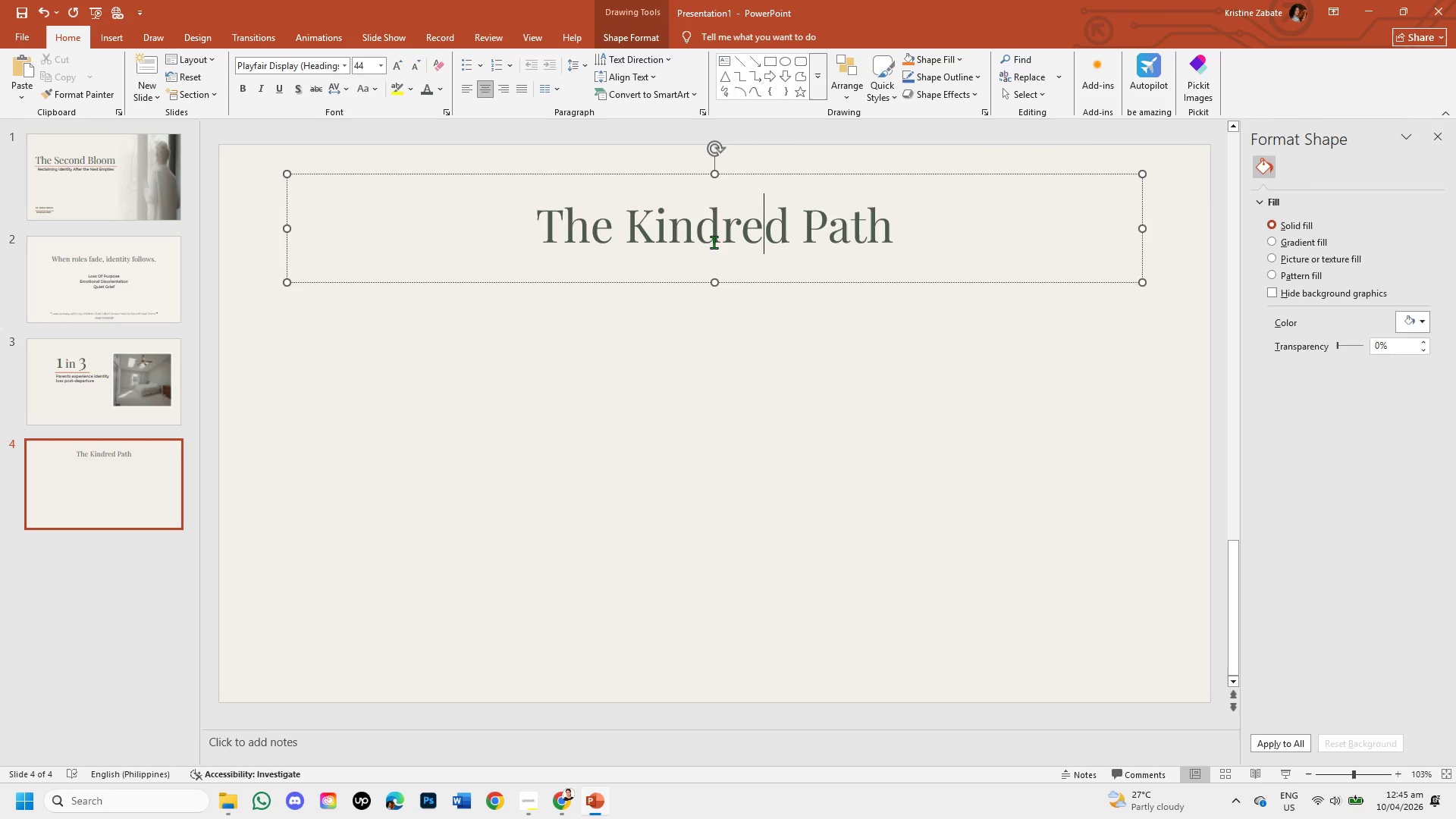 
left_click([140, 346])
 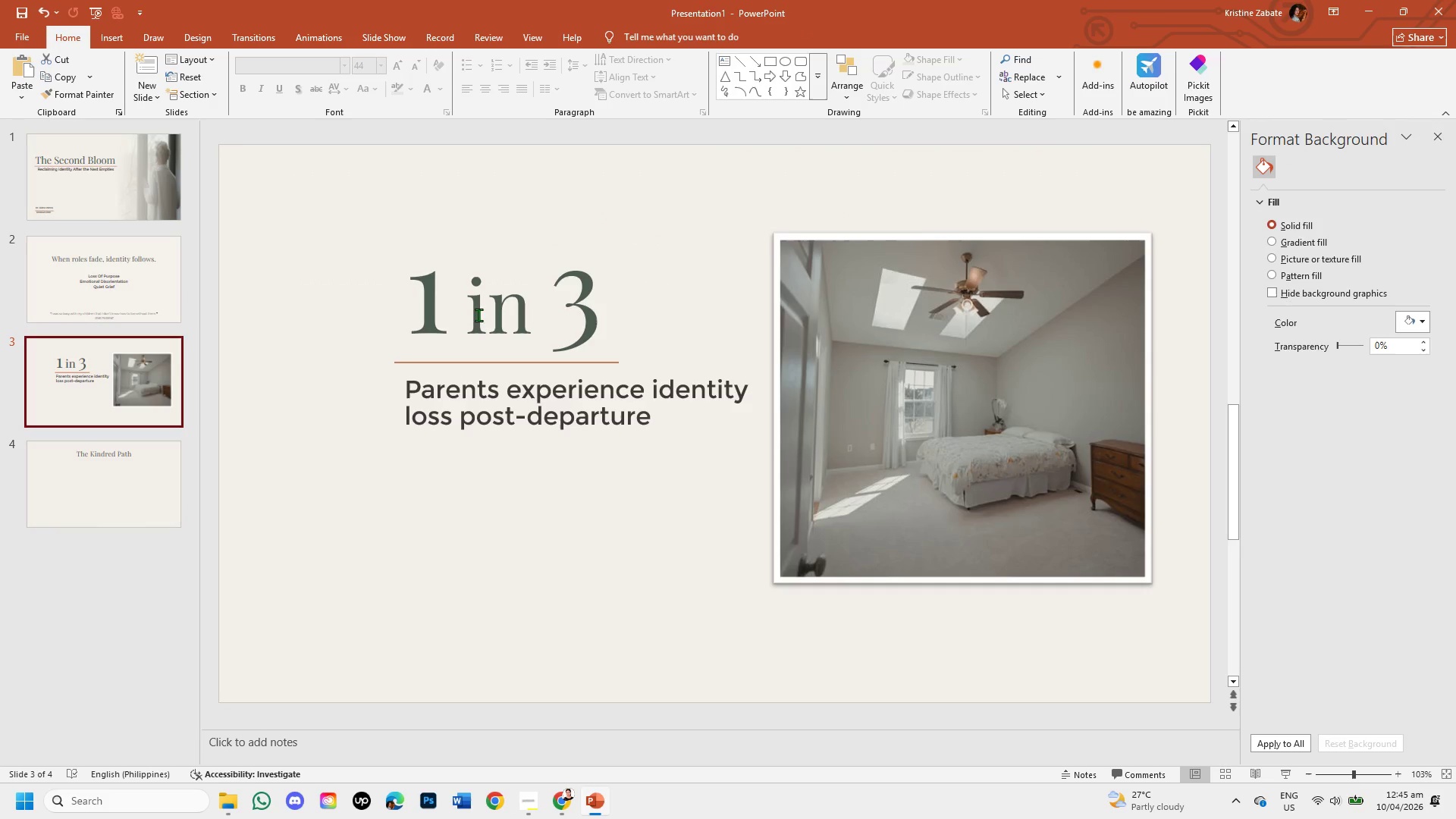 
left_click([140, 258])
 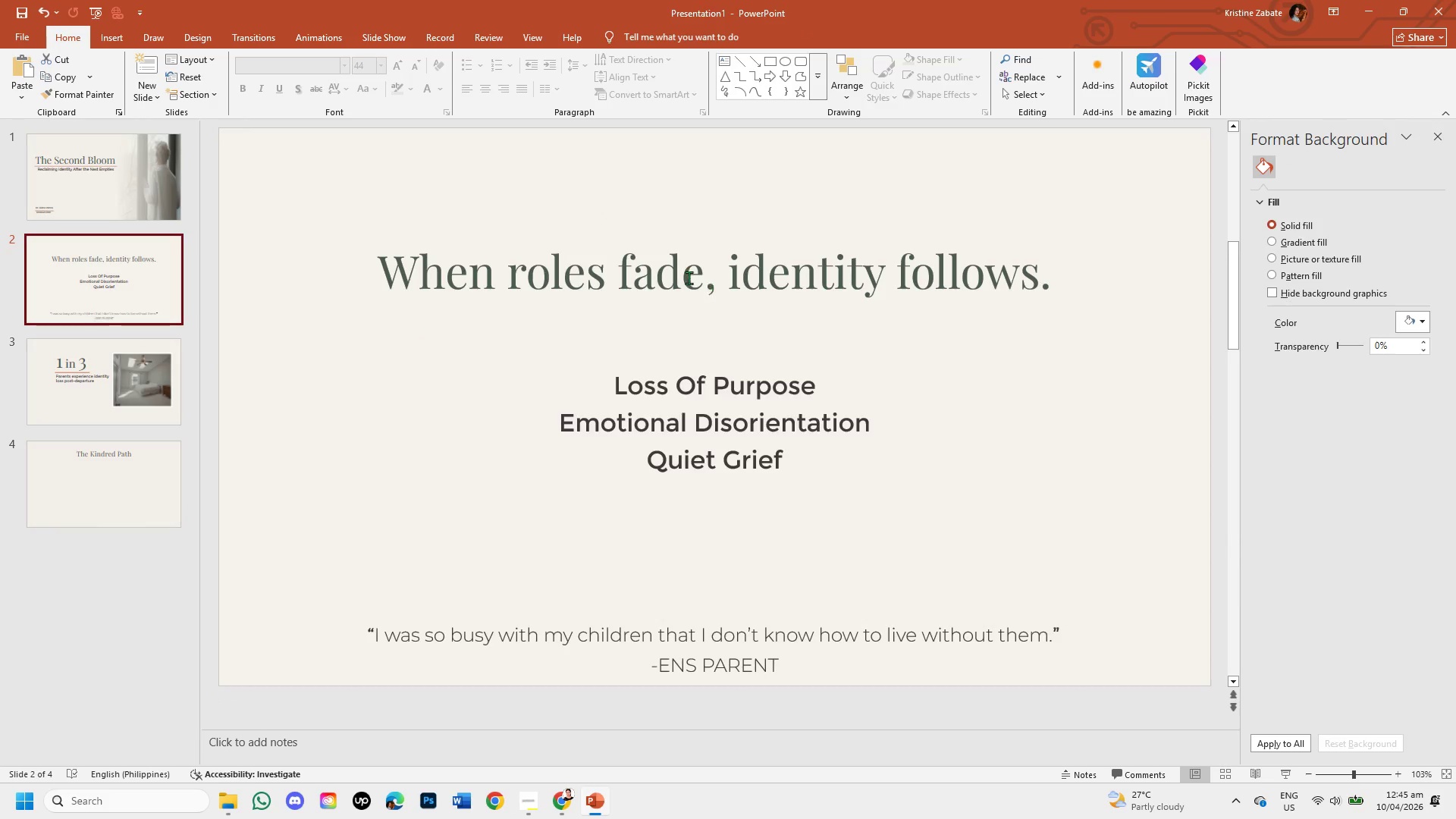 
left_click([683, 275])
 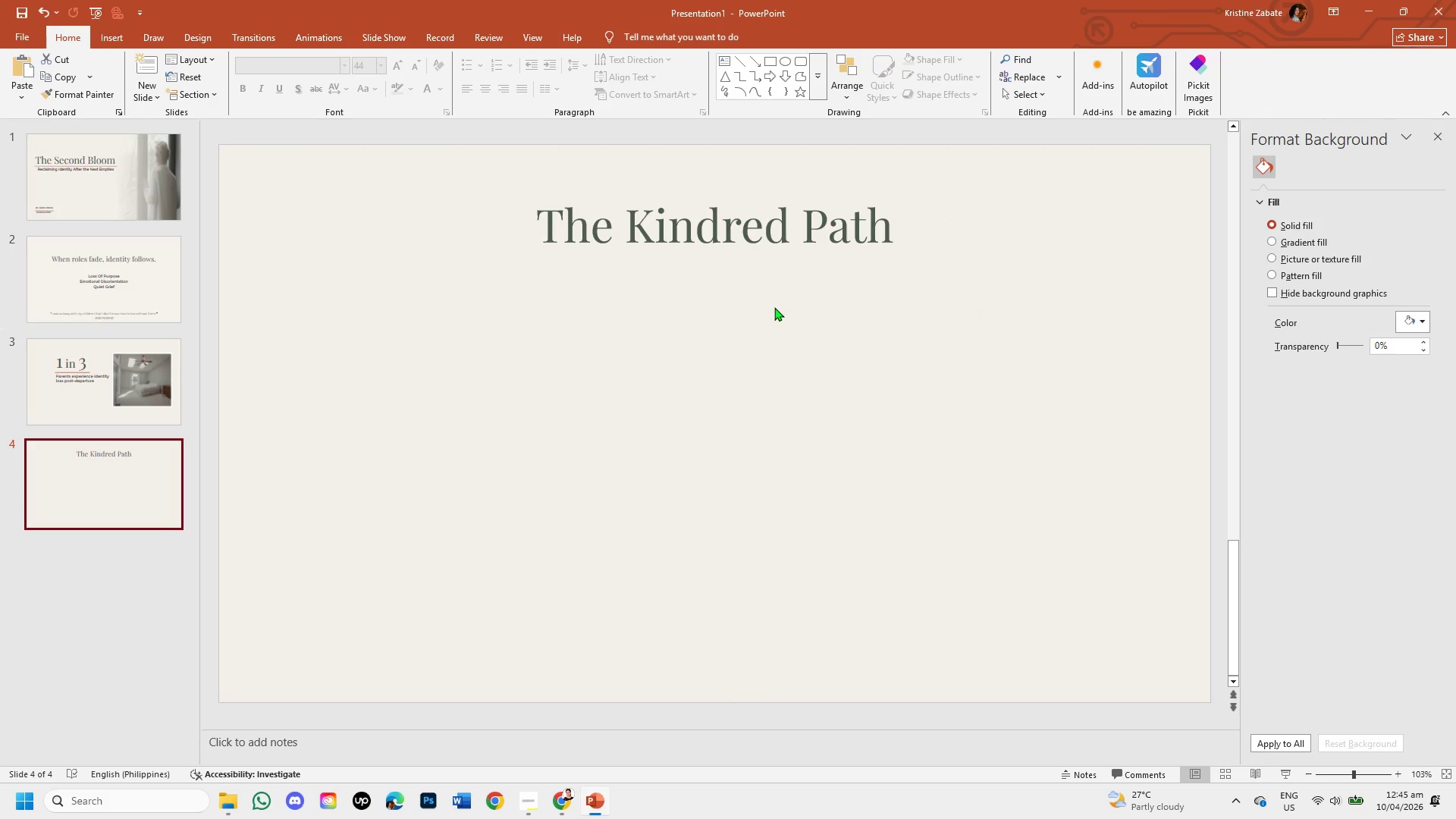 
wait(5.86)
 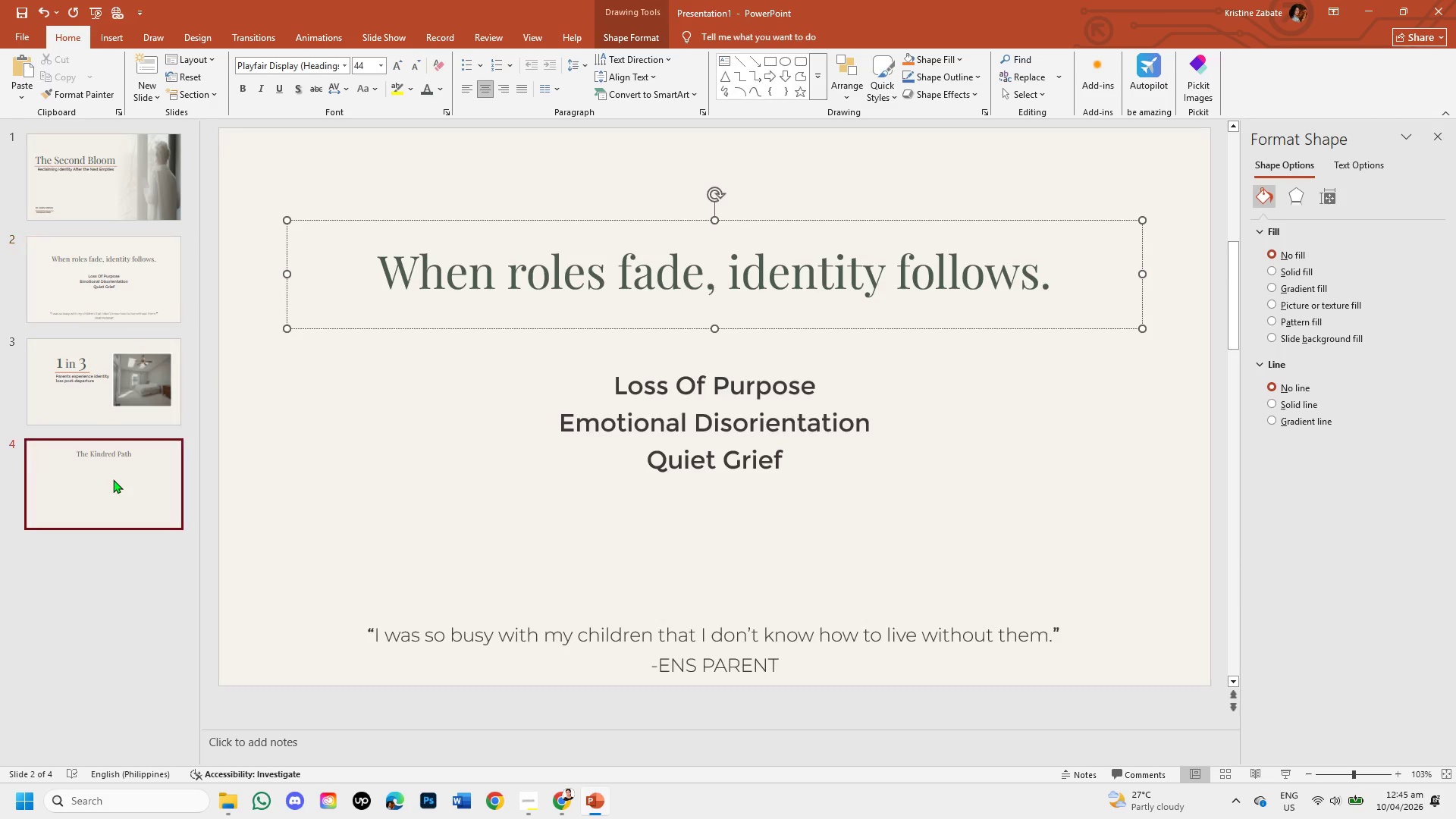 
left_click([71, 391])
 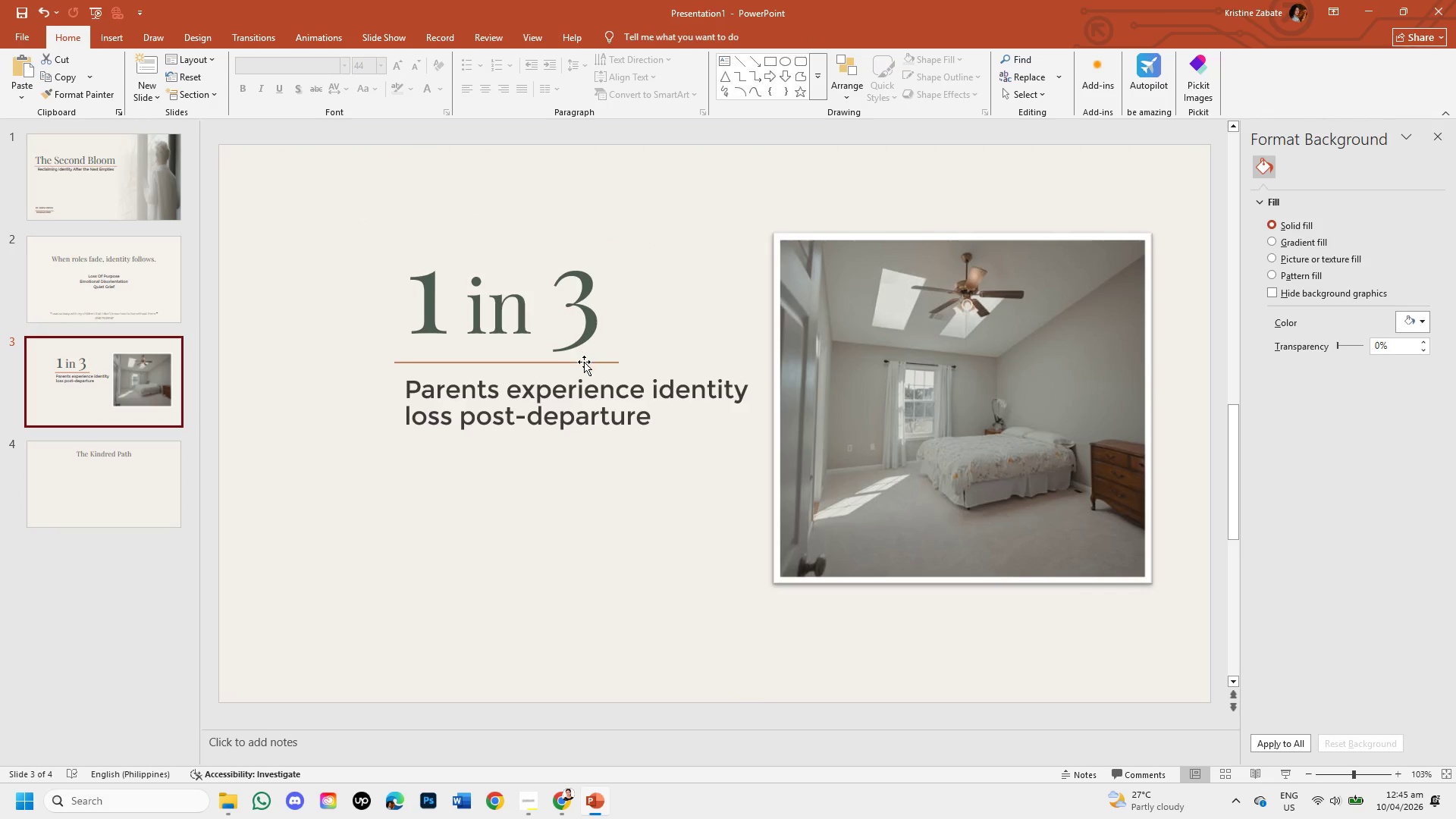 
left_click([584, 362])
 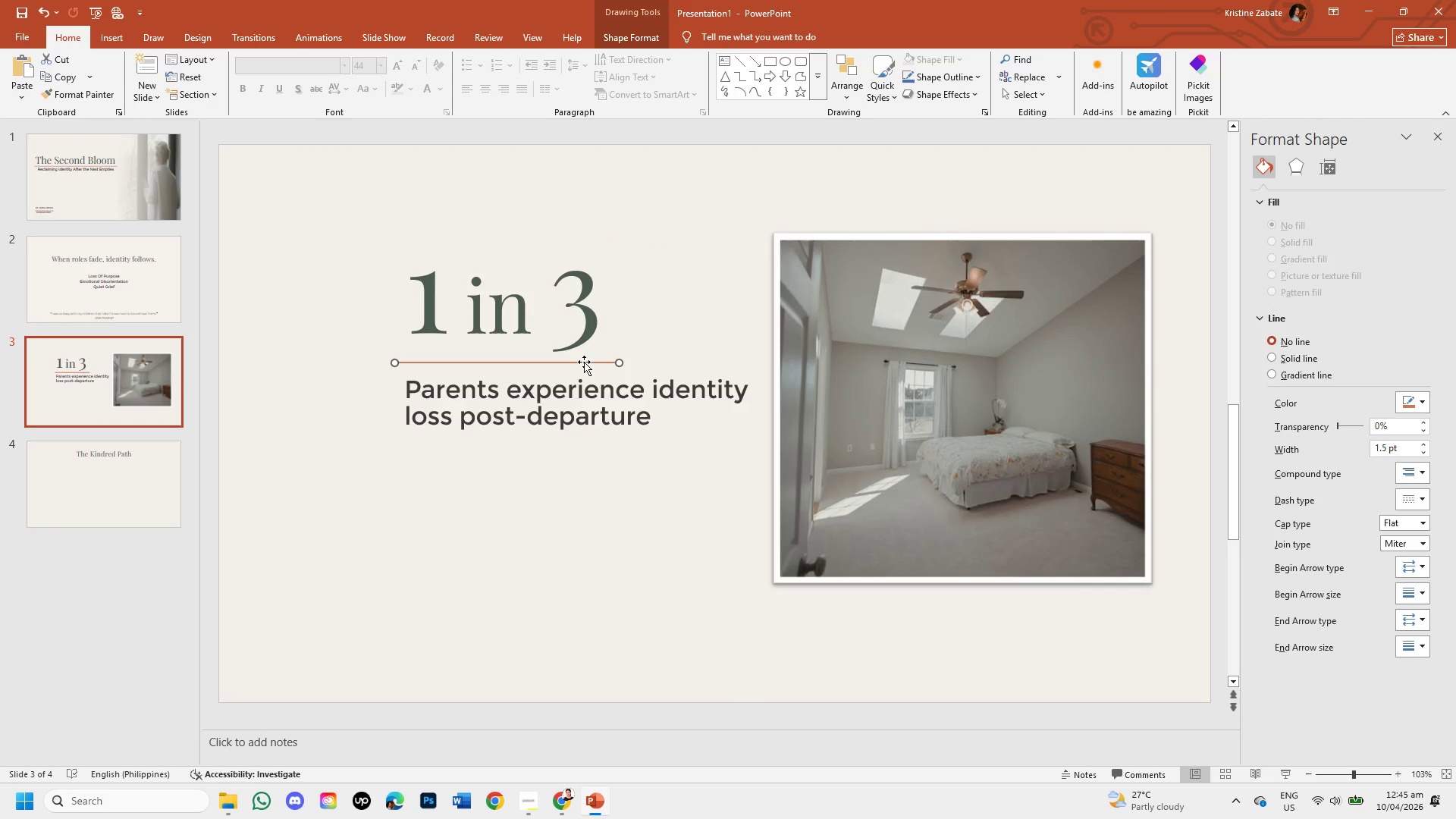 
key(Control+C)
 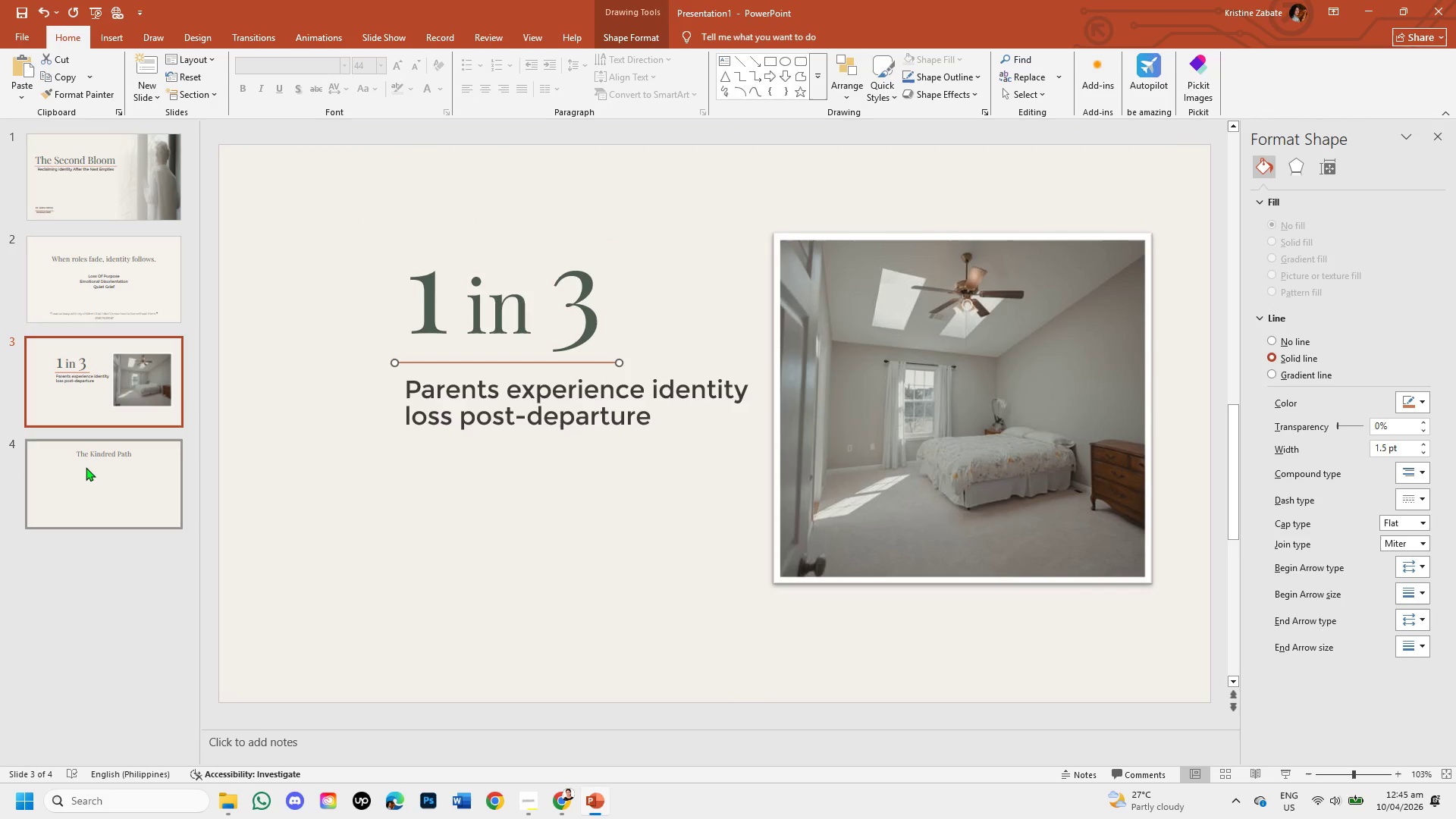 
left_click([86, 467])
 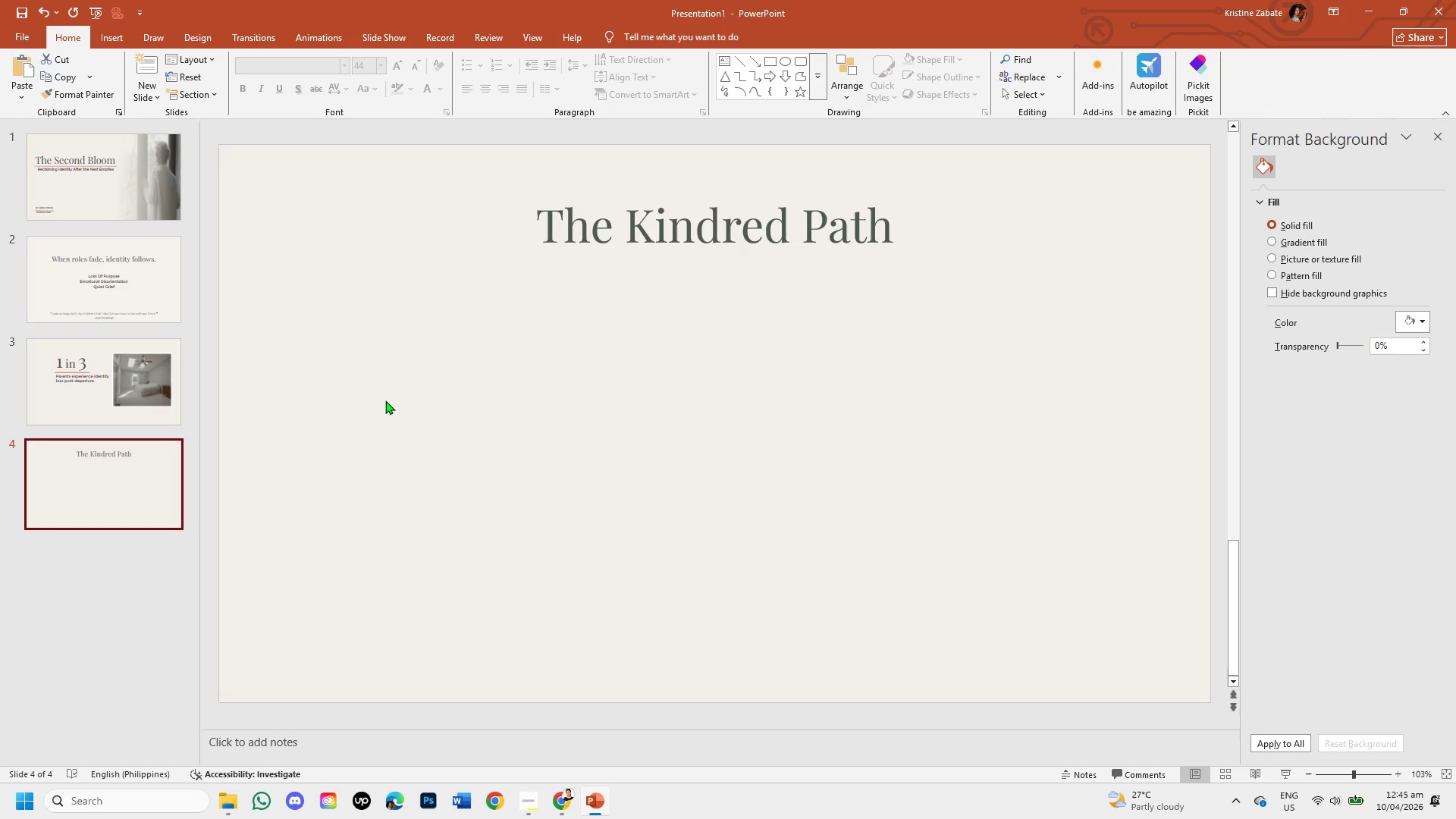 
wait(19.42)
 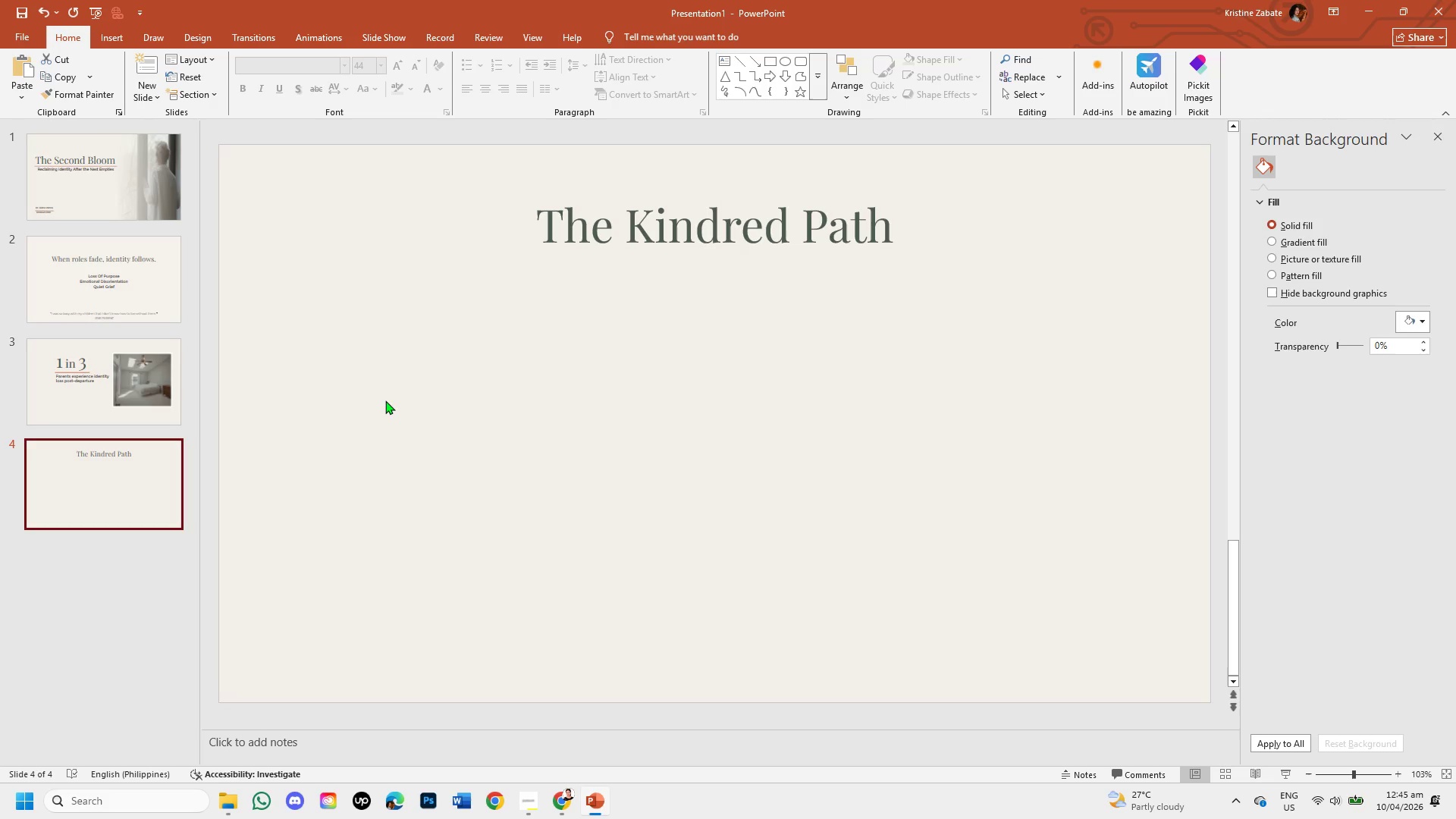 
key(Control+V)
 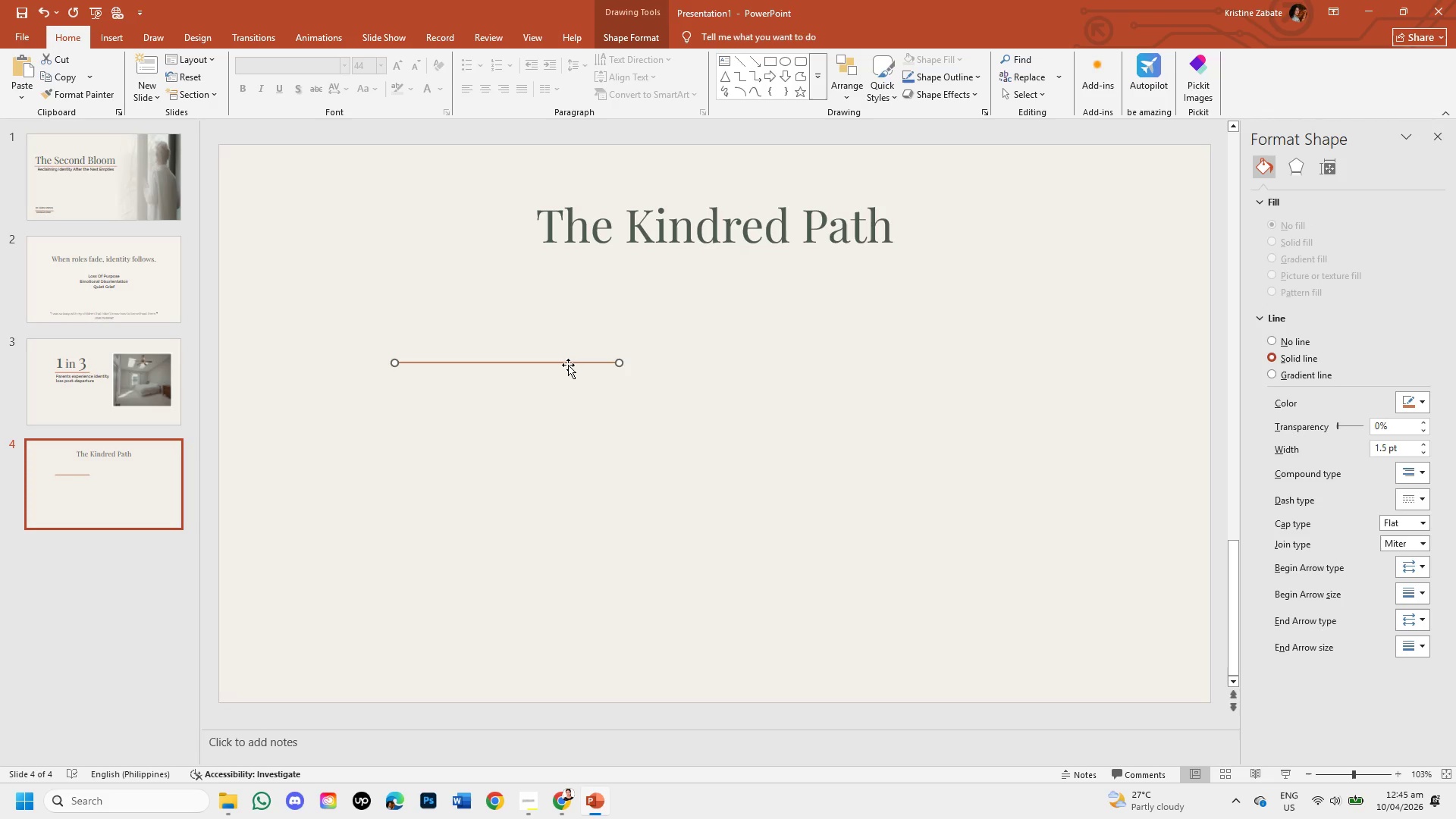 
left_click_drag(start_coordinate=[568, 365], to_coordinate=[779, 269])
 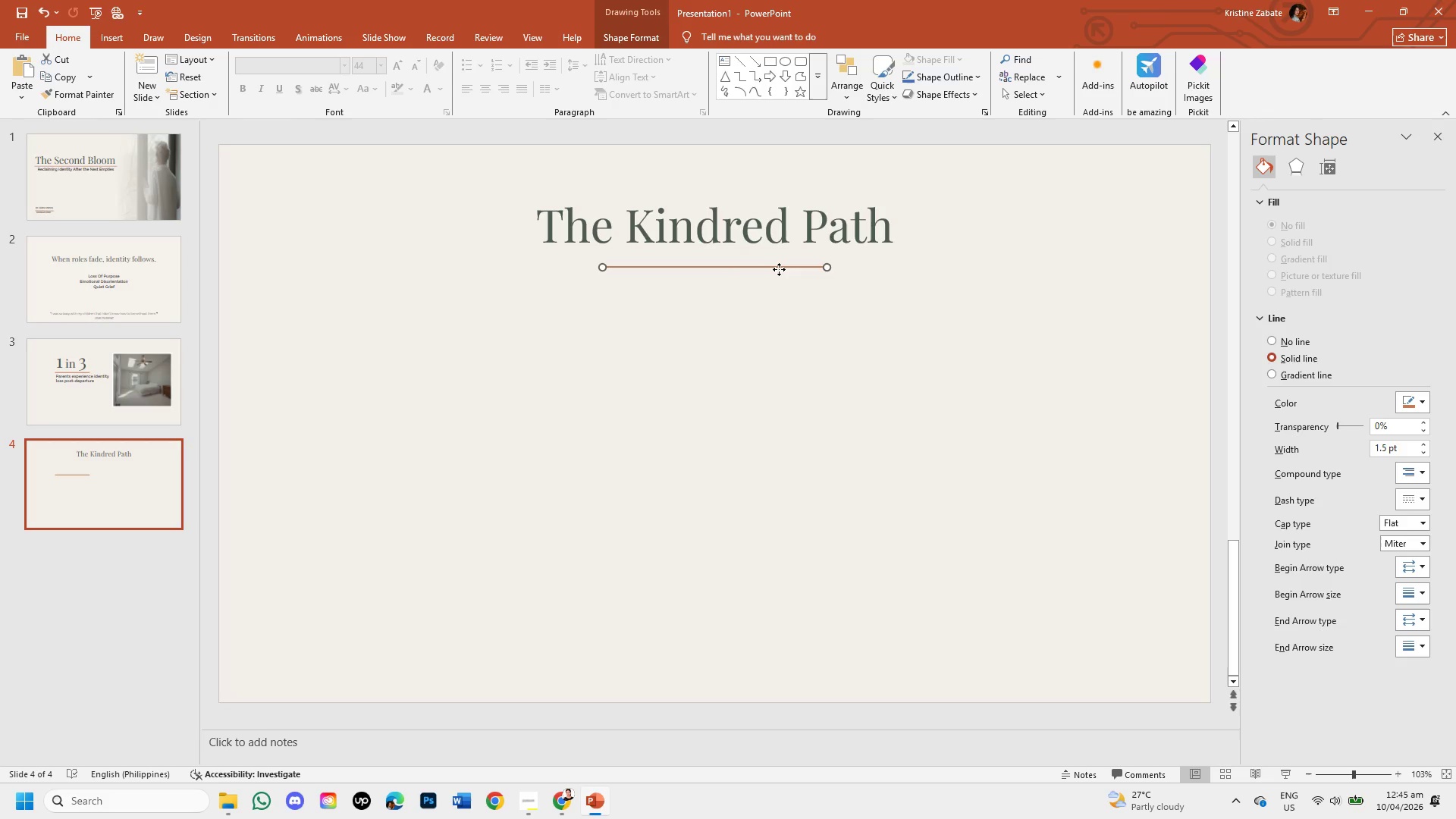 
double_click([779, 269])
 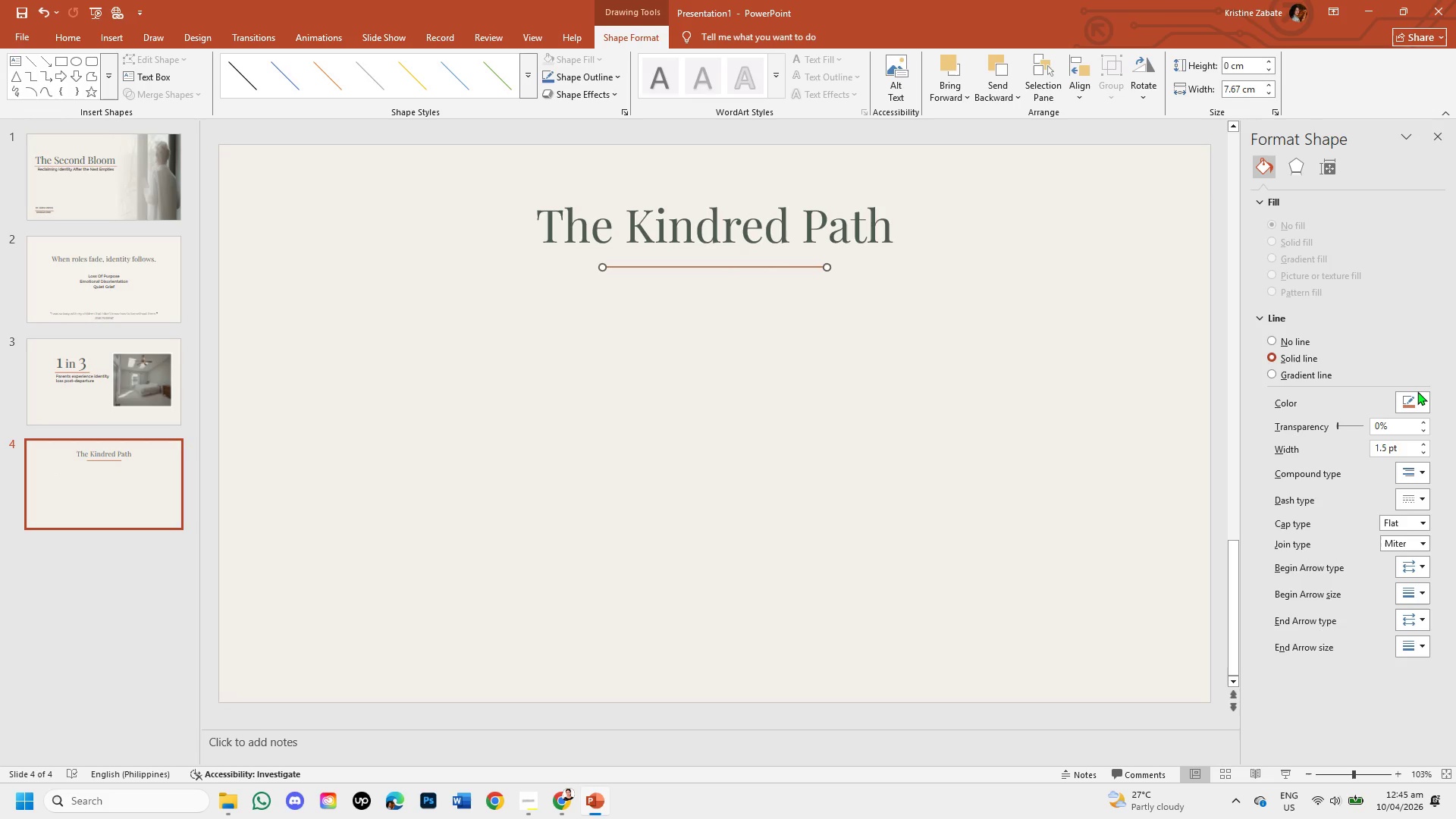 
left_click([1419, 393])
 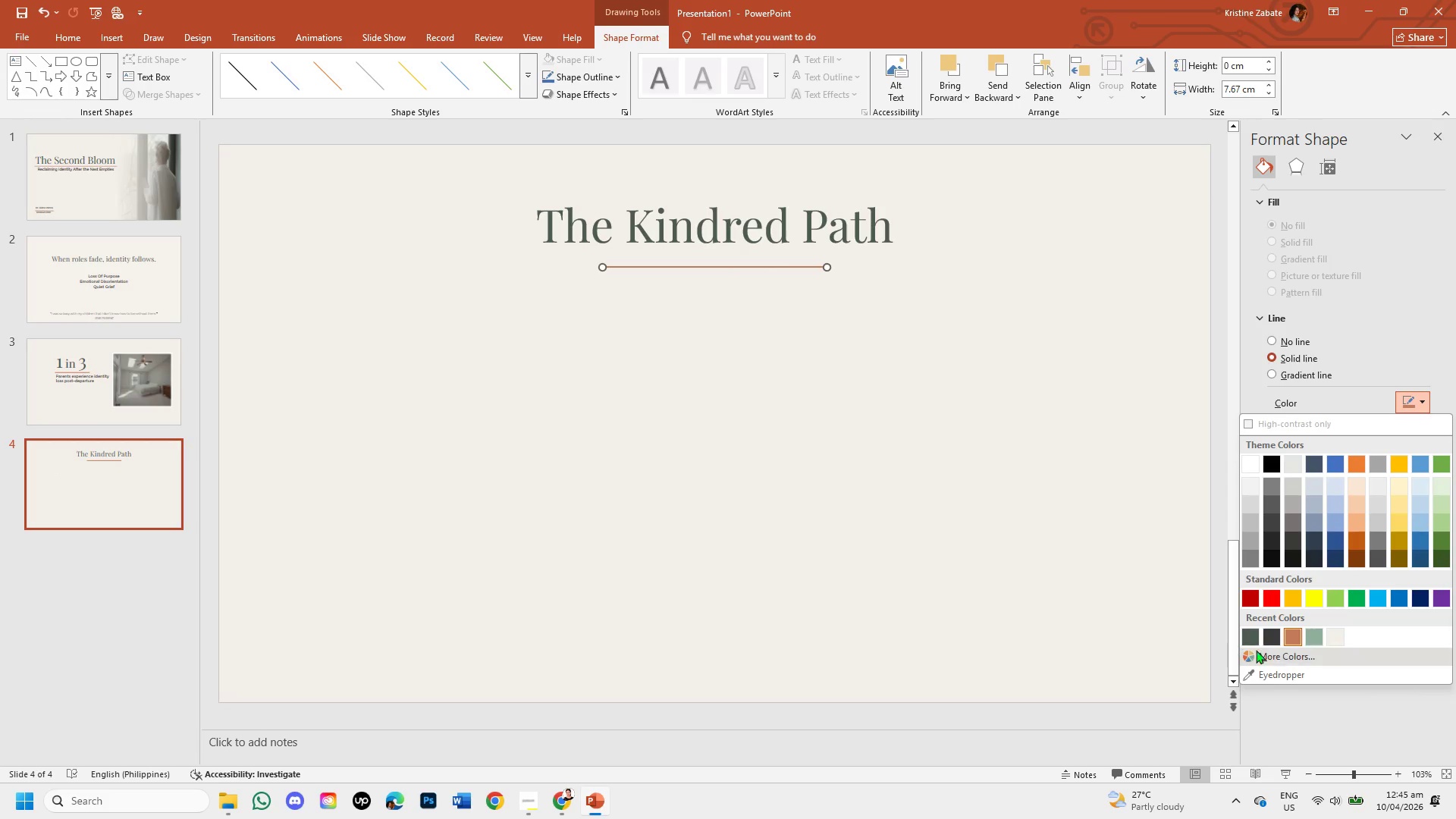 
left_click([1280, 651])
 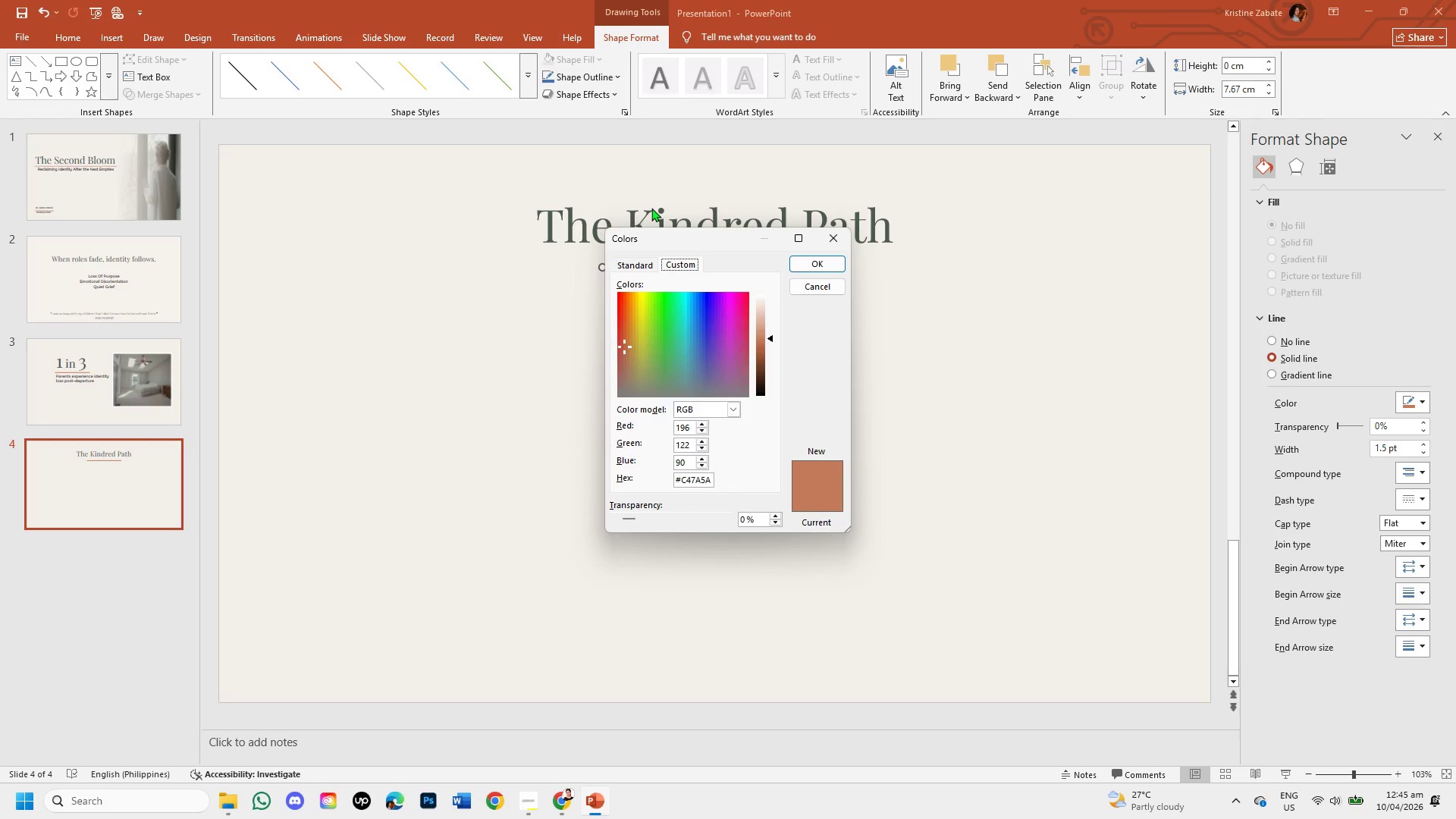 
wait(15.64)
 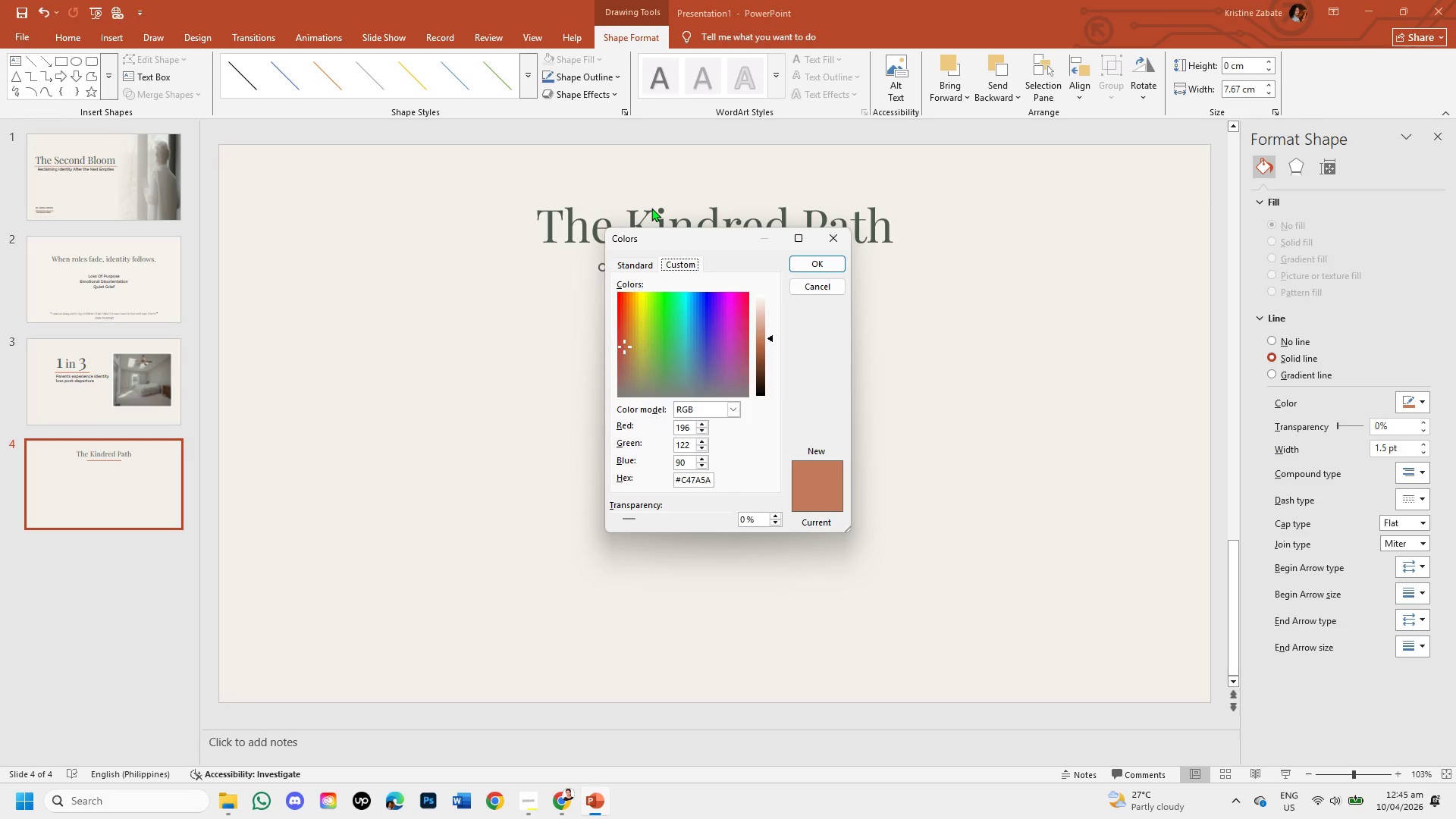 
left_click([696, 483])
 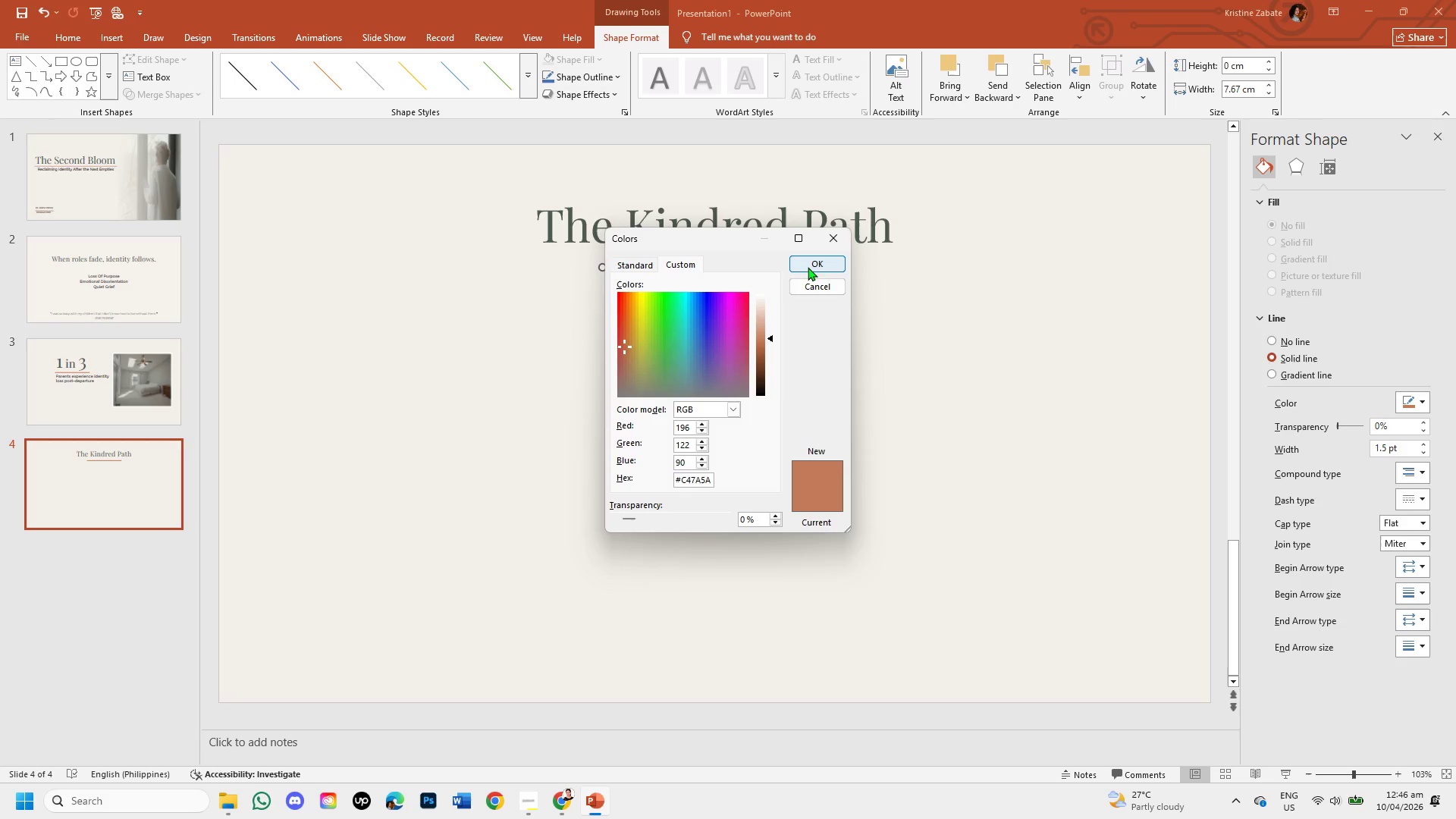 
left_click([809, 268])
 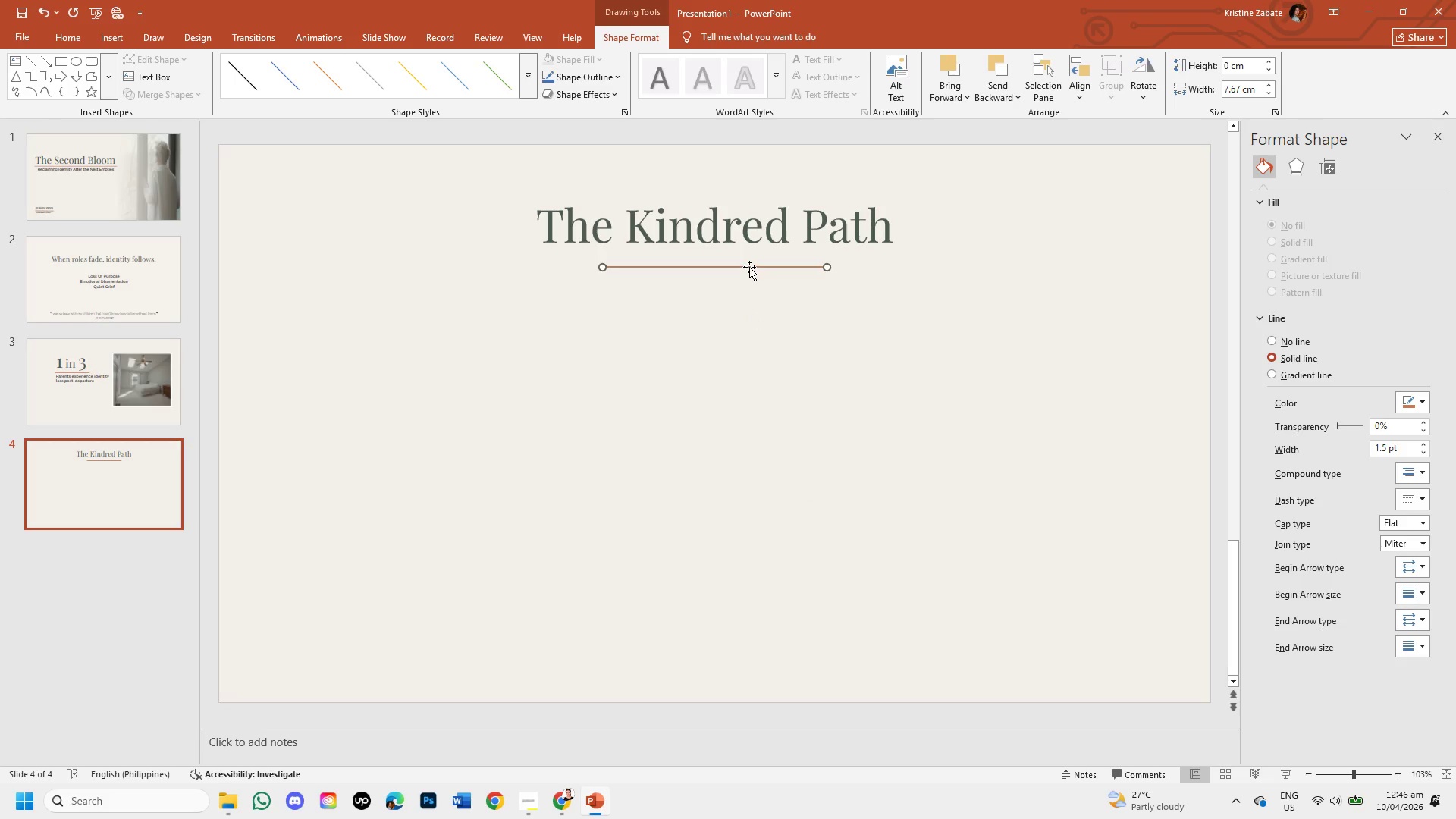 
left_click([749, 267])
 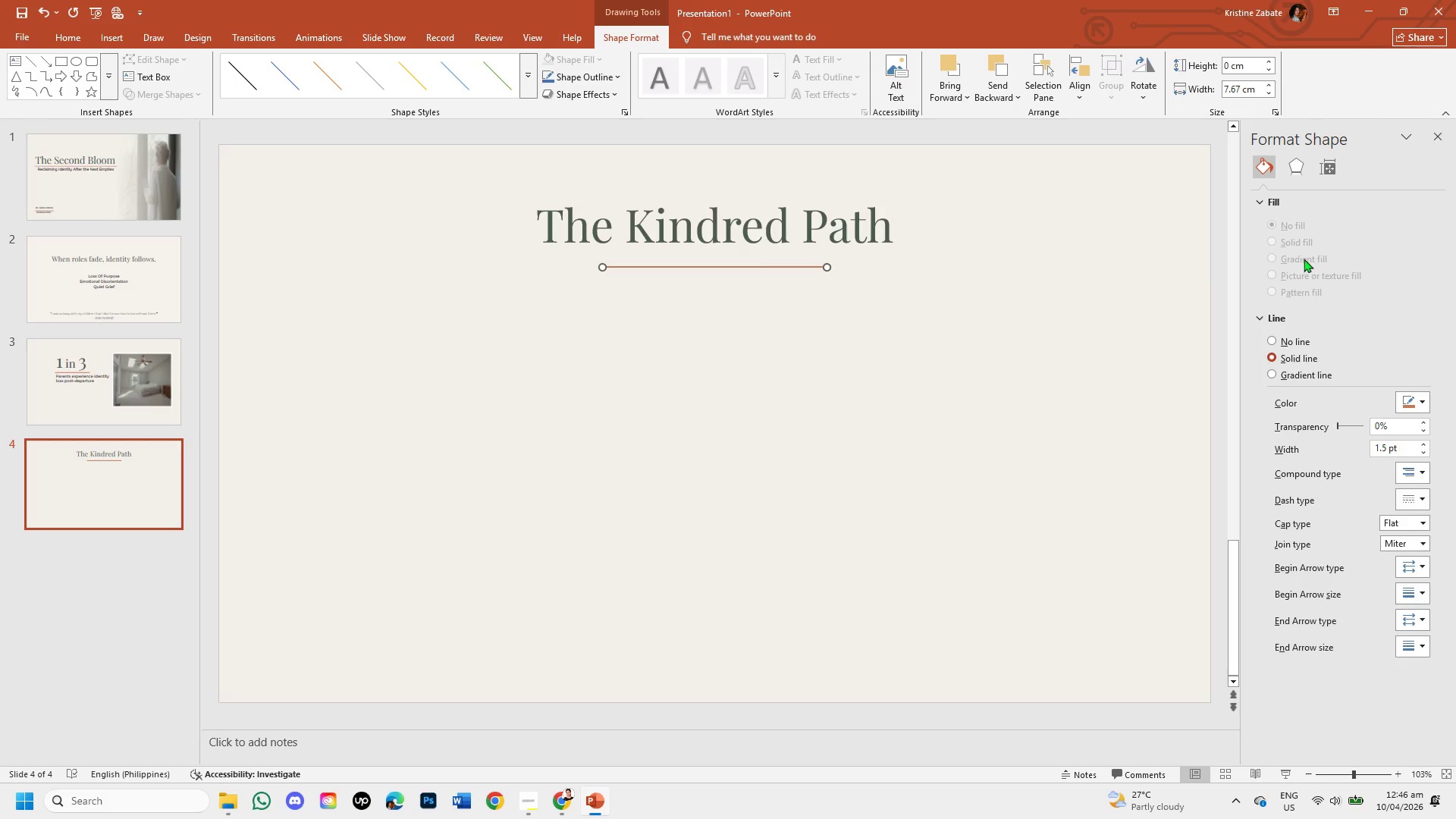 
mouse_move([1404, 447])
 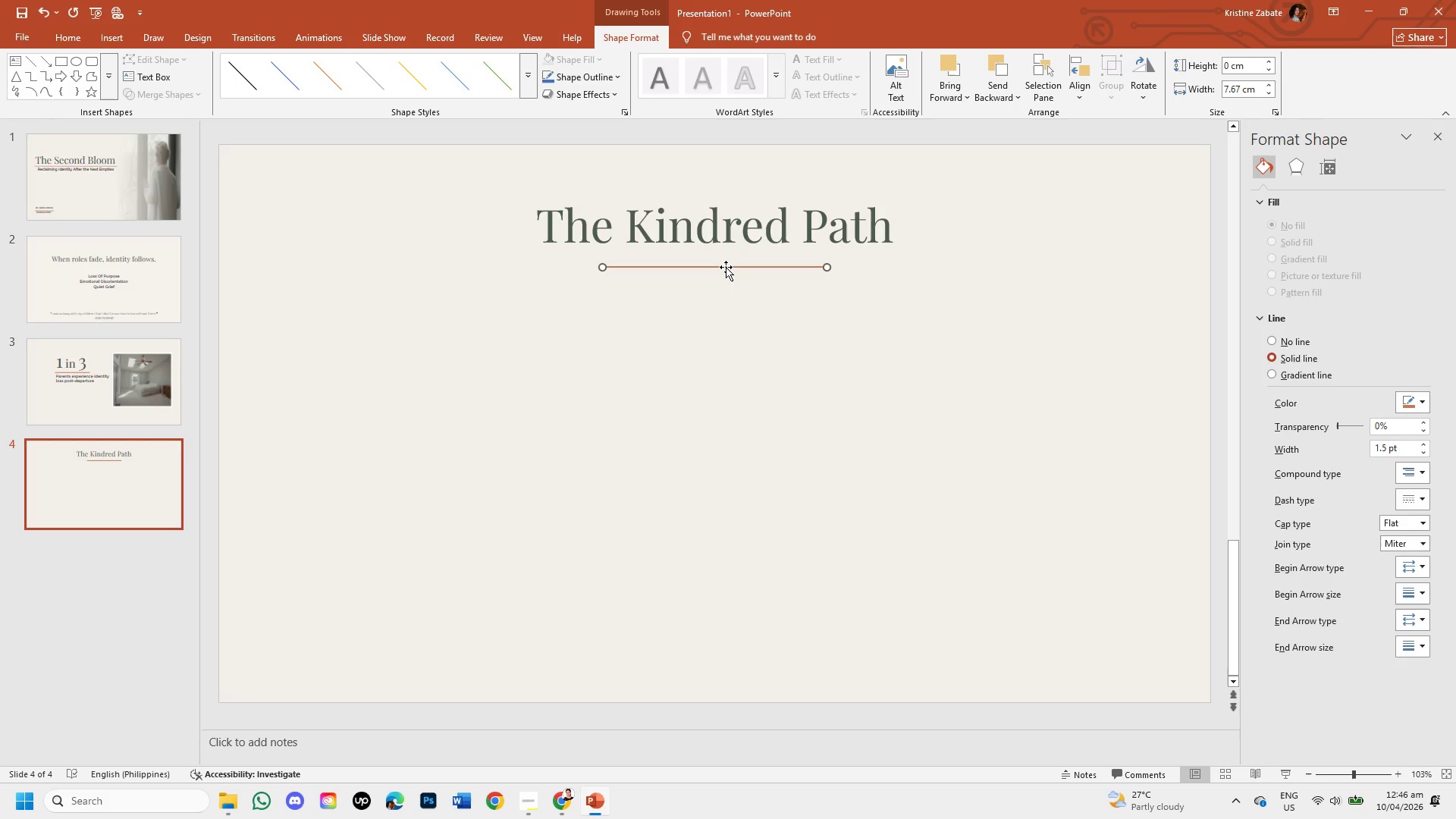 
left_click_drag(start_coordinate=[726, 267], to_coordinate=[659, 262])
 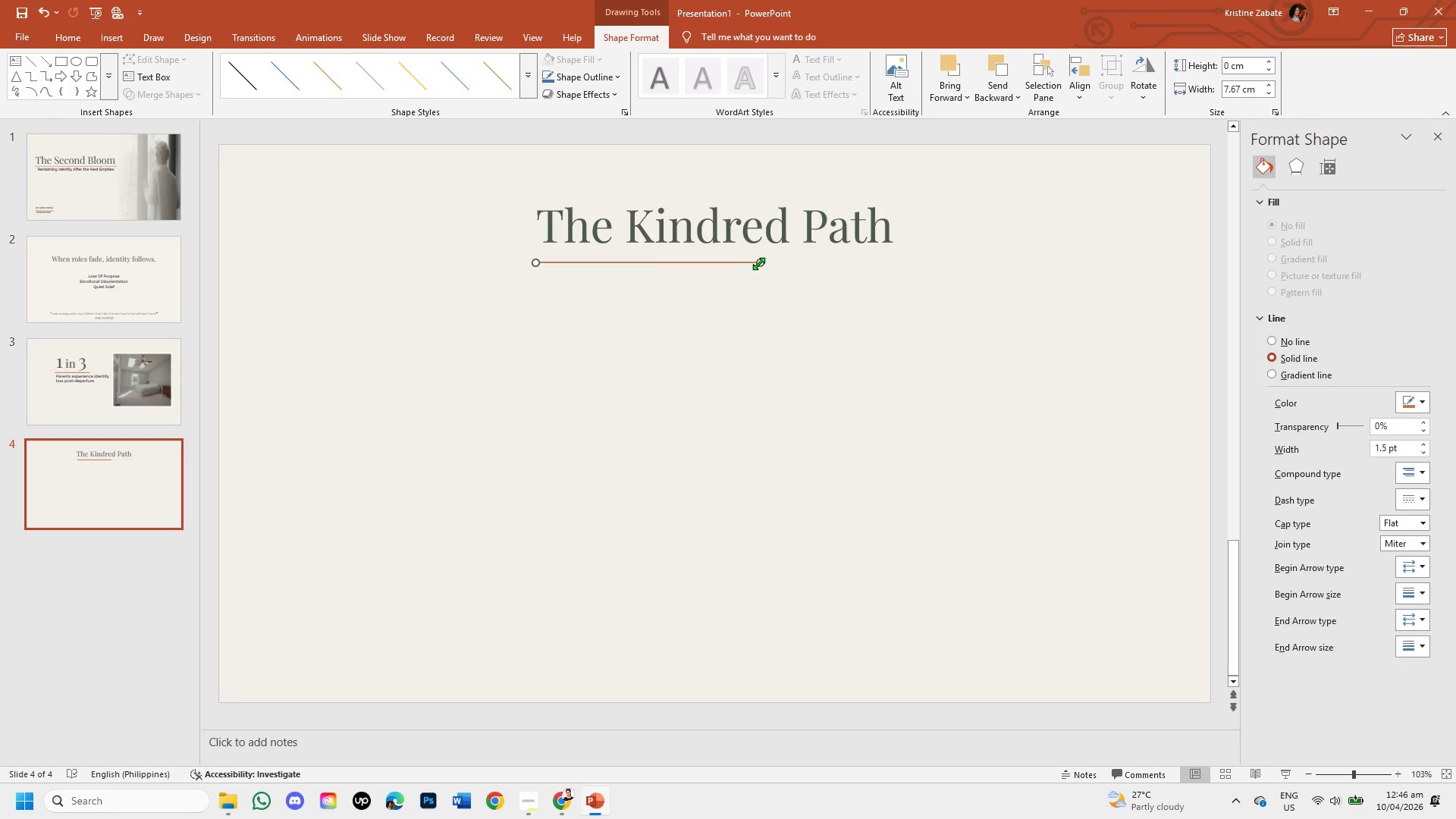 
left_click_drag(start_coordinate=[760, 265], to_coordinate=[901, 265])
 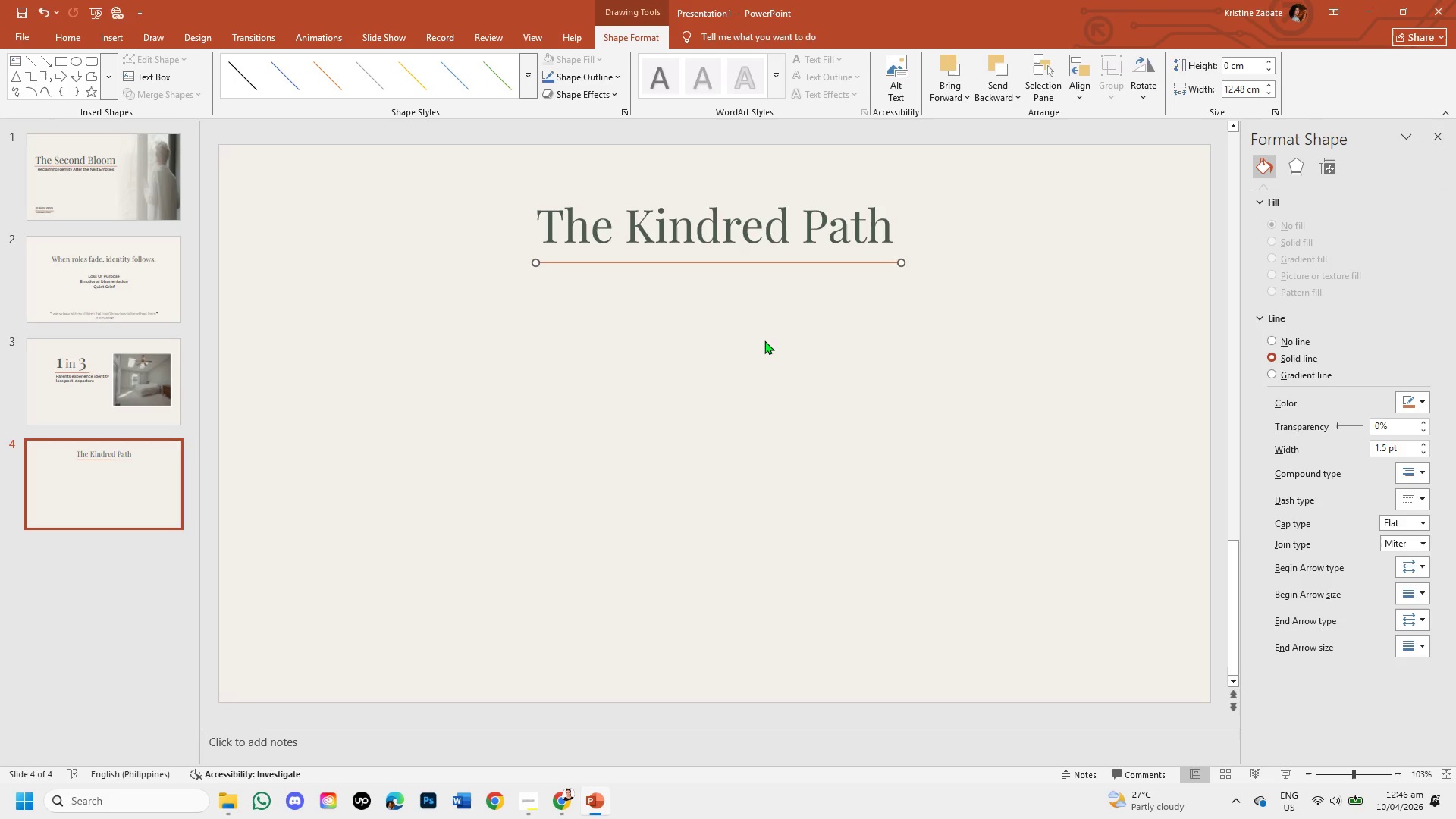 
left_click([764, 340])
 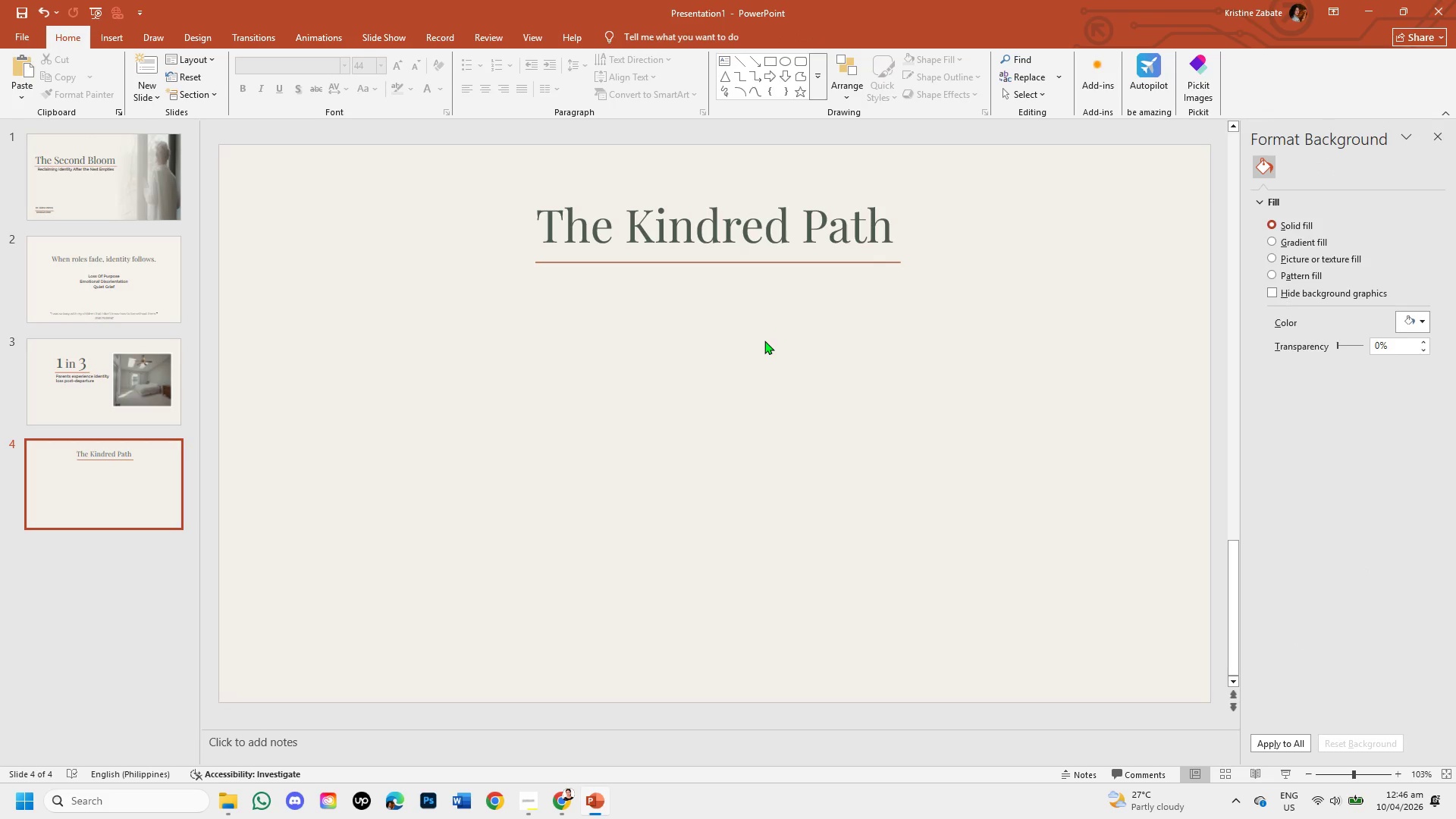 
wait(5.45)
 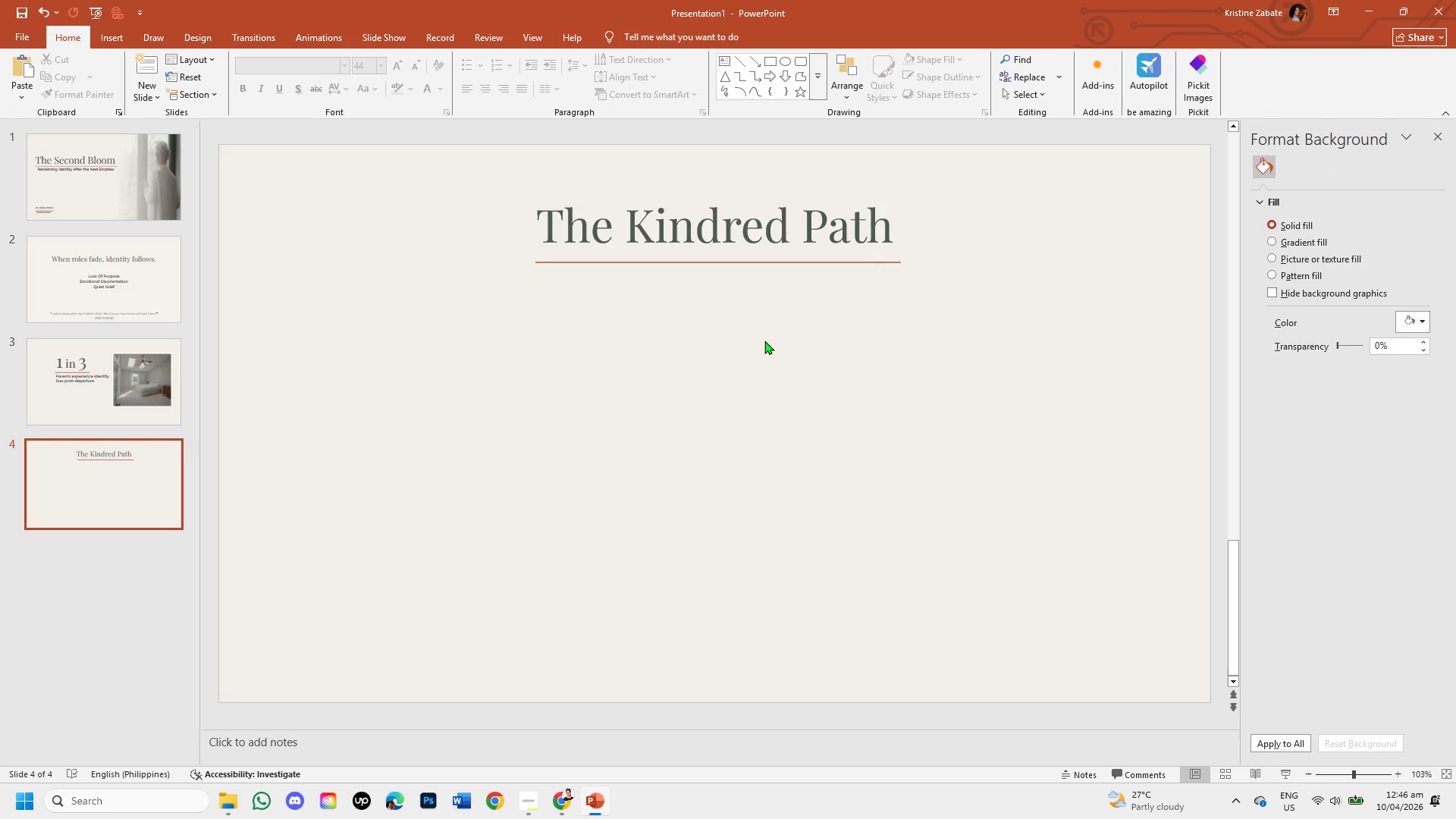 
left_click([707, 261])
 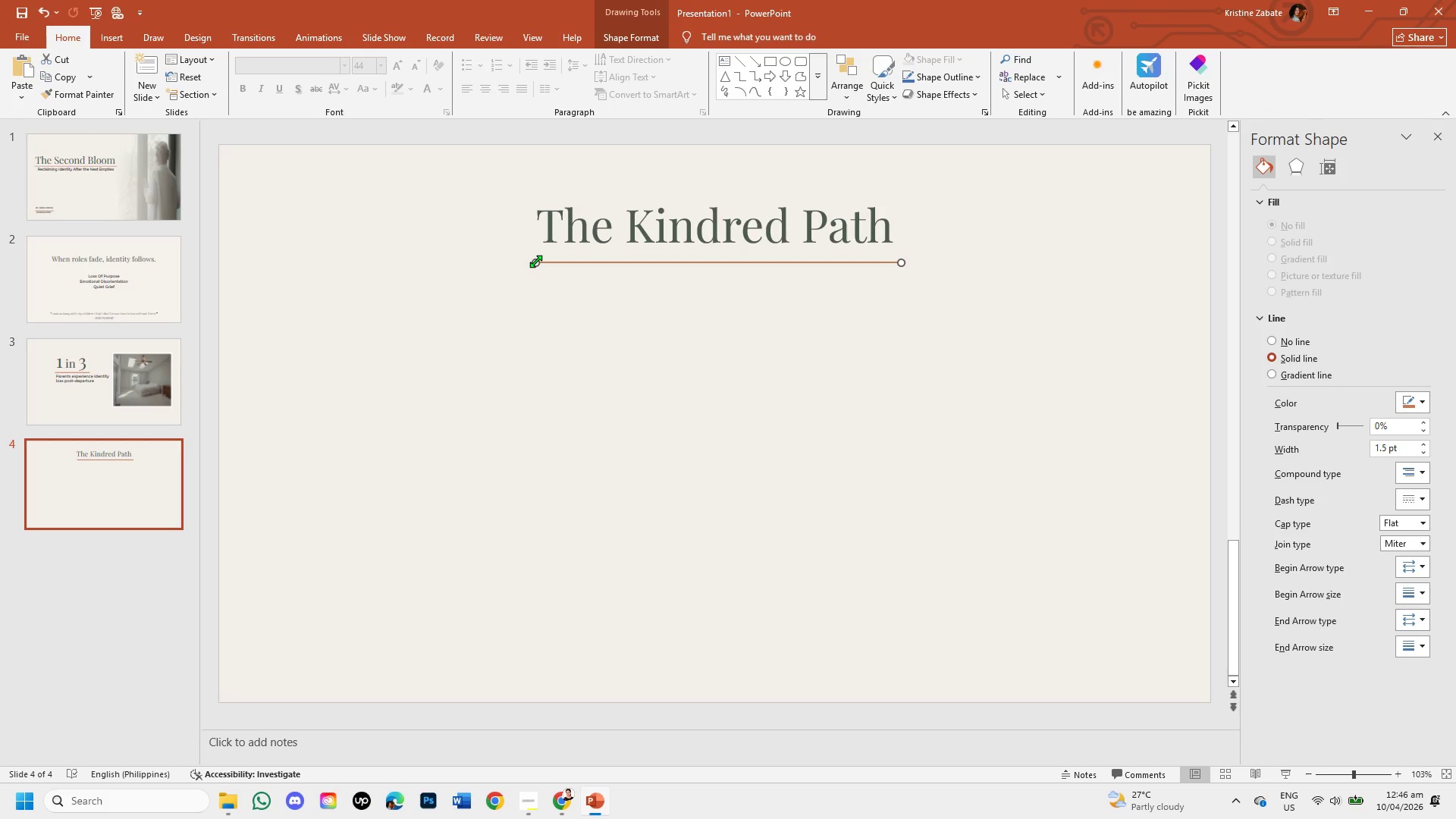 
left_click_drag(start_coordinate=[535, 261], to_coordinate=[241, 262])
 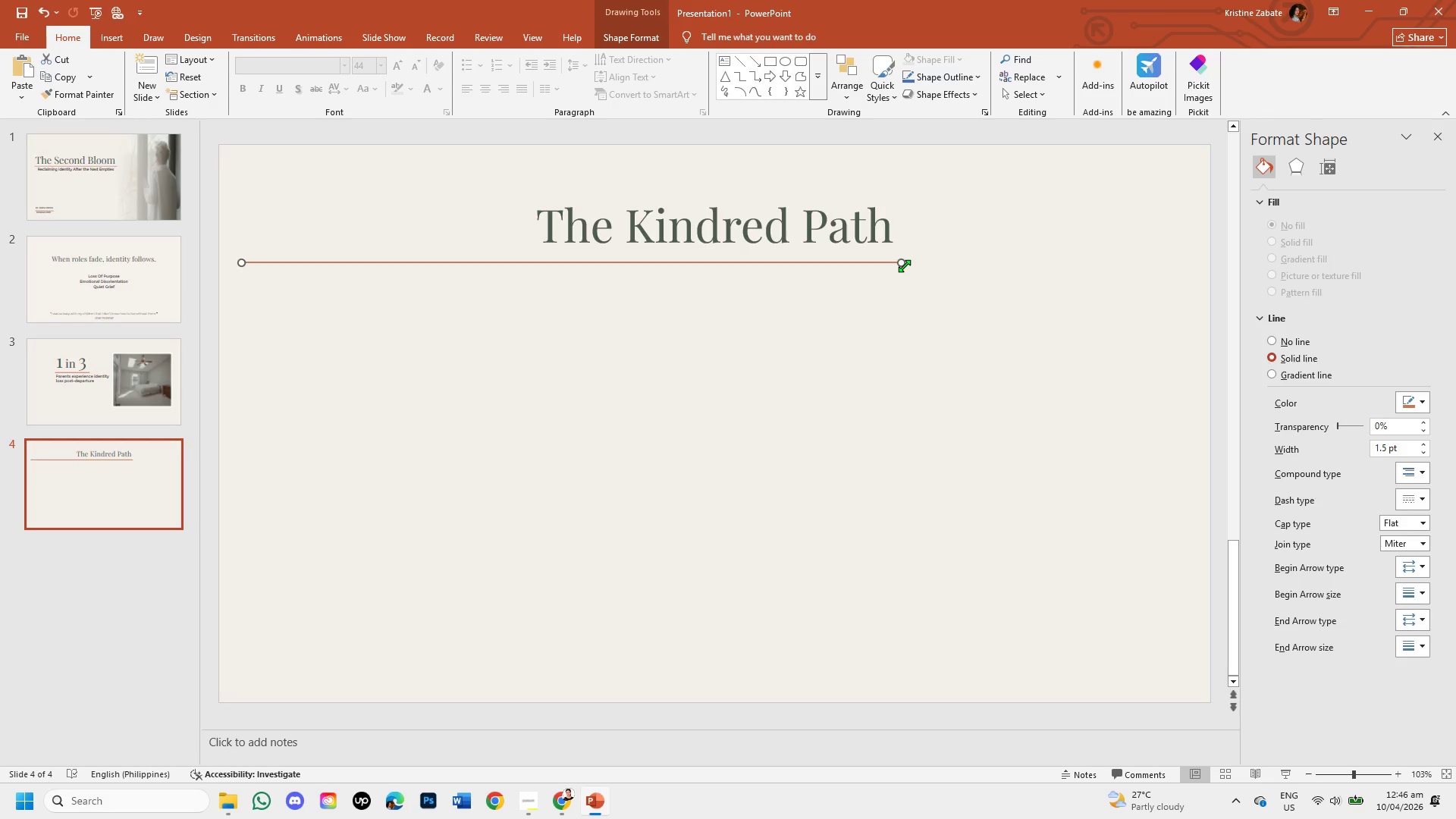 
left_click_drag(start_coordinate=[901, 263], to_coordinate=[1199, 263])
 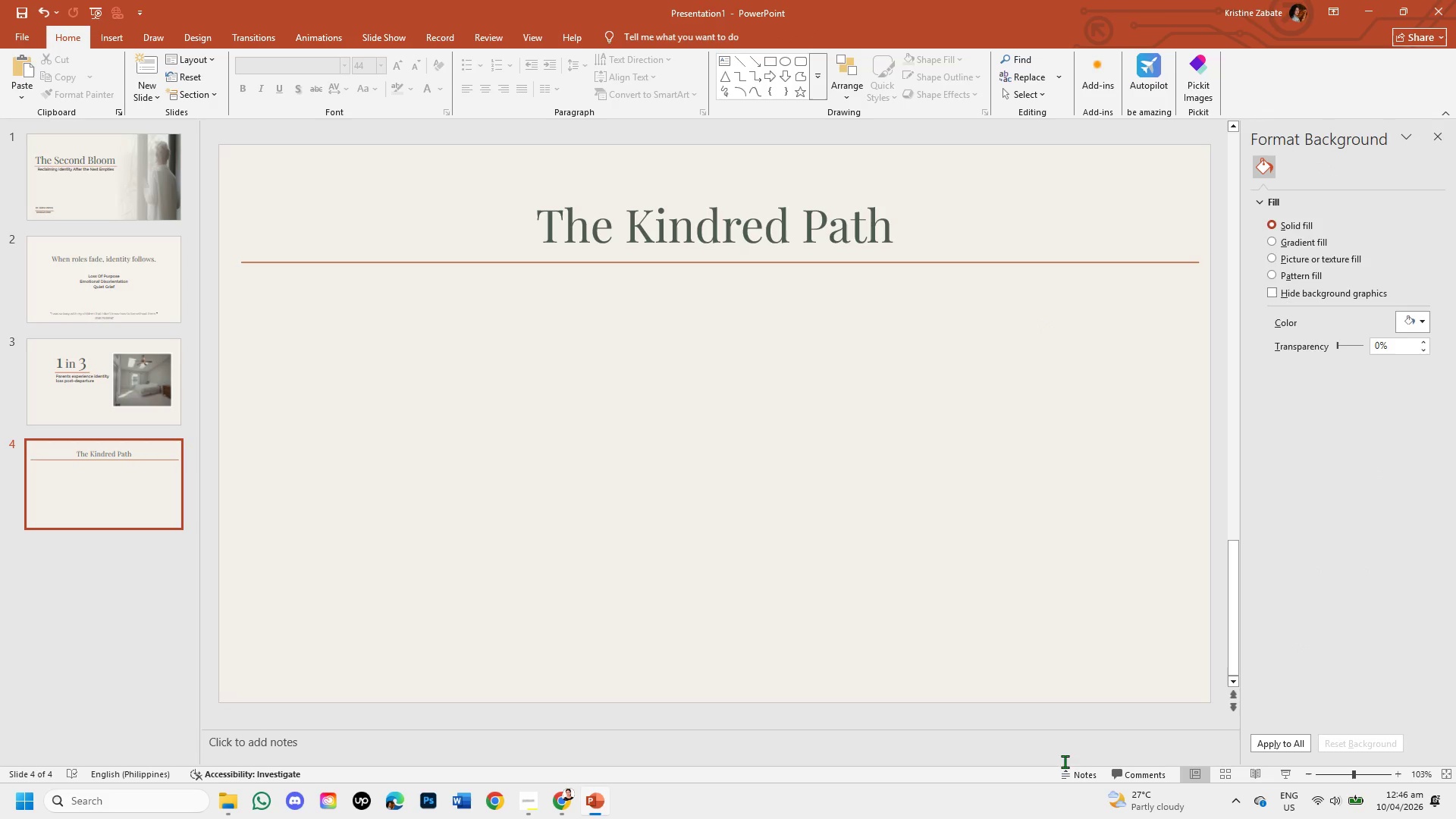 
left_click([949, 262])
 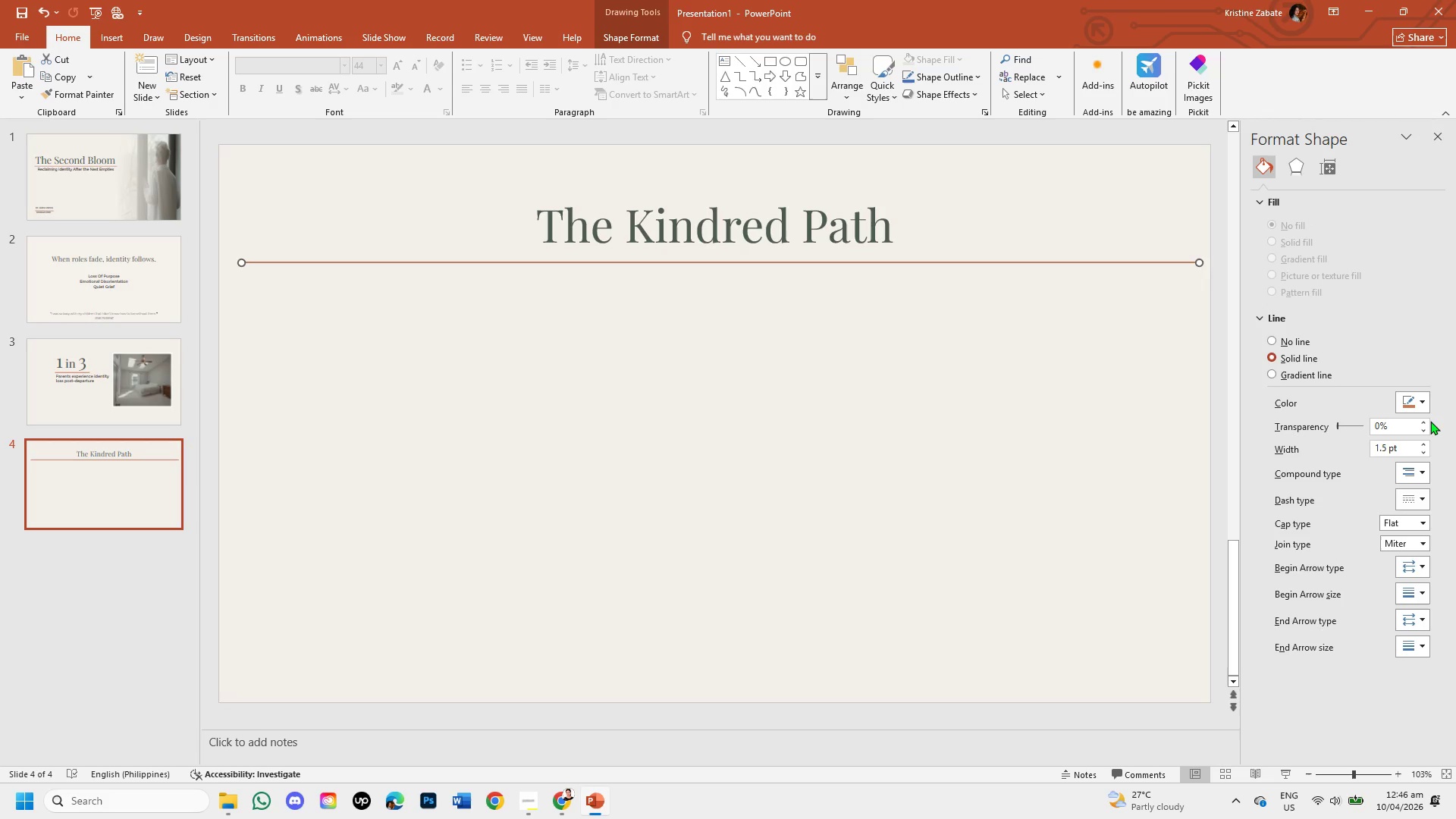 
double_click([1420, 422])
 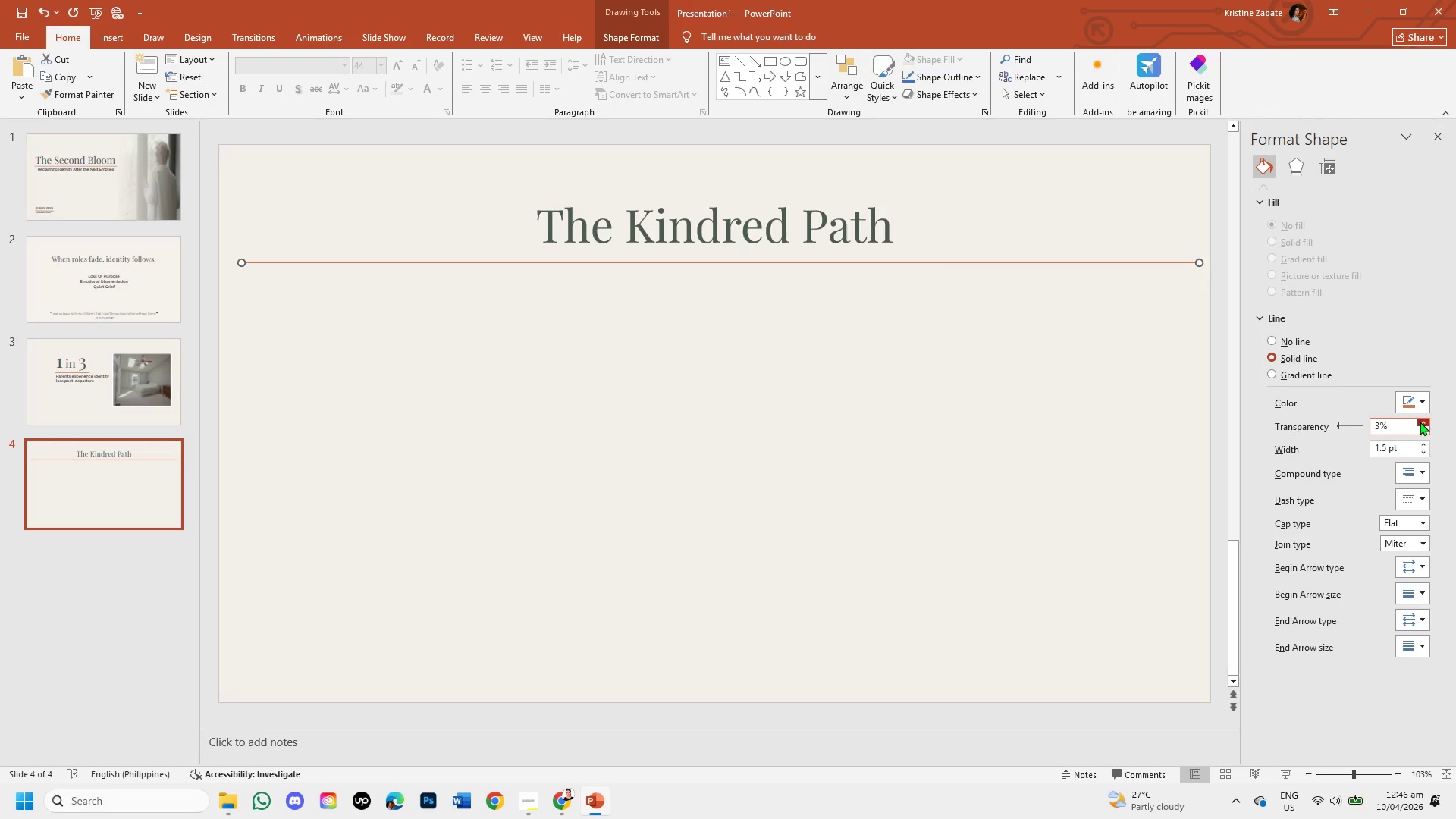 
scroll: coordinate [1421, 421], scroll_direction: down, amount: 1.0
 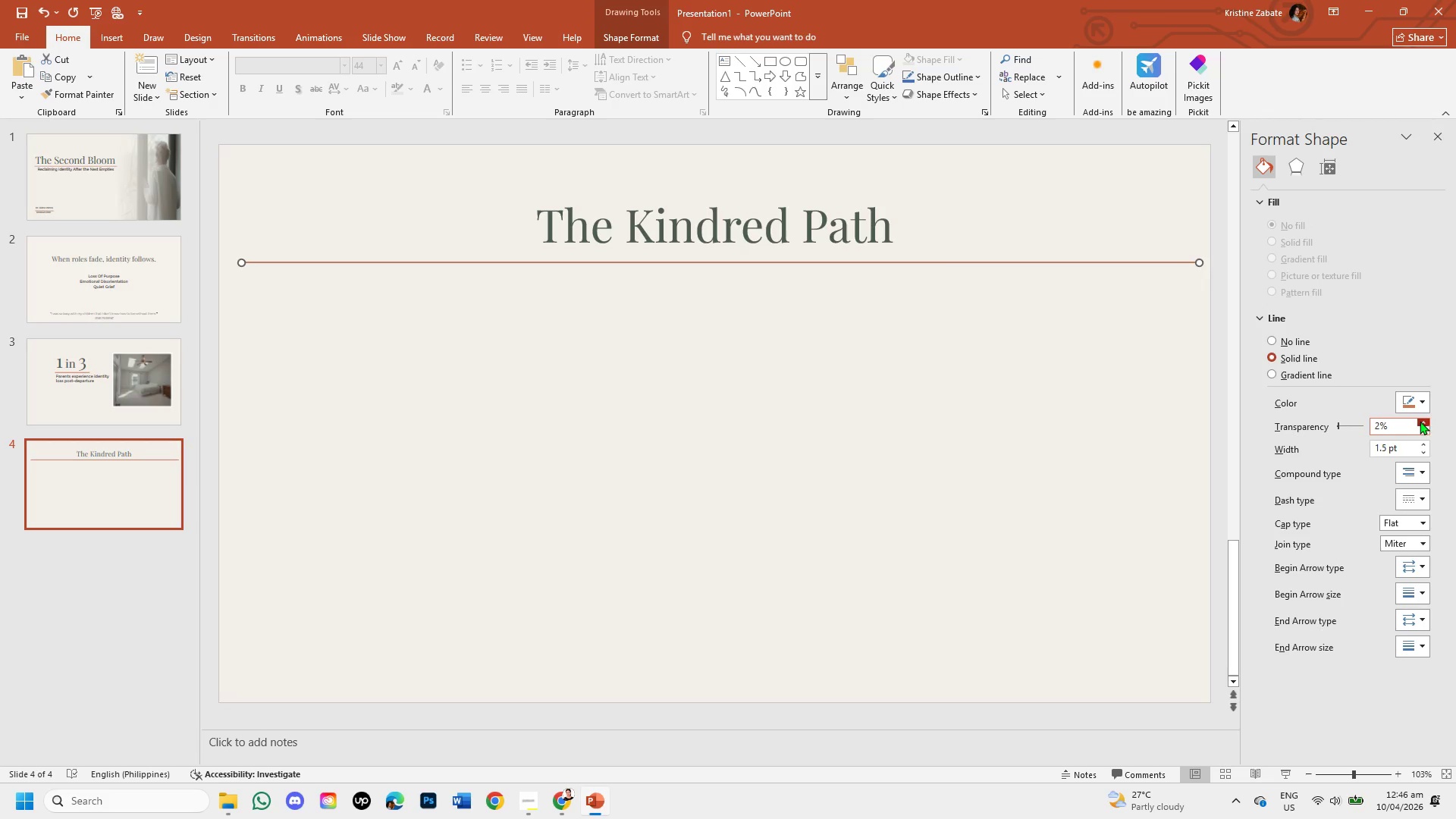 
triple_click([1420, 422])
 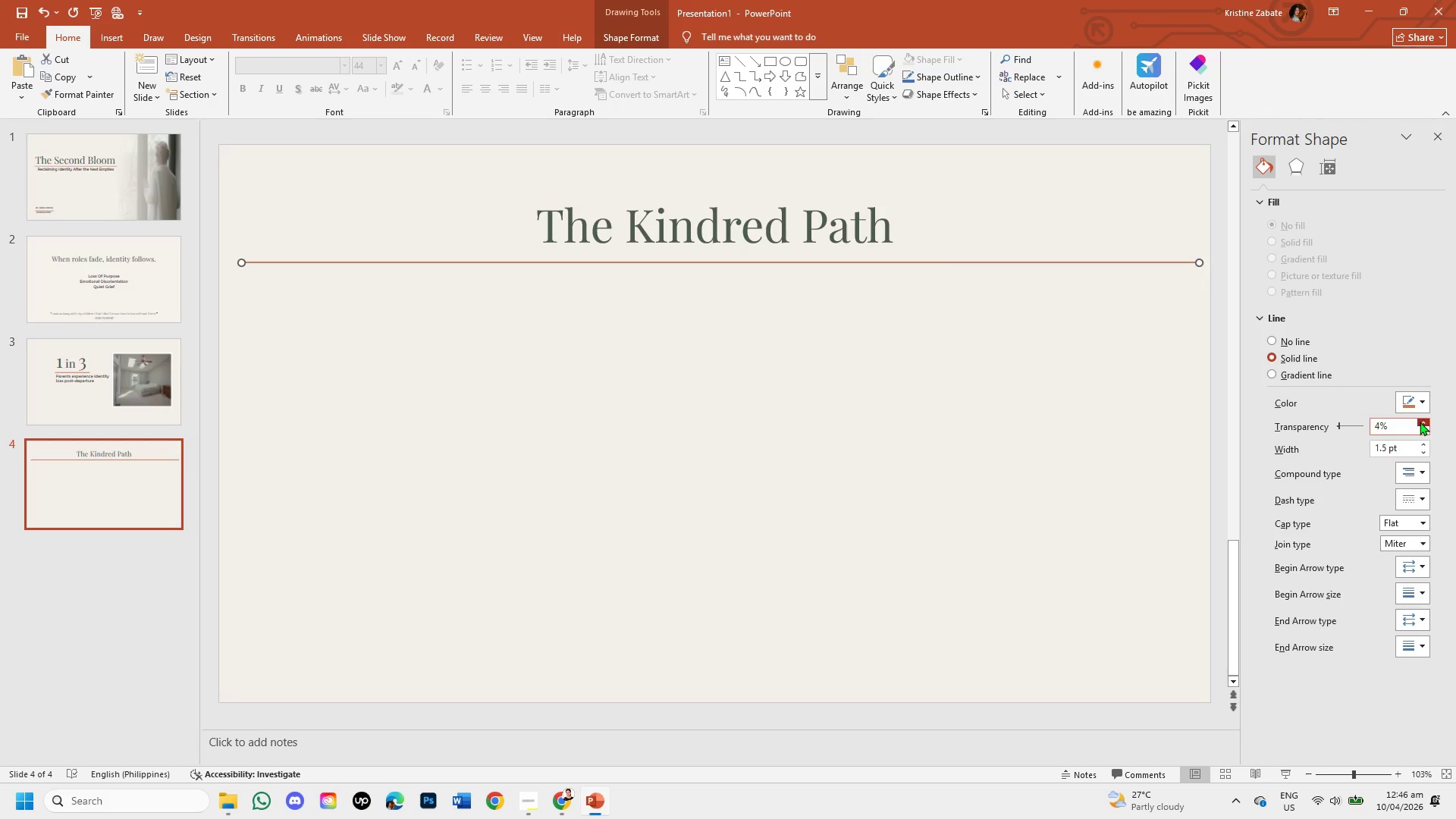 
triple_click([1420, 422])
 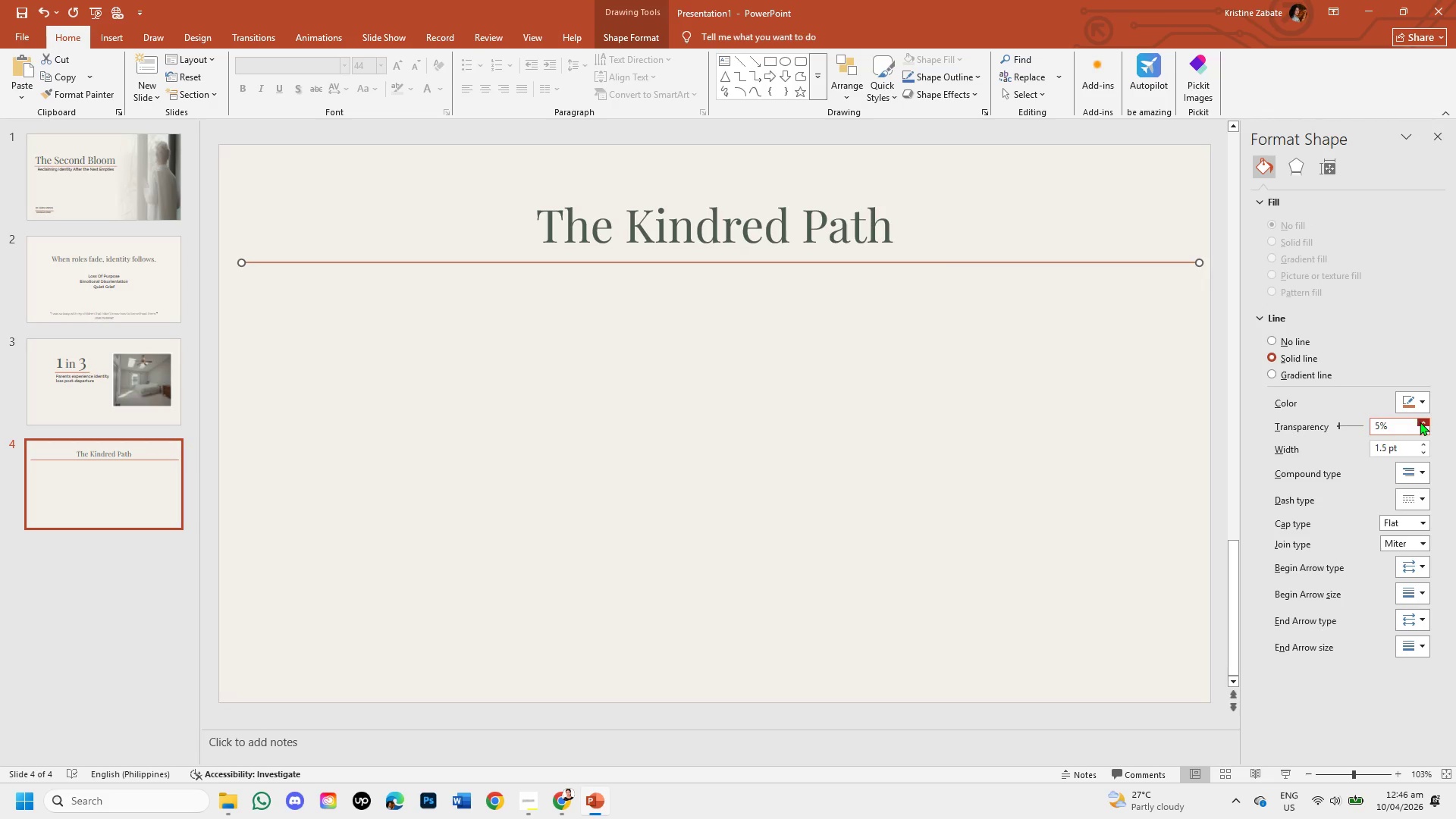 
triple_click([1420, 422])
 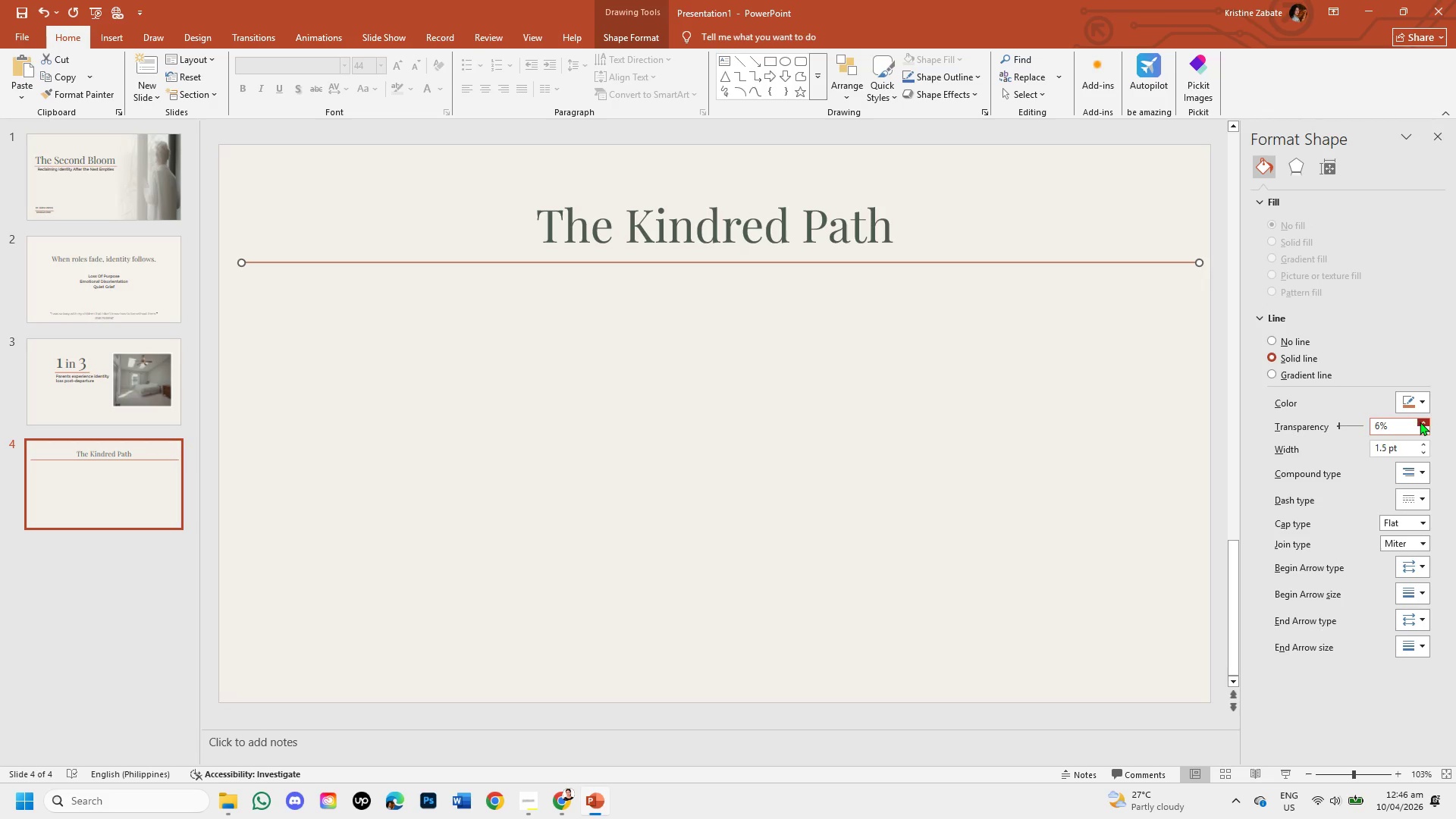 
triple_click([1420, 422])
 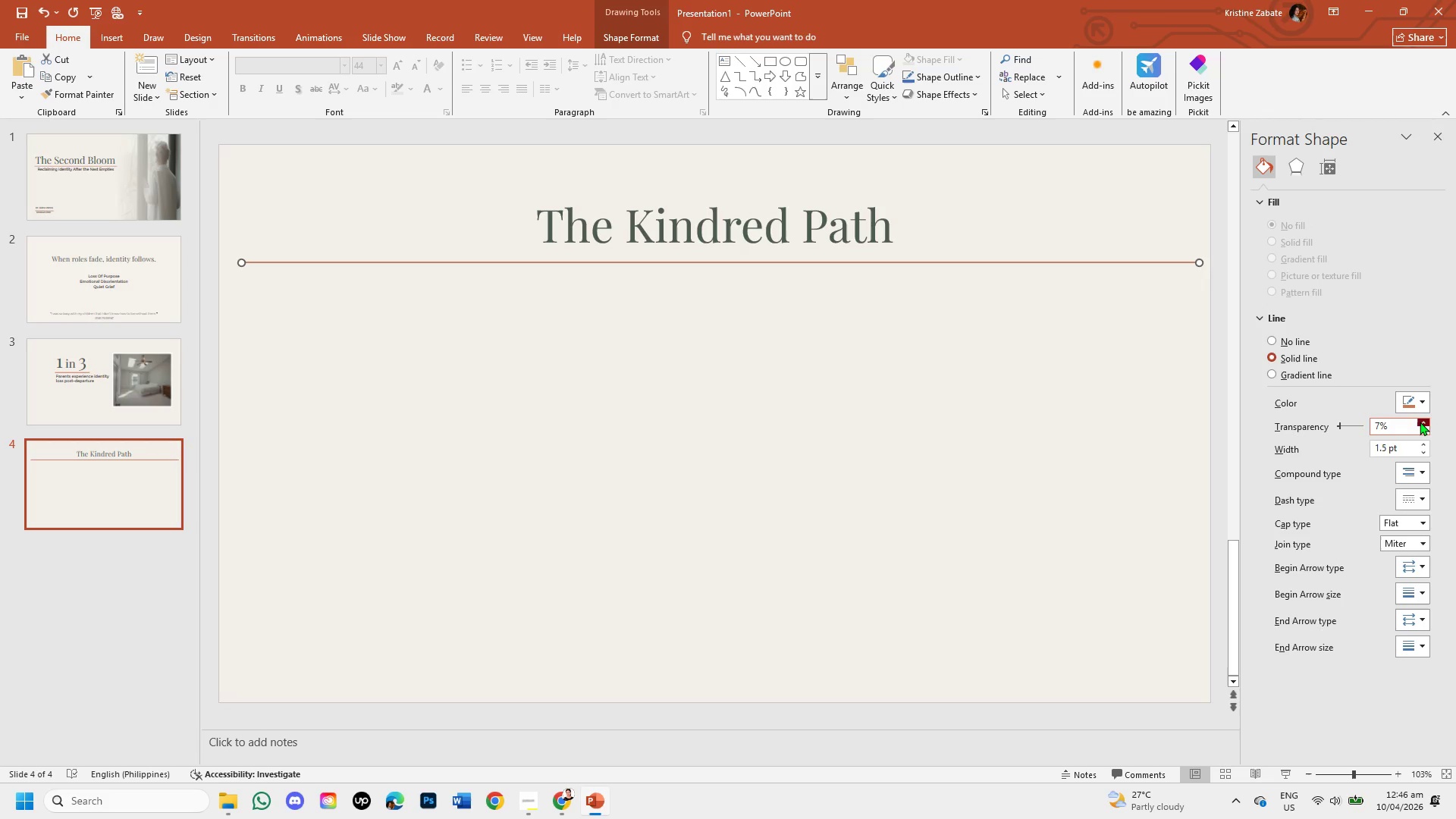 
triple_click([1420, 422])
 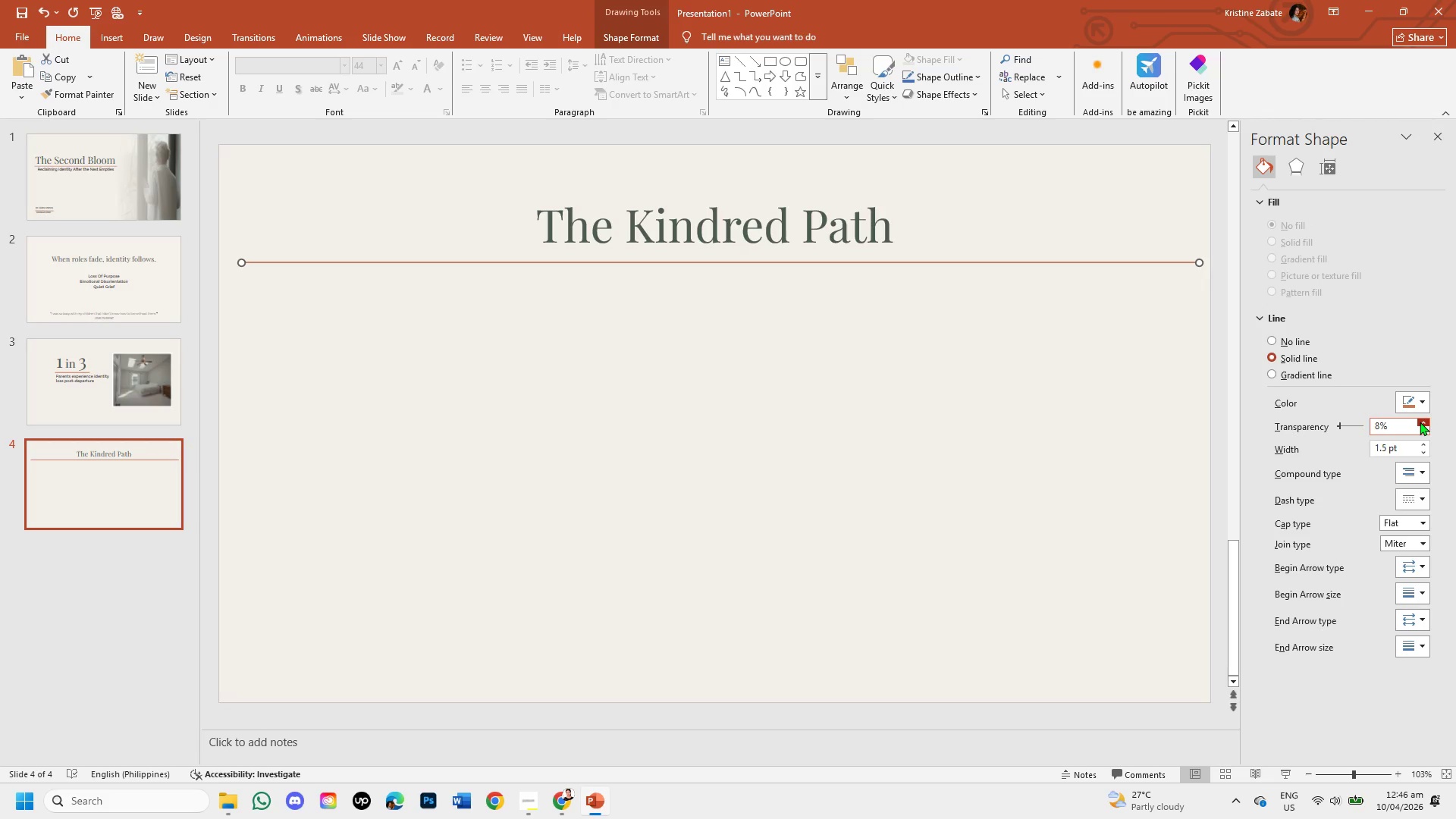 
triple_click([1420, 422])
 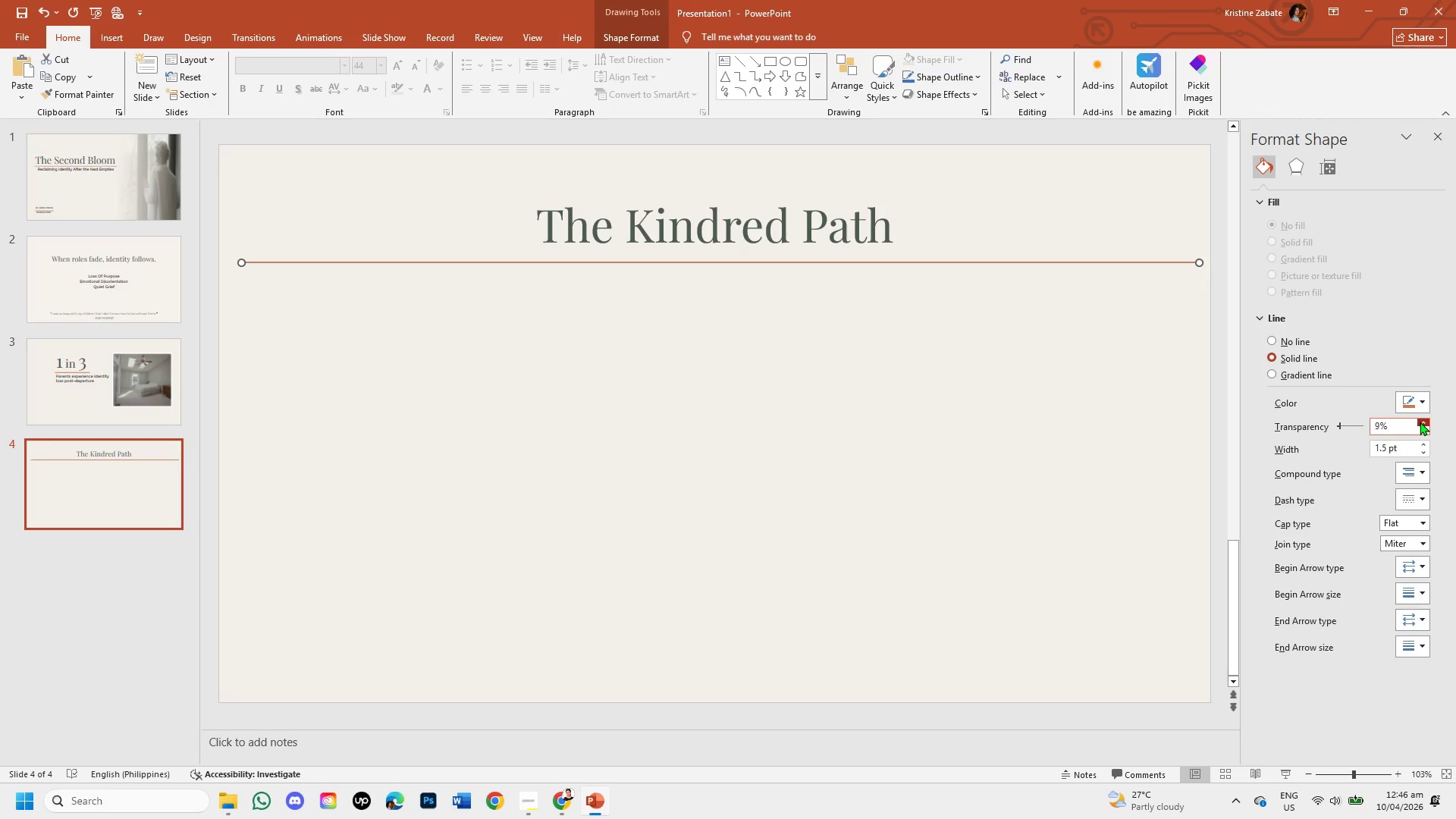 
triple_click([1420, 422])
 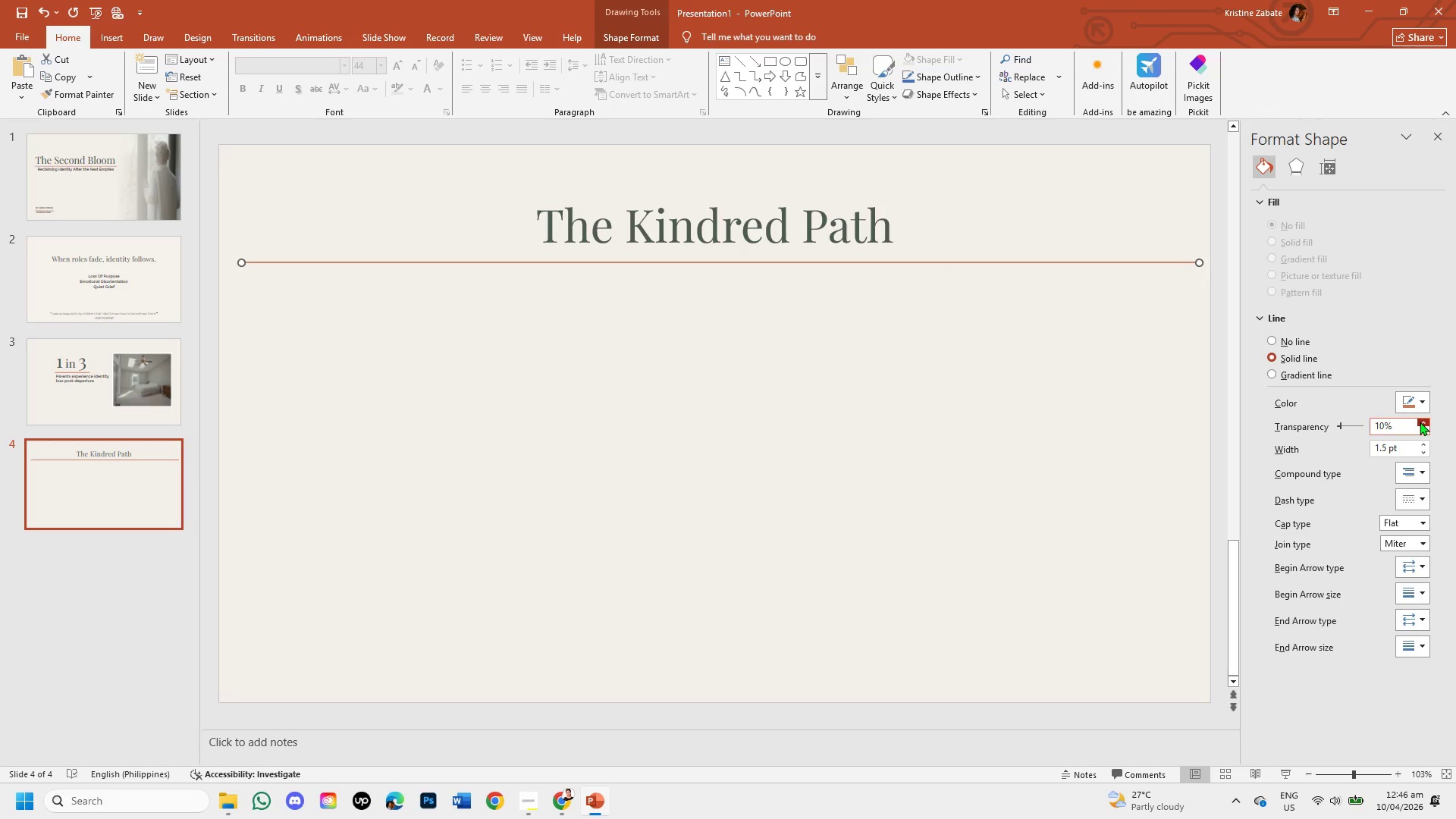 
triple_click([1420, 422])
 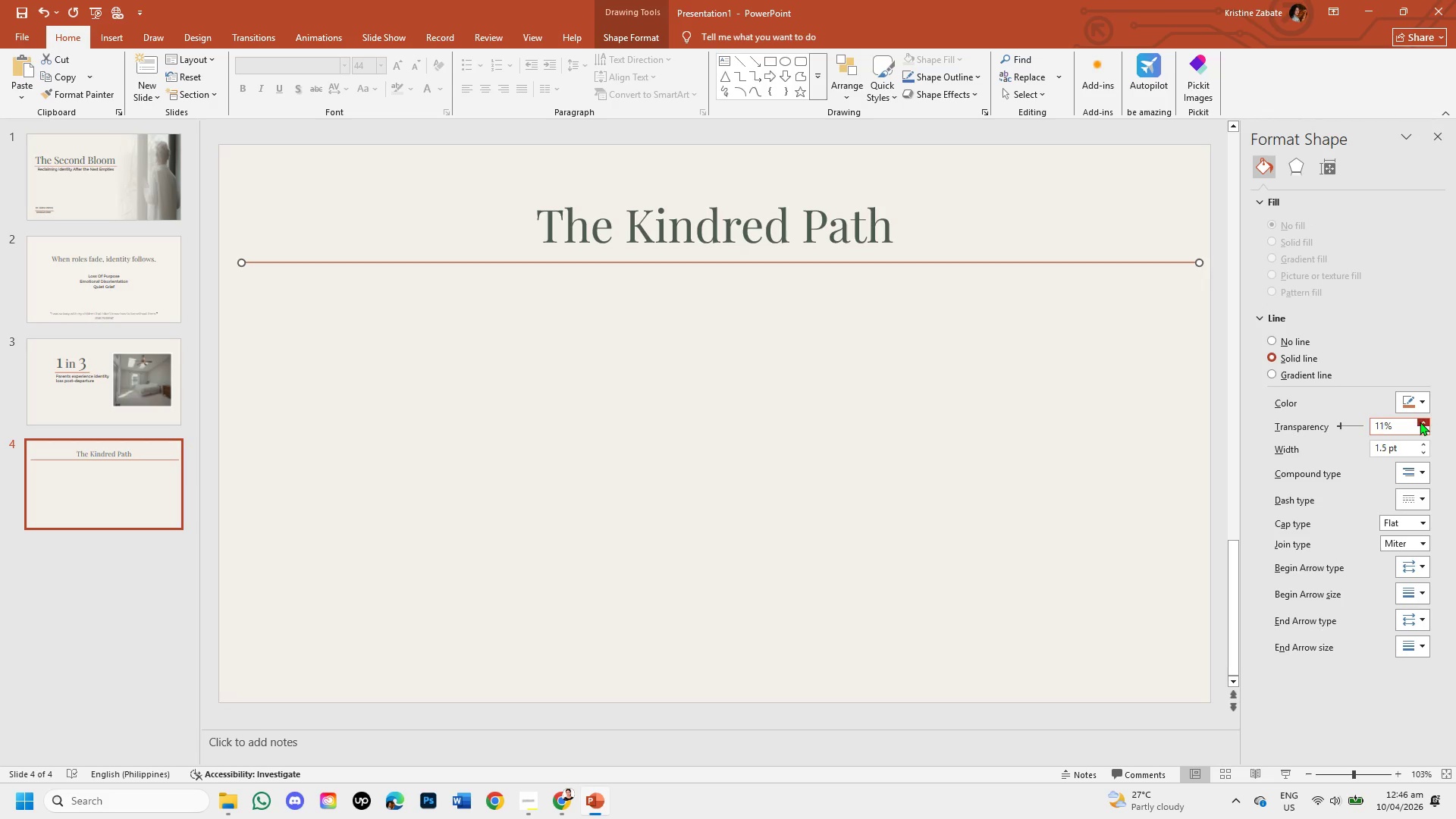 
triple_click([1420, 422])
 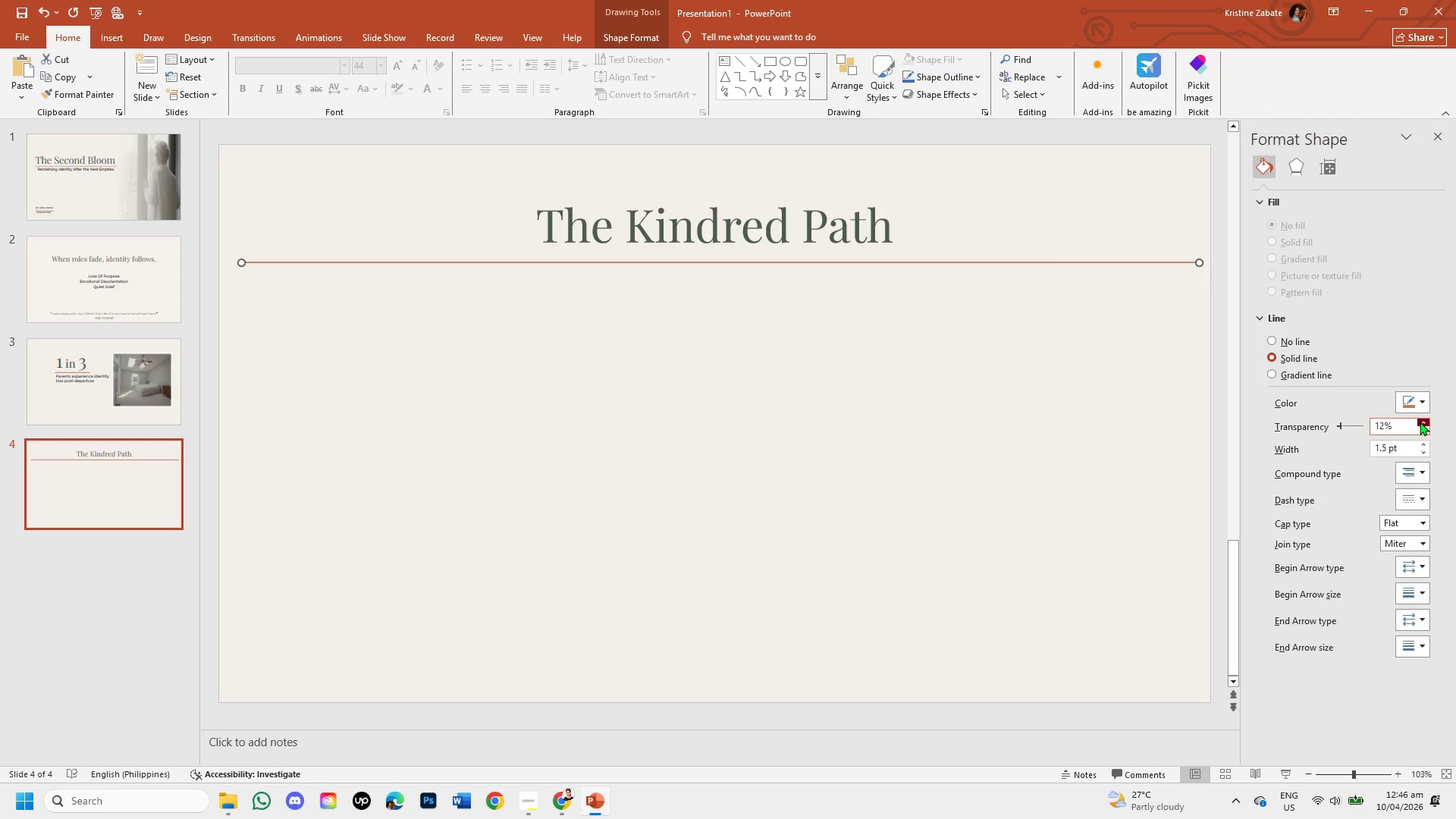 
triple_click([1420, 422])
 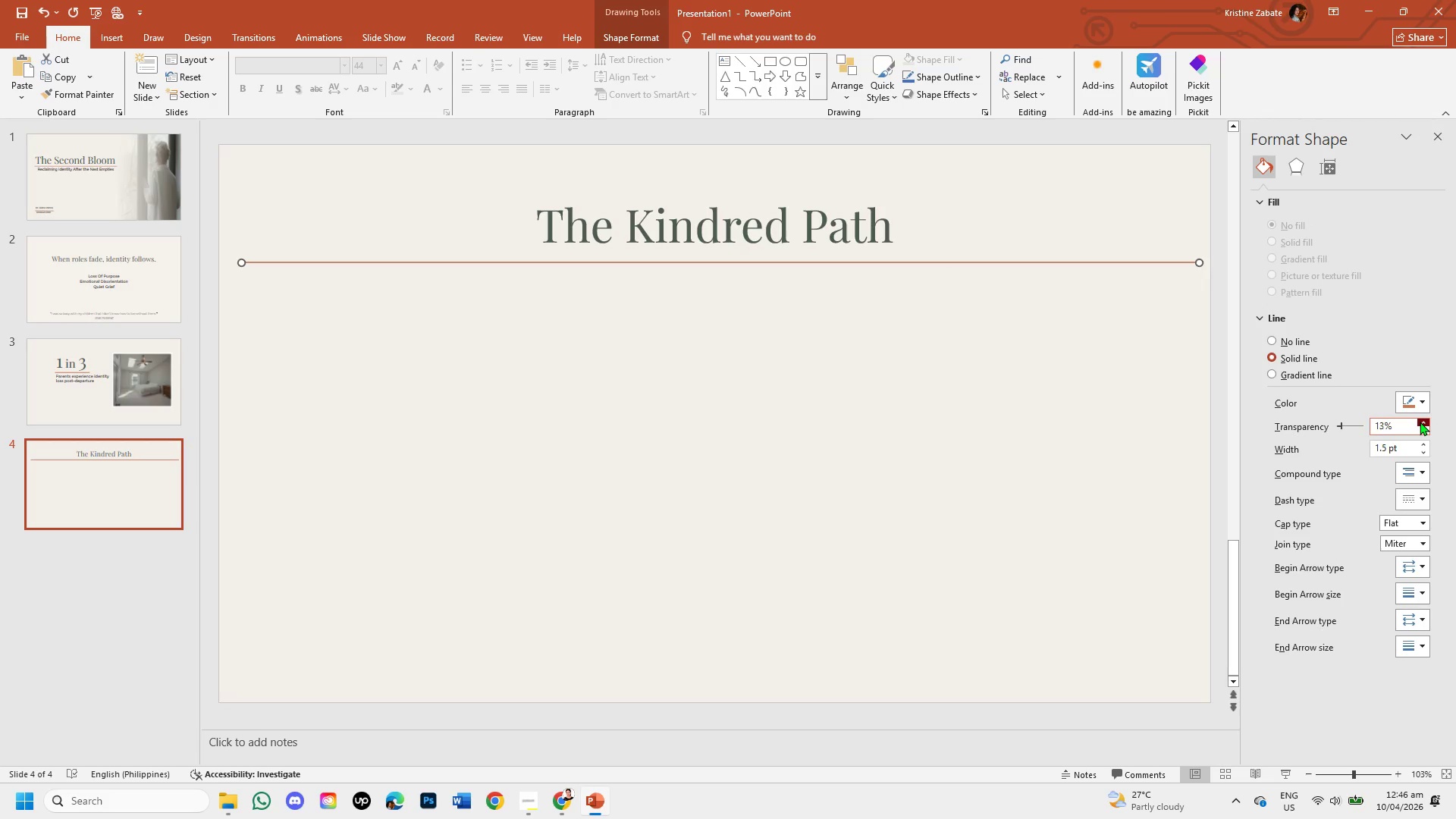 
triple_click([1420, 422])
 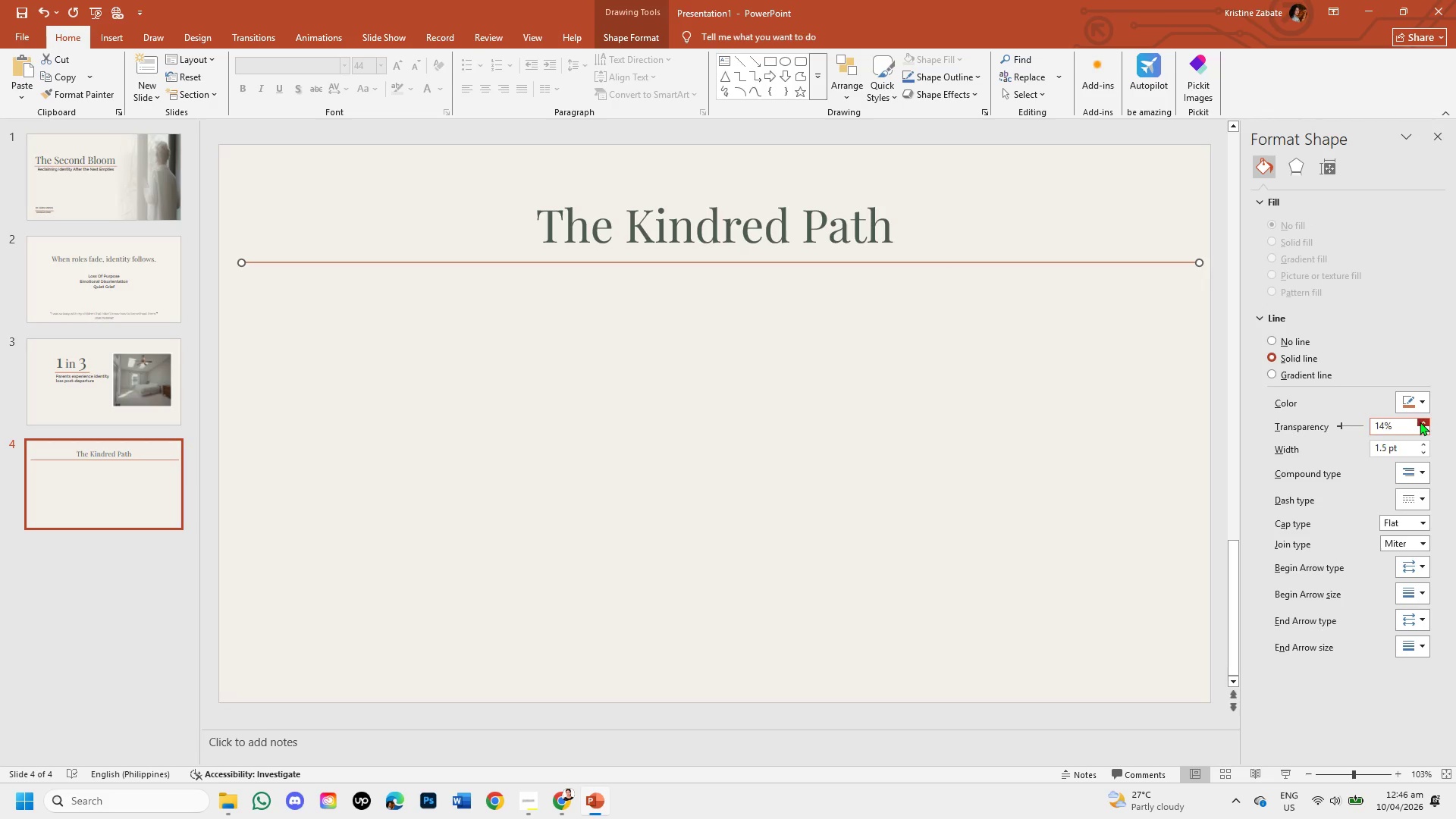 
triple_click([1420, 422])
 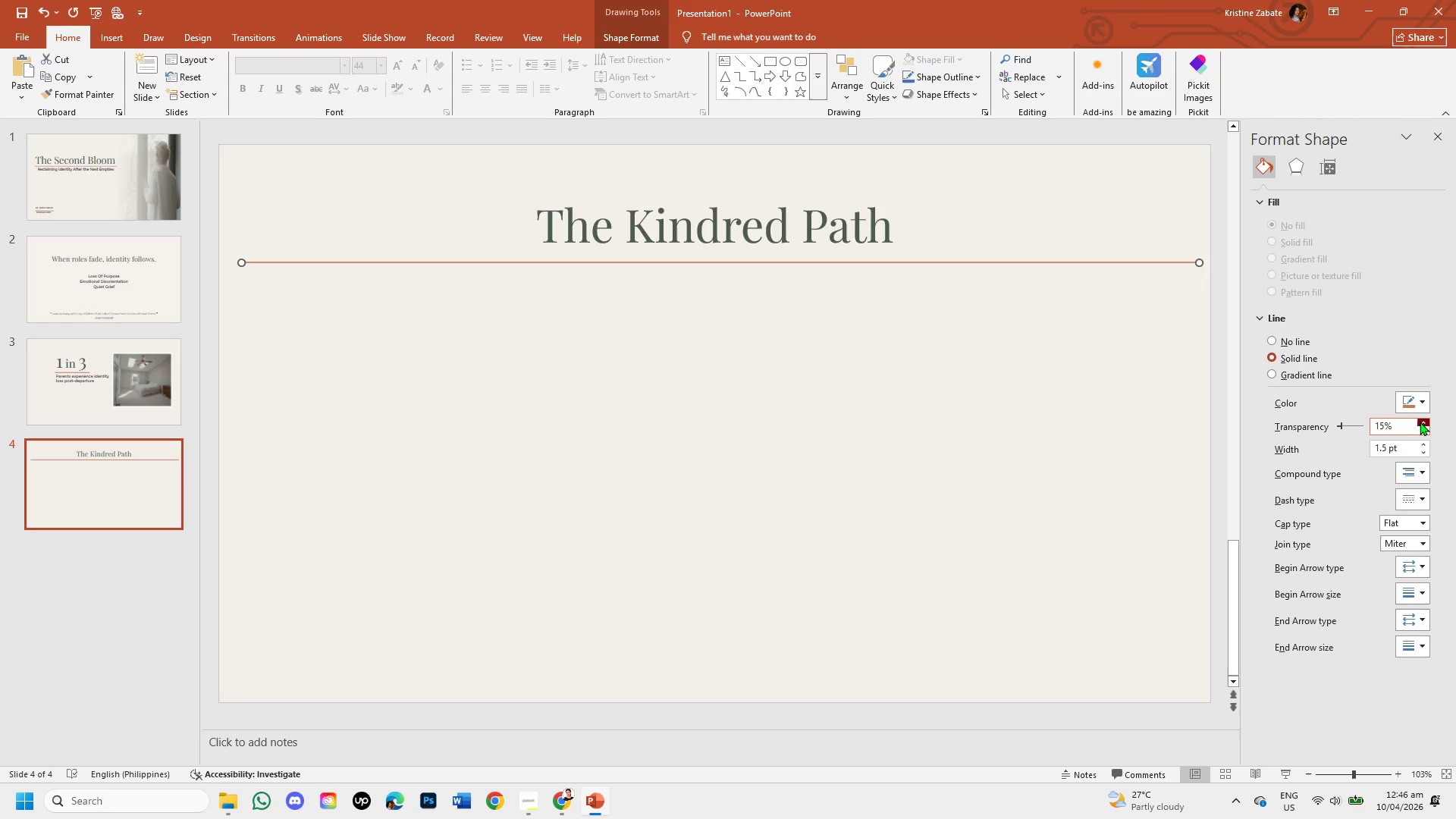 
triple_click([1420, 422])
 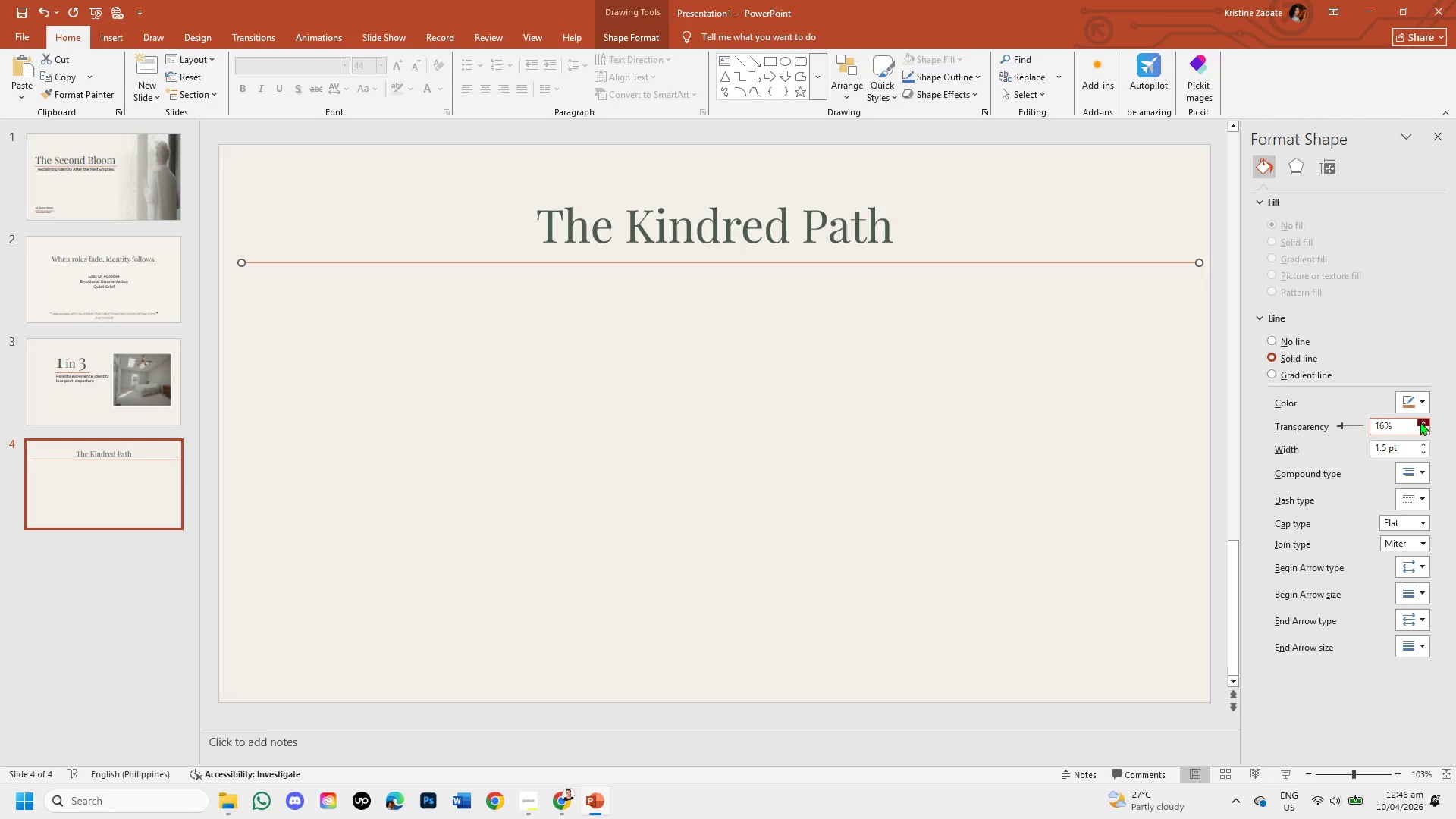 
triple_click([1420, 422])
 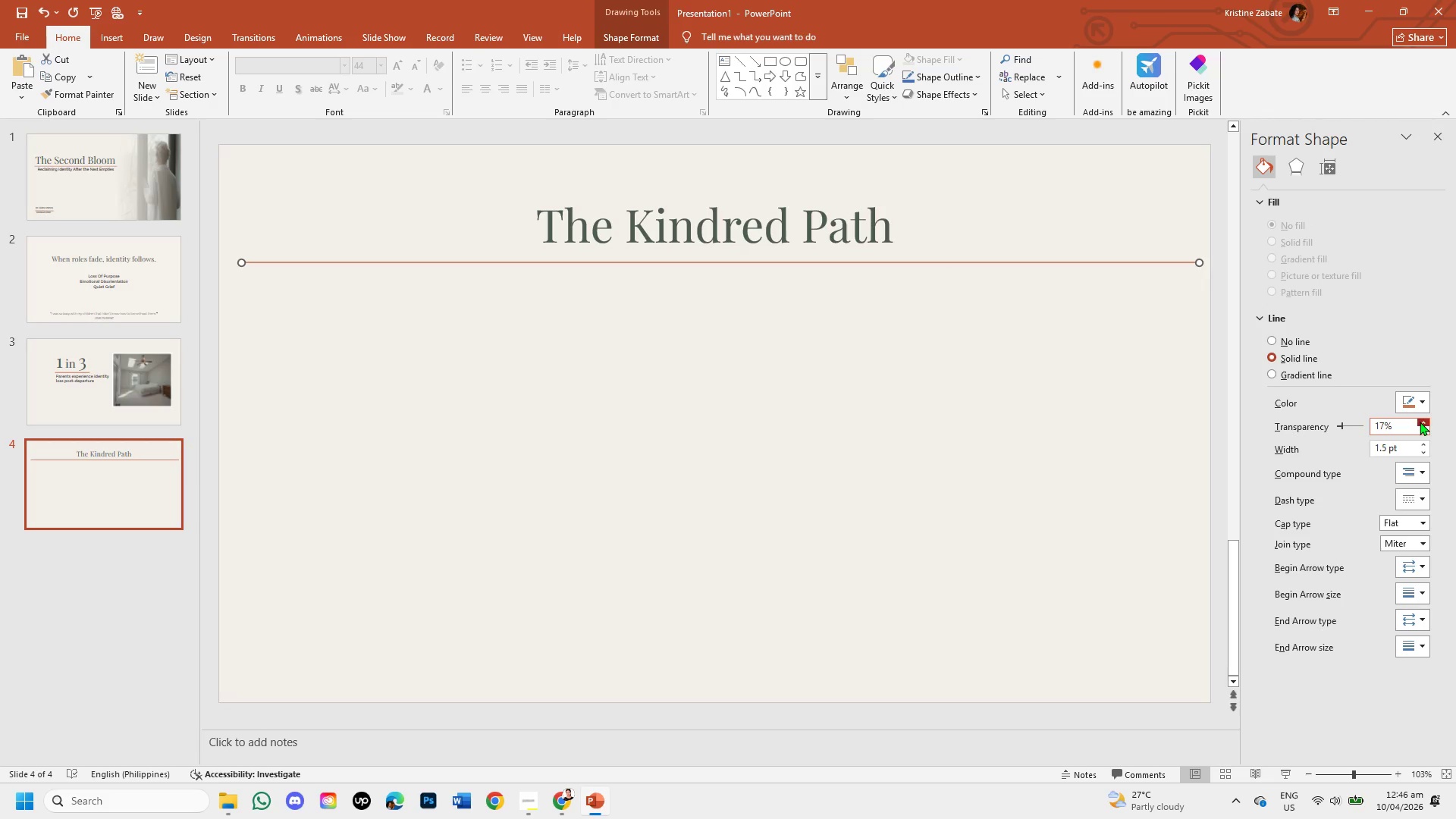 
triple_click([1420, 422])
 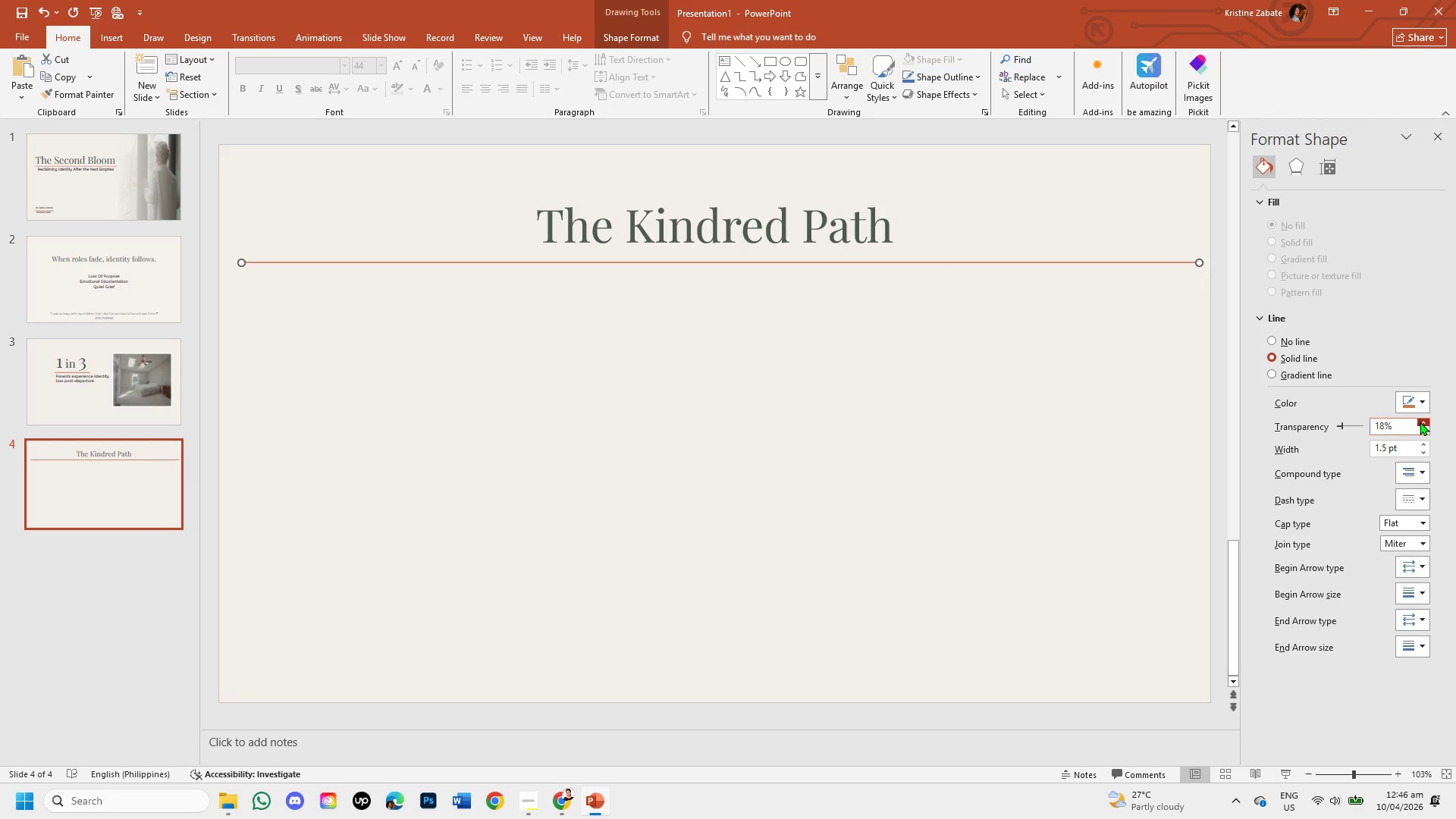 
triple_click([1420, 422])
 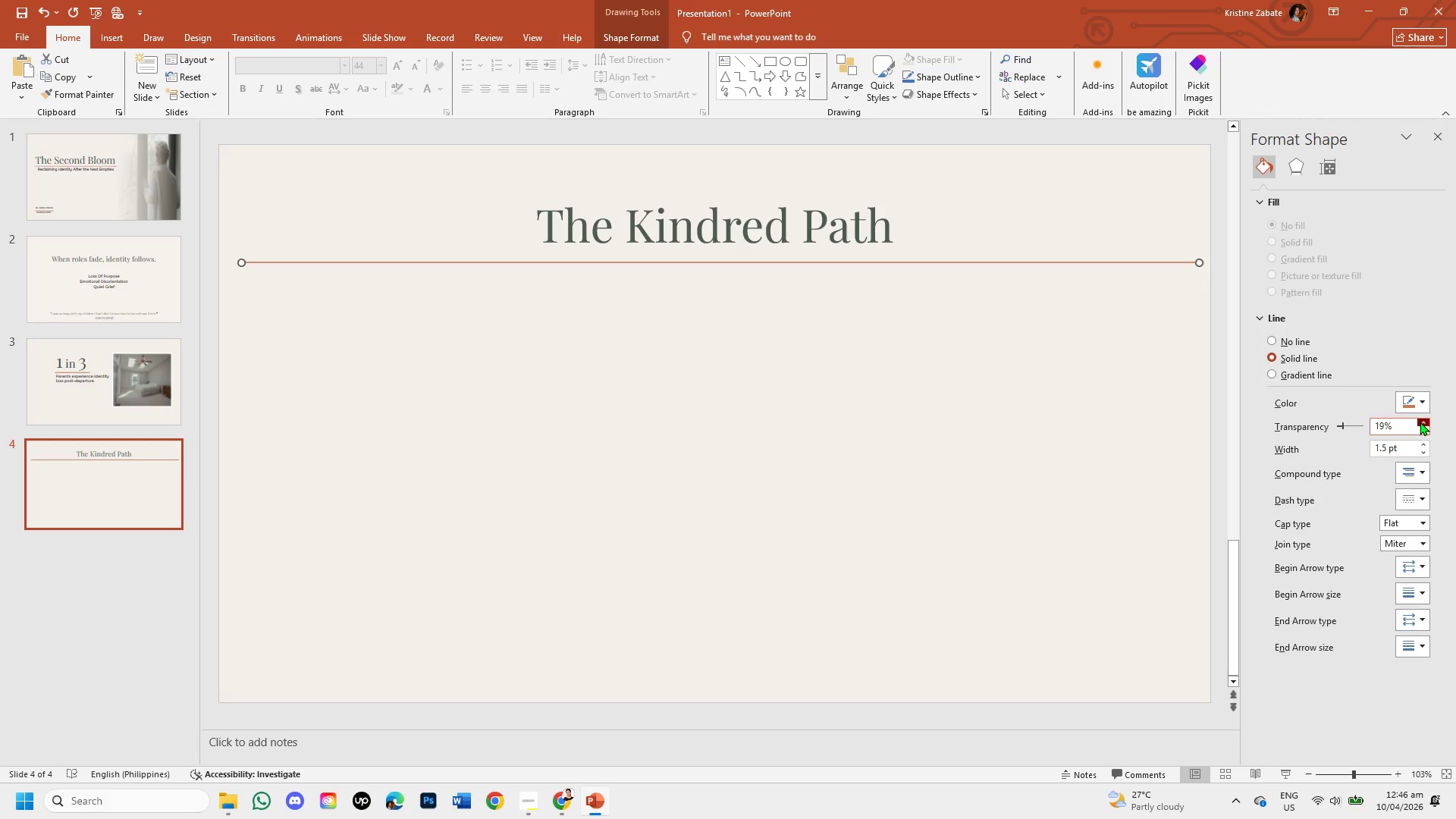 
triple_click([1420, 422])
 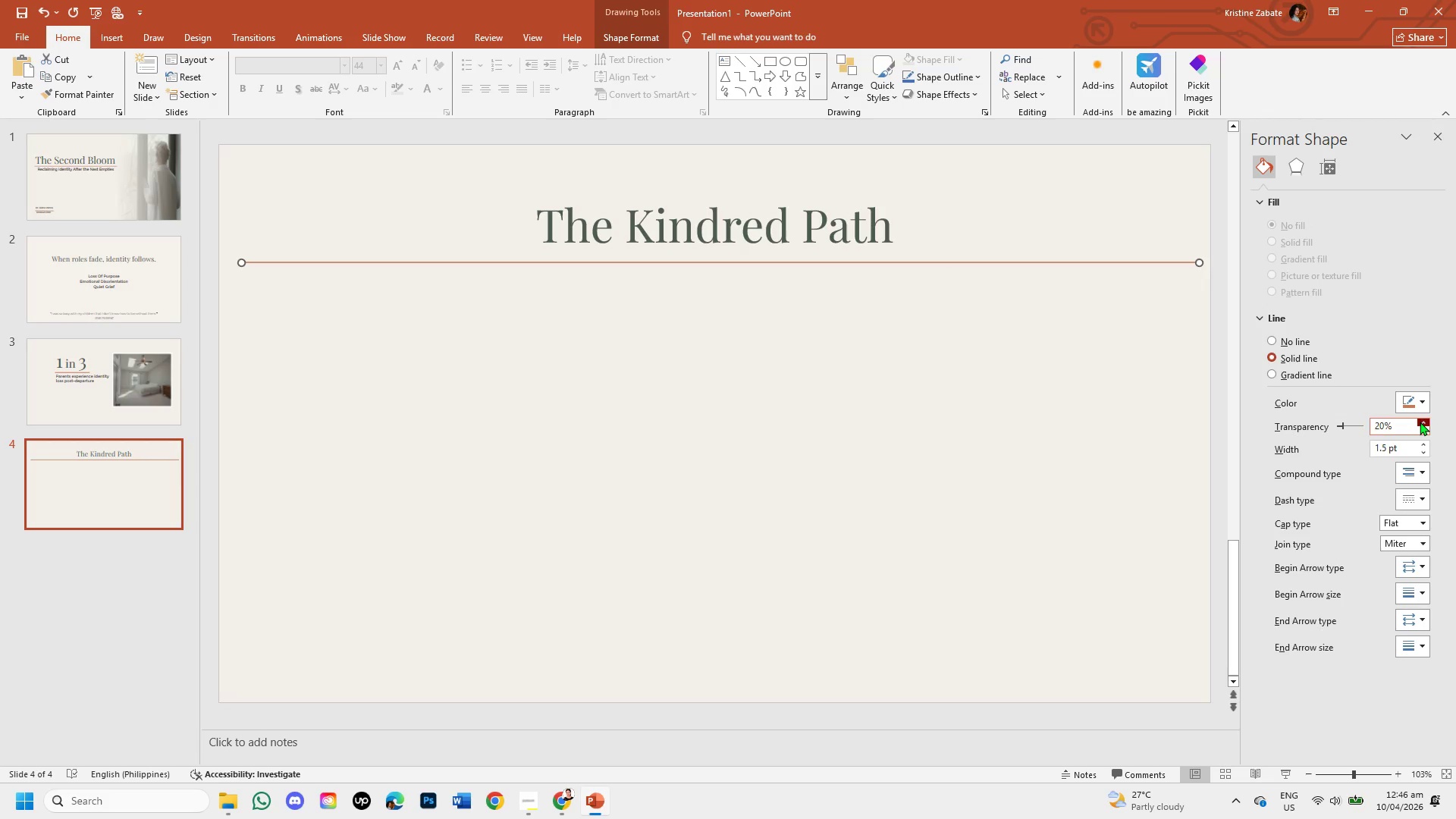 
triple_click([1420, 422])
 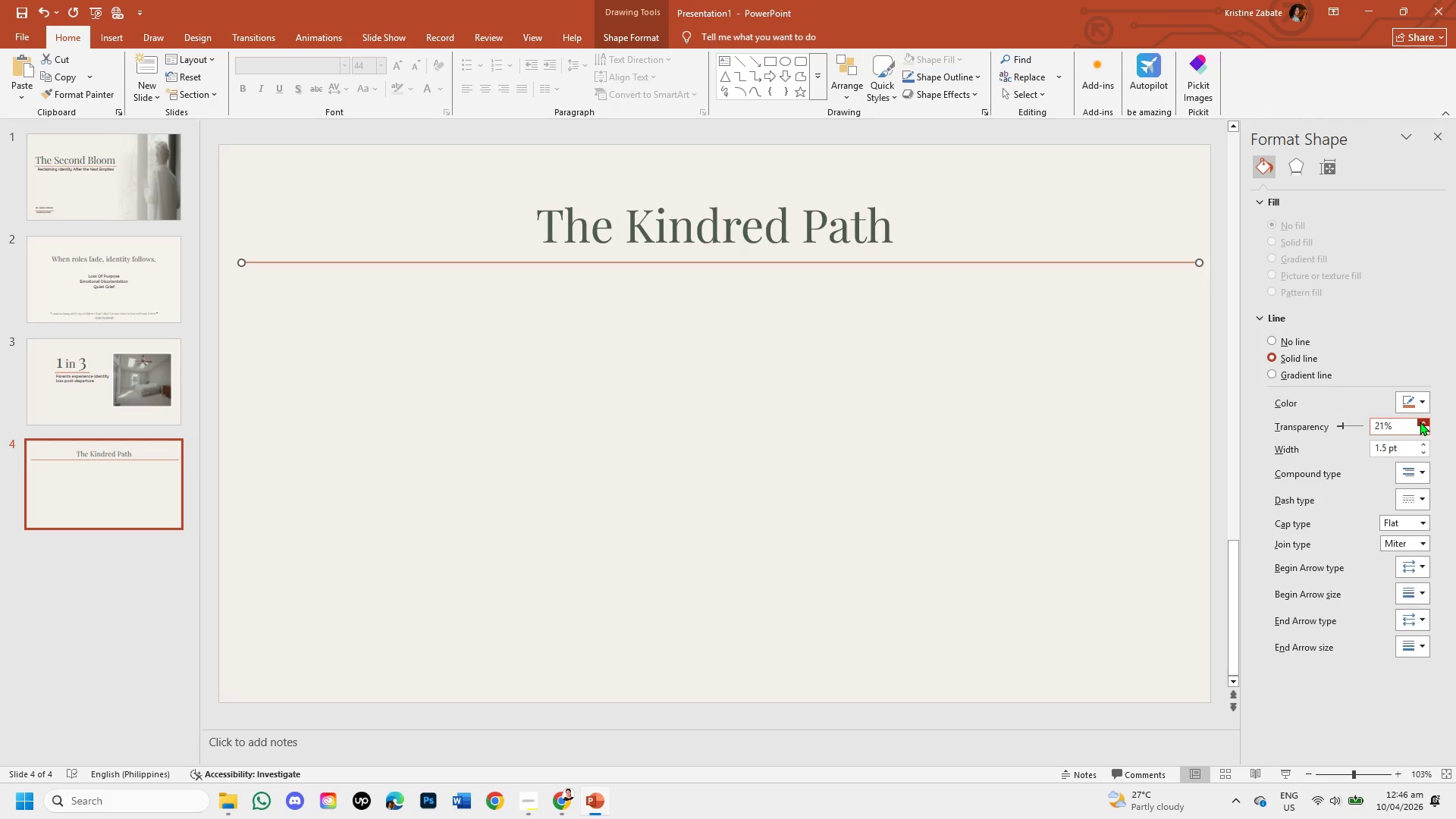 
triple_click([1420, 422])
 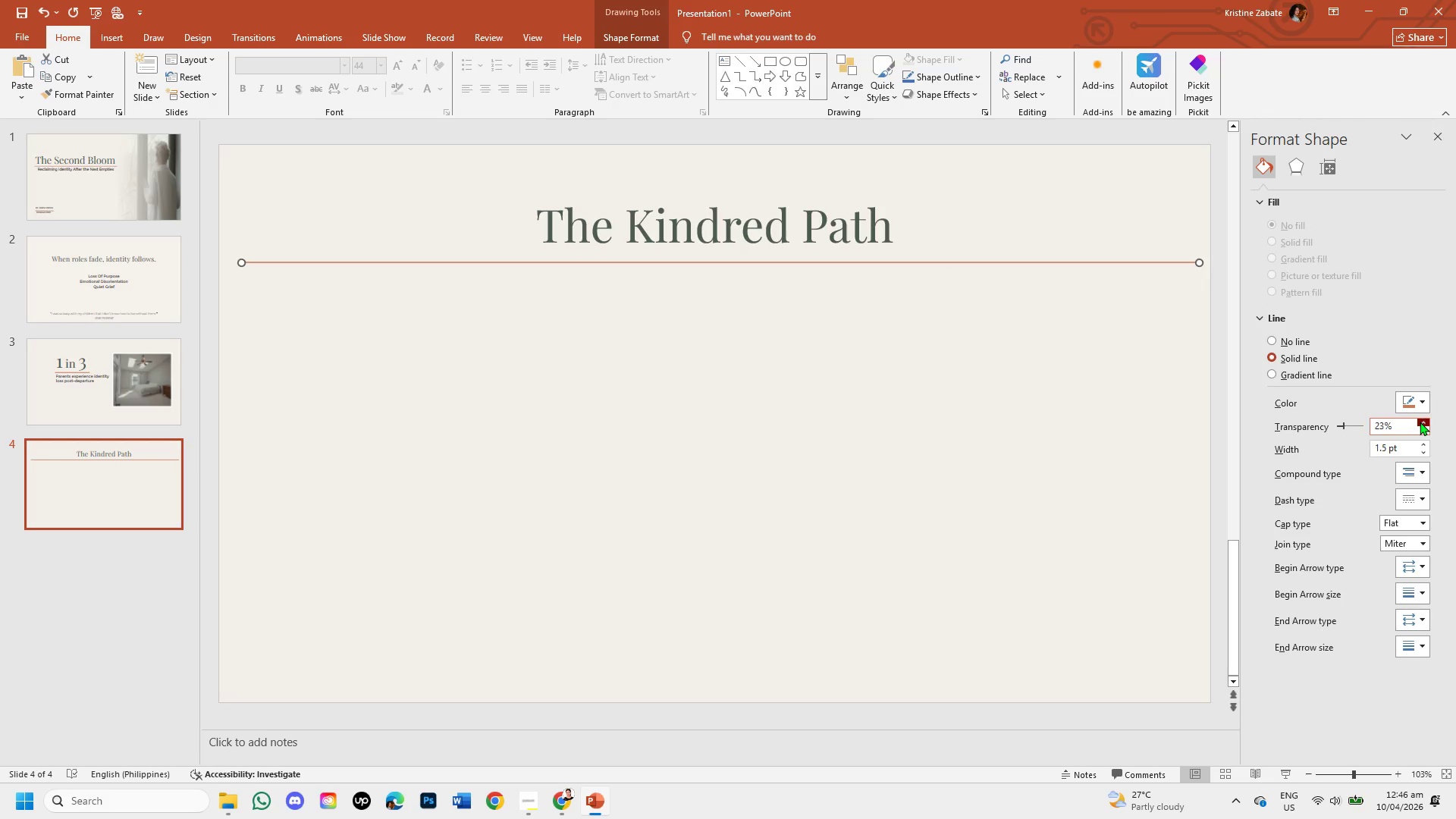 
double_click([1420, 422])
 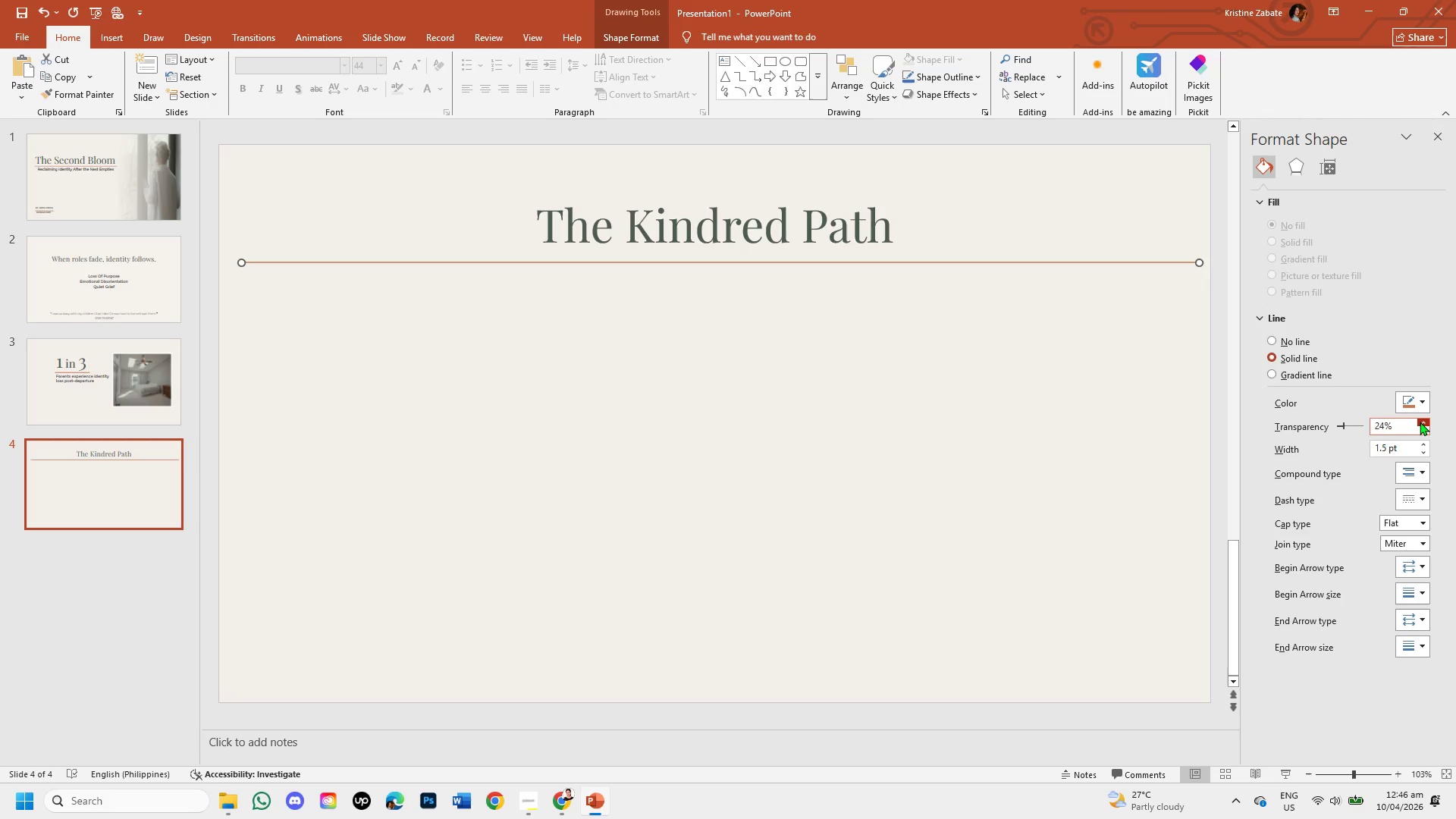 
triple_click([1420, 422])
 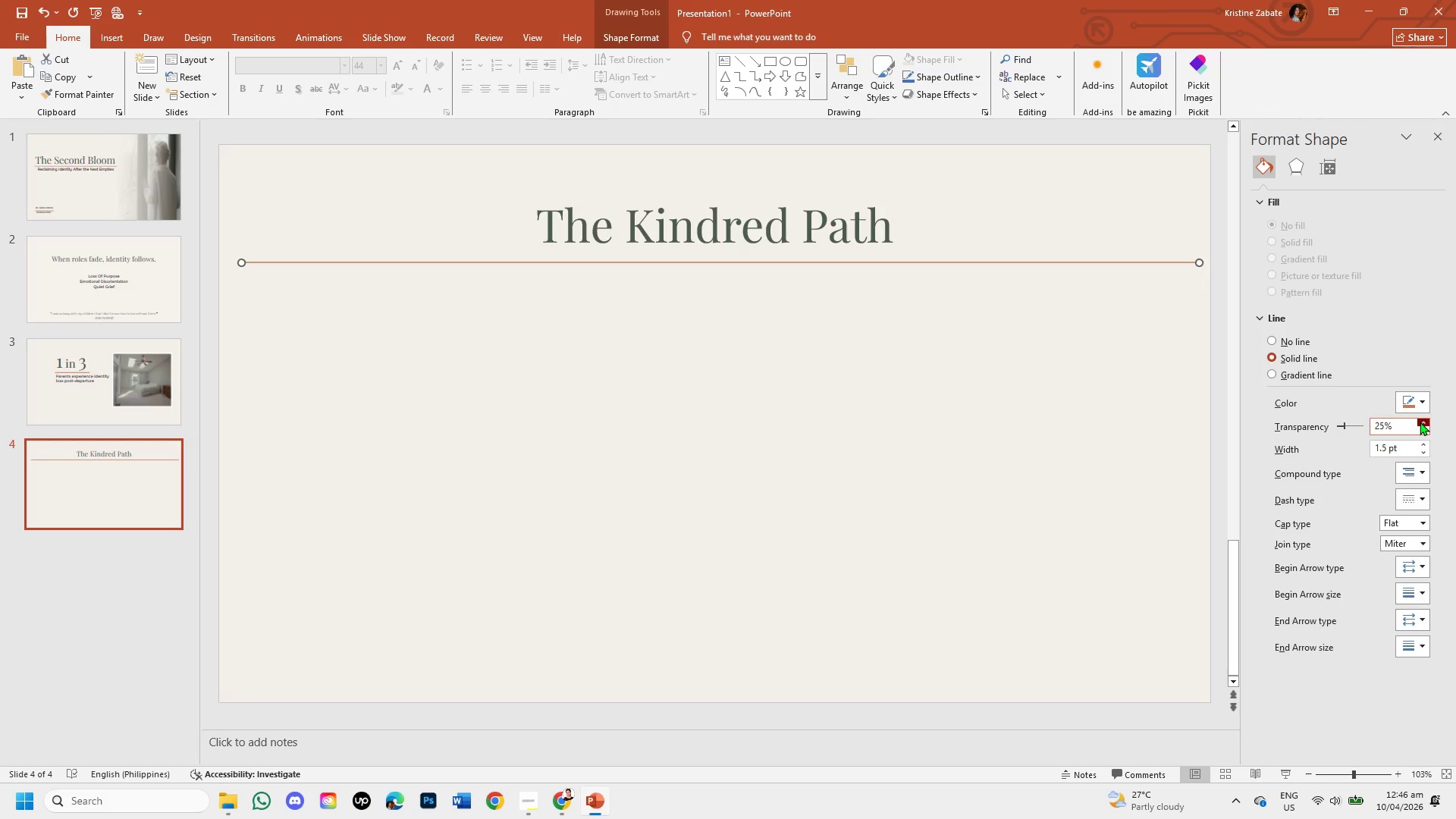 
triple_click([1420, 422])
 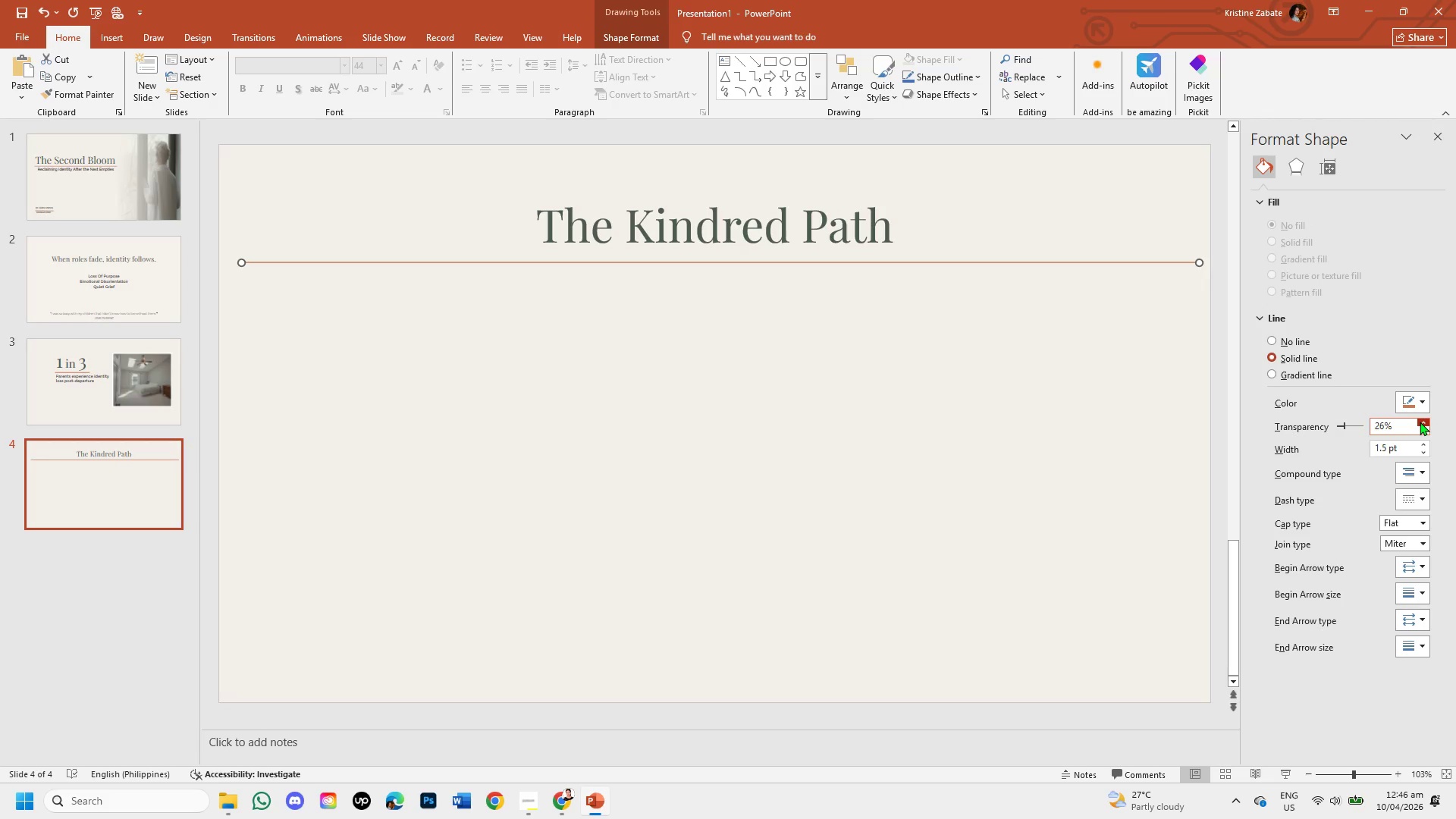 
triple_click([1420, 422])
 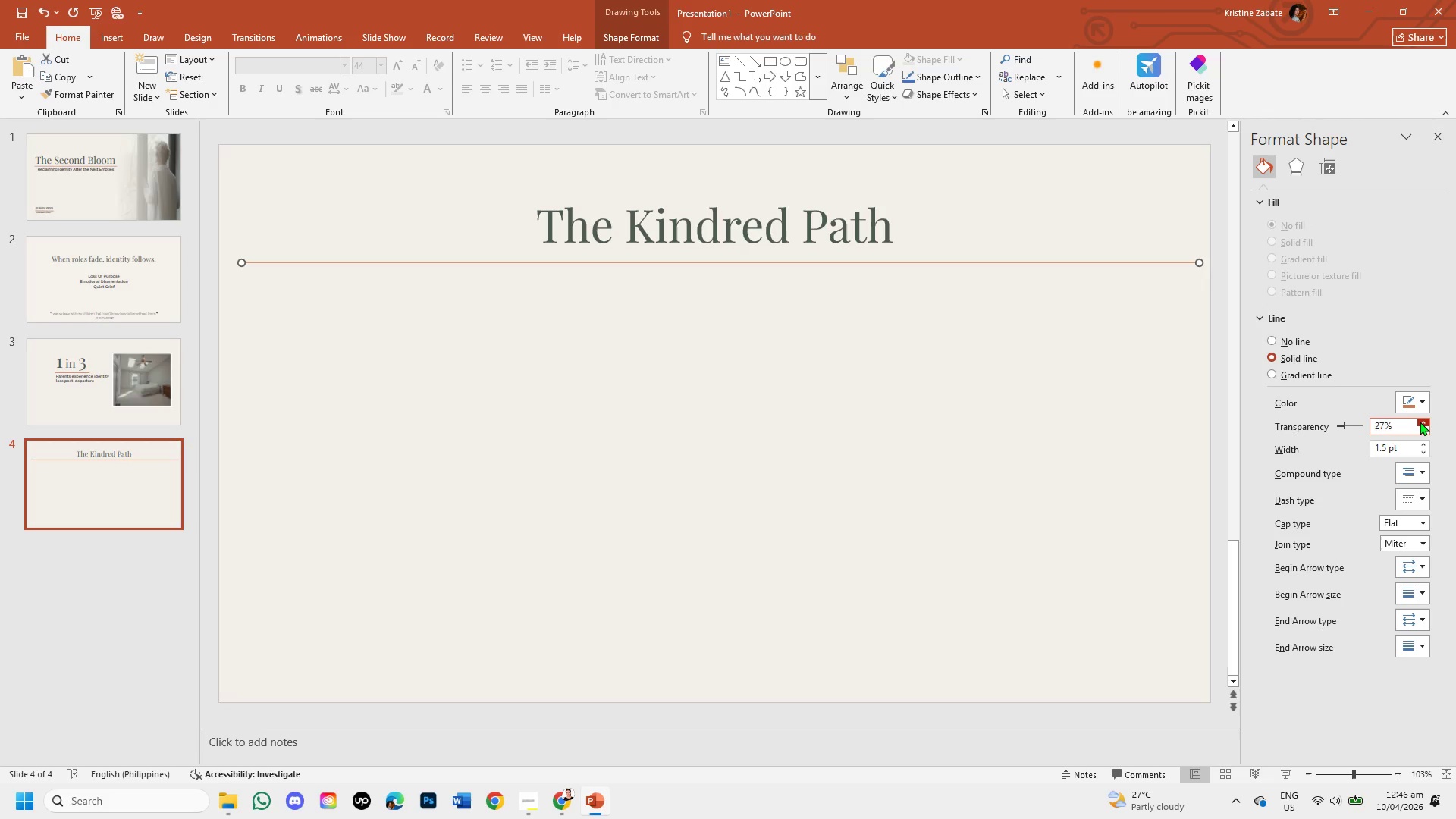 
triple_click([1420, 422])
 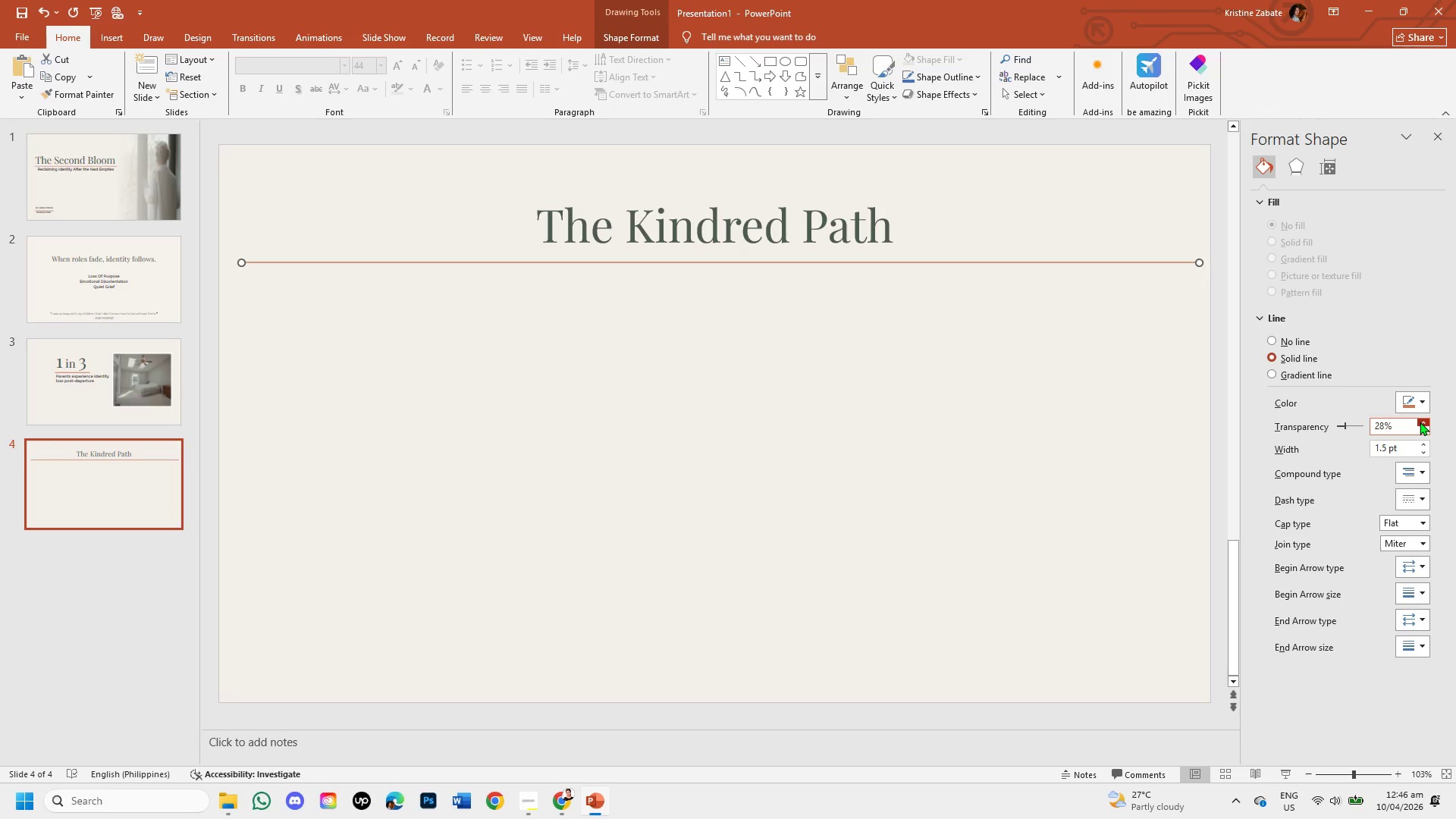 
triple_click([1420, 422])
 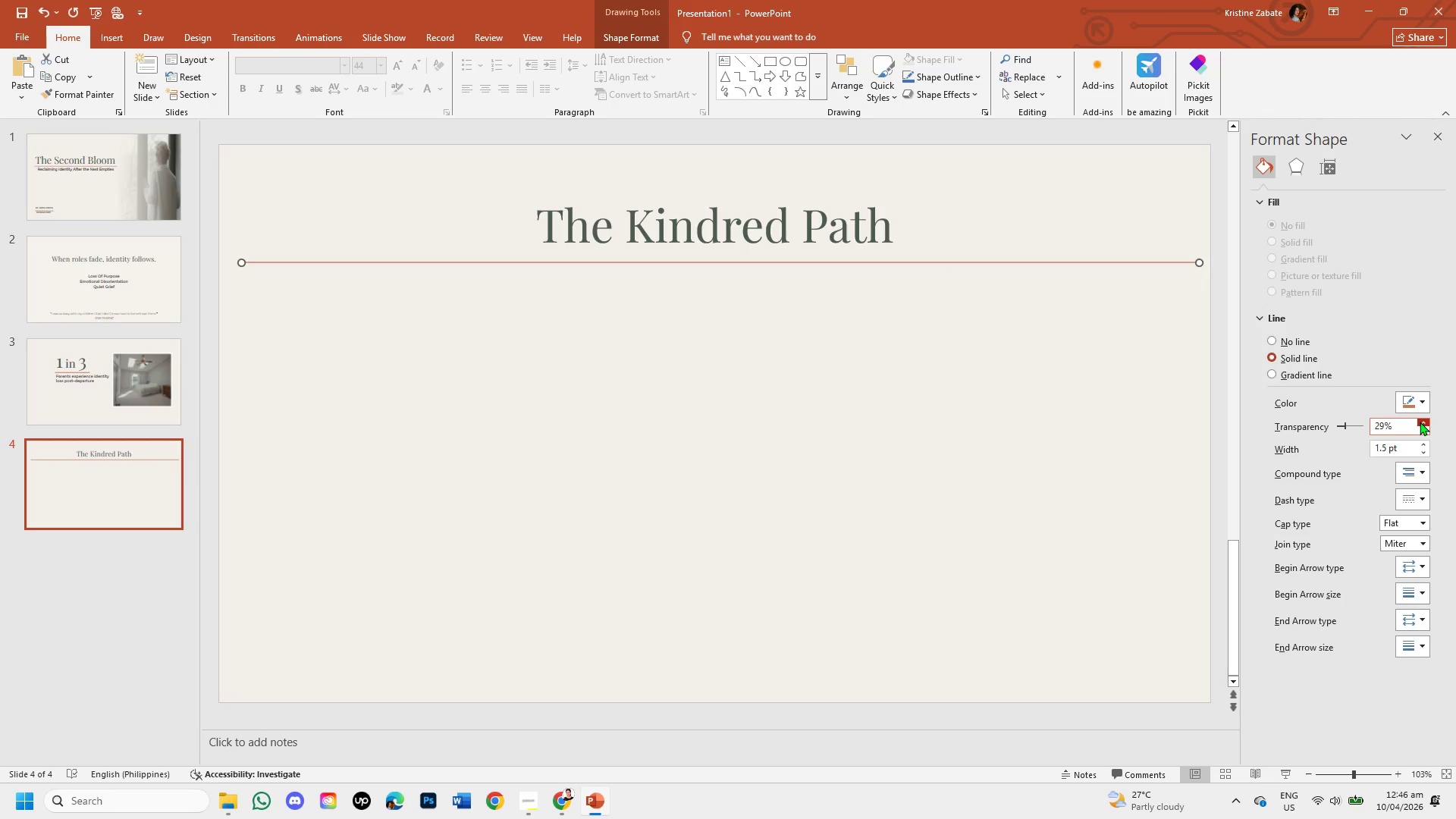 
triple_click([1420, 422])
 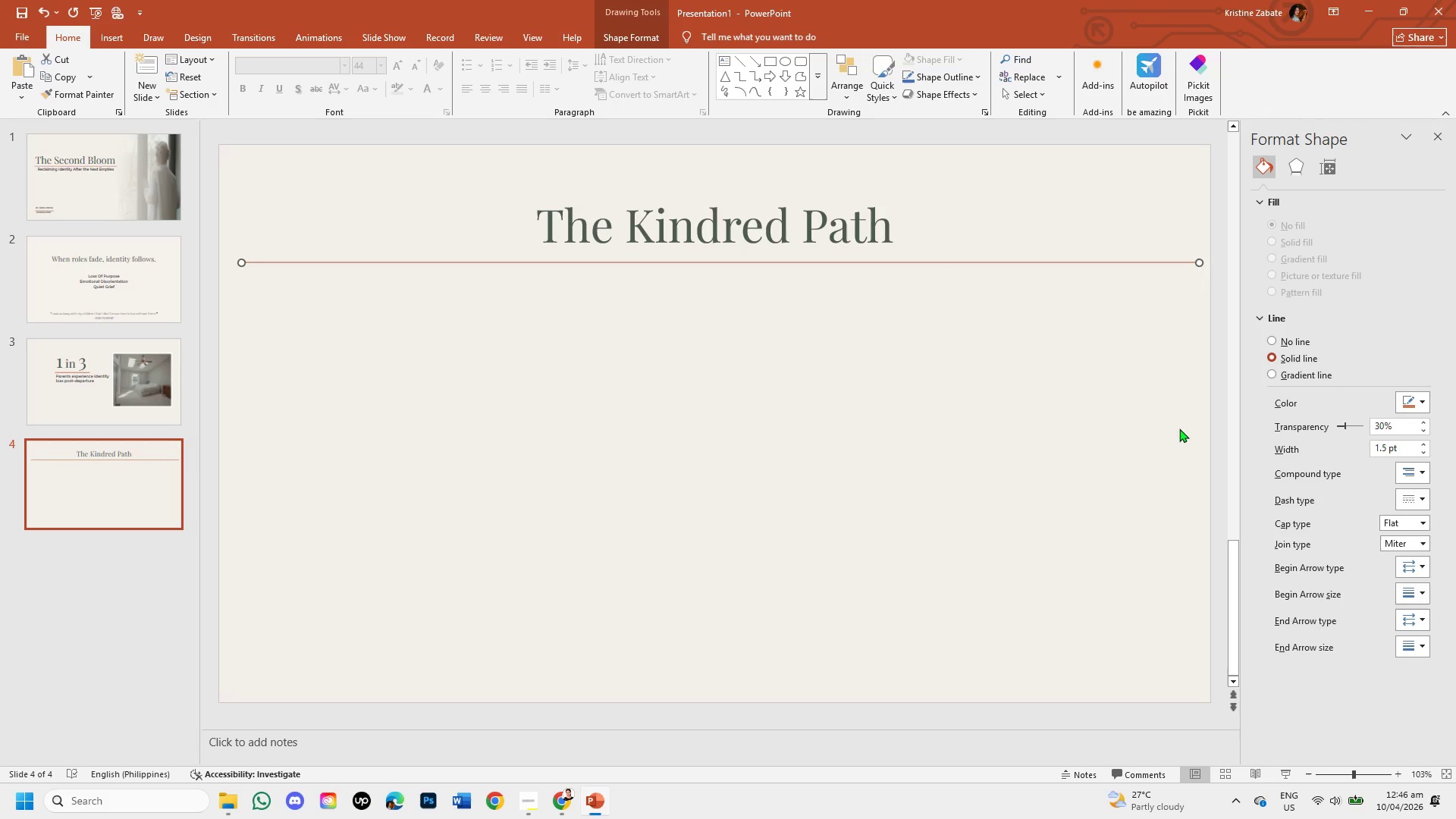 
left_click([1067, 416])
 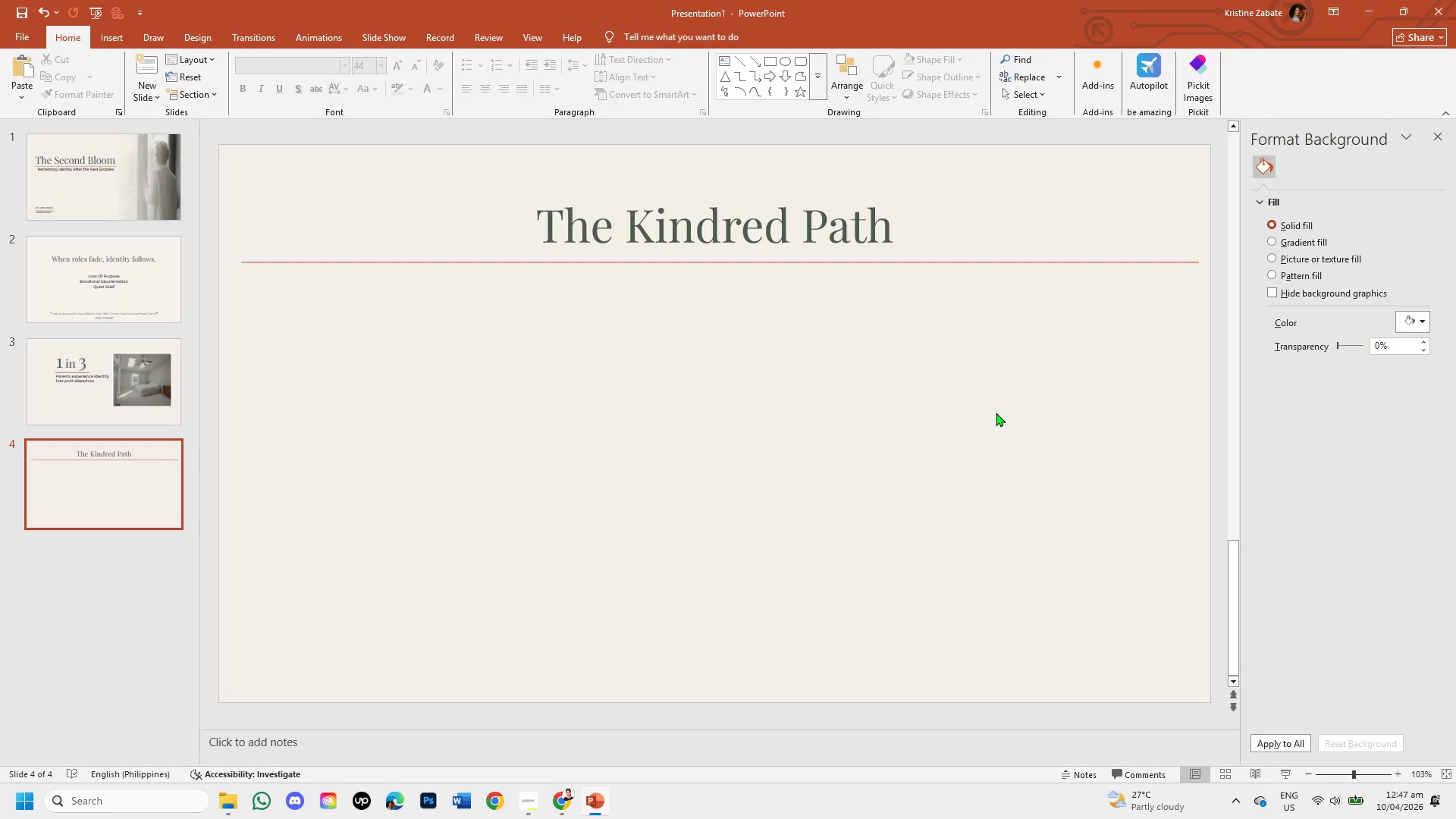 
wait(18.94)
 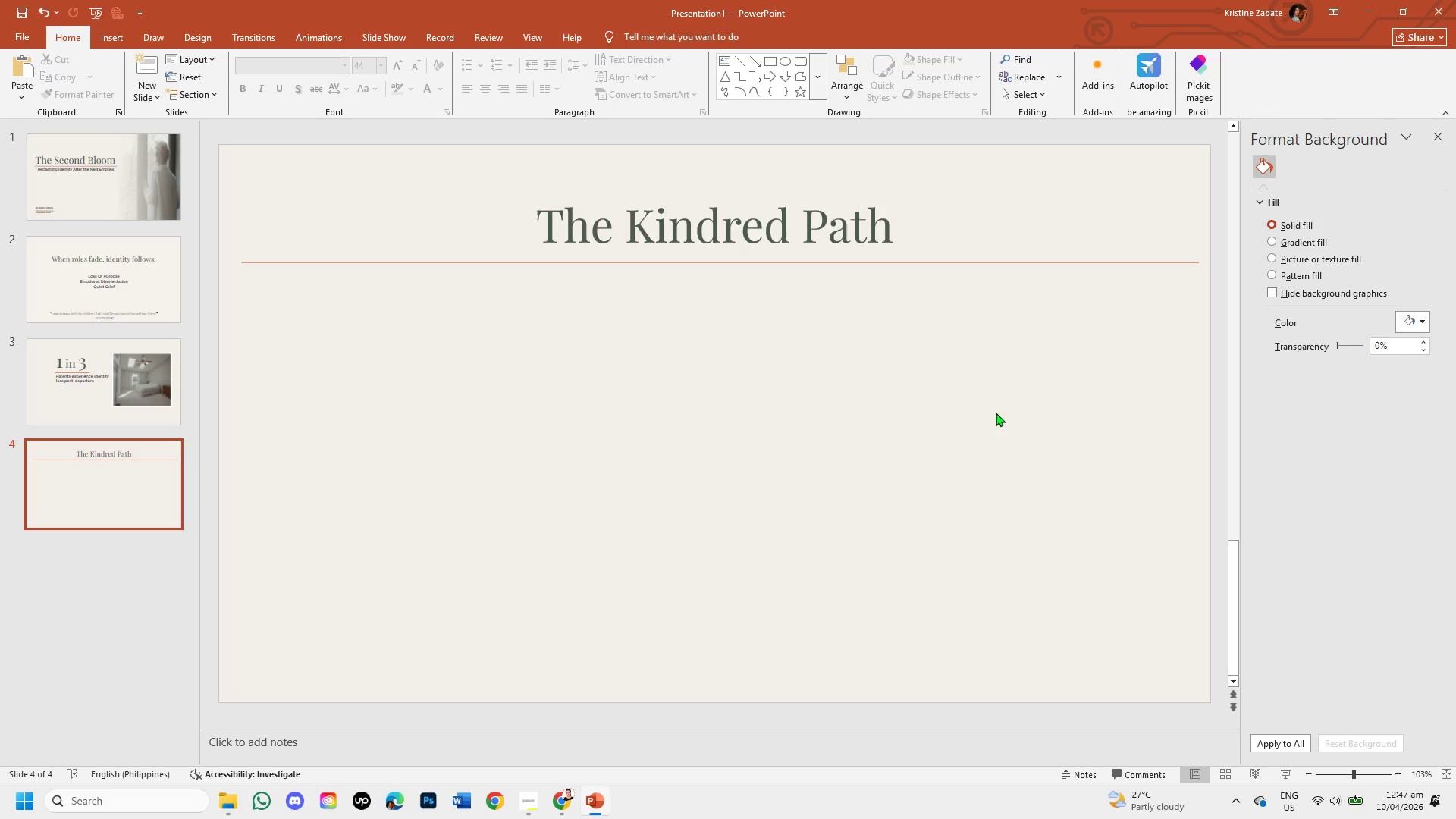 
left_click([566, 792])
 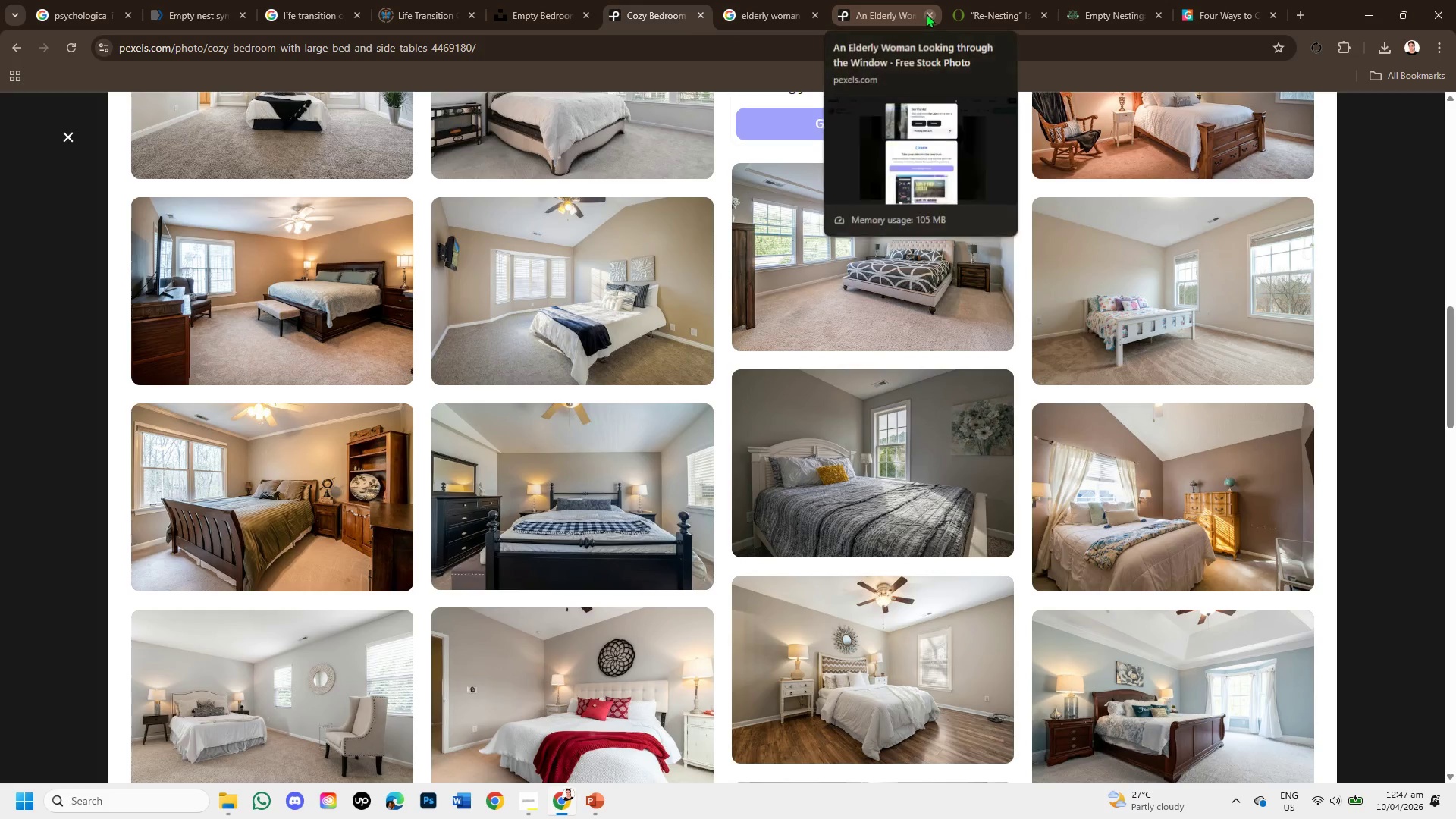 
left_click([1009, 15])
 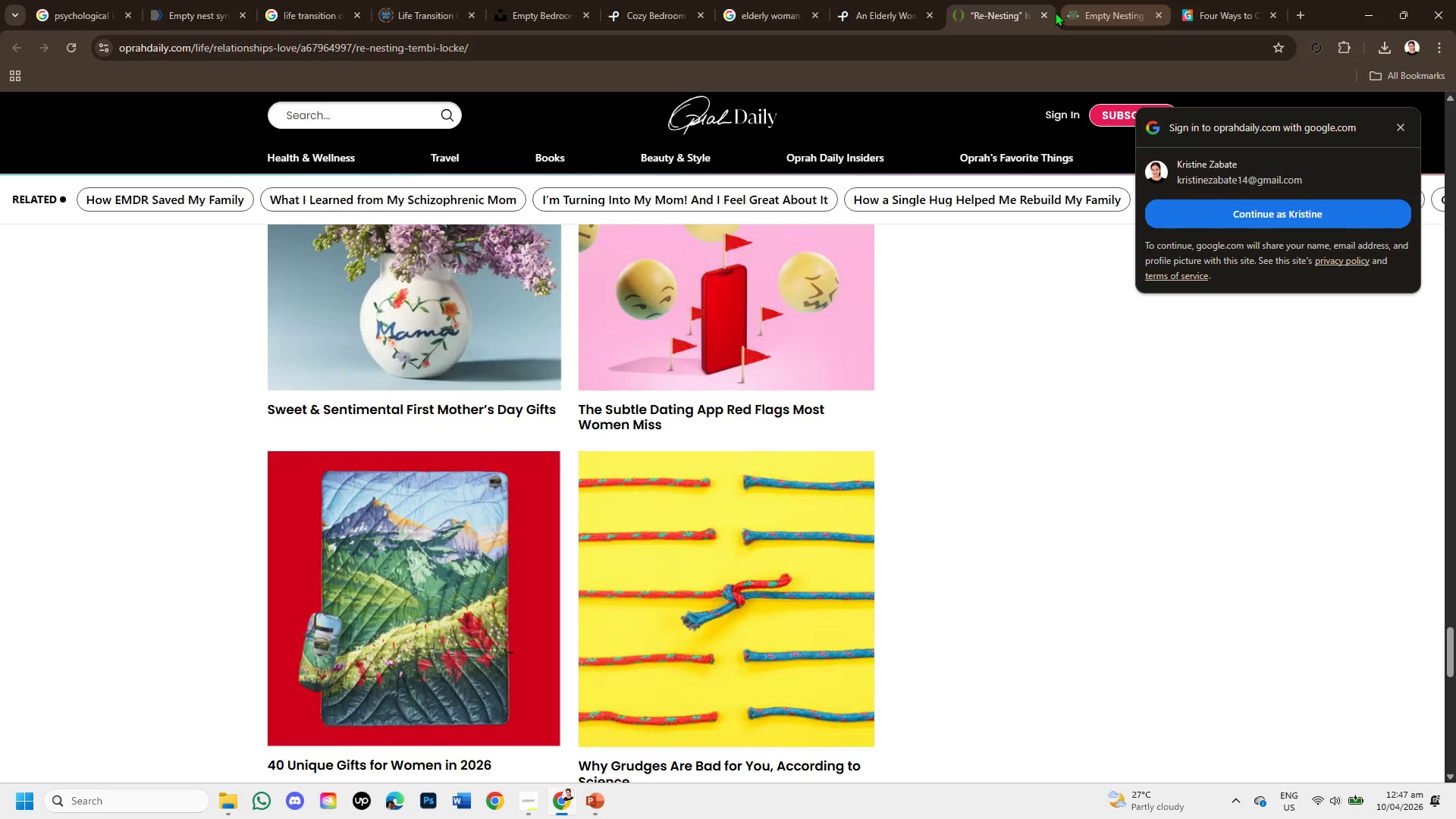 
left_click([1042, 12])
 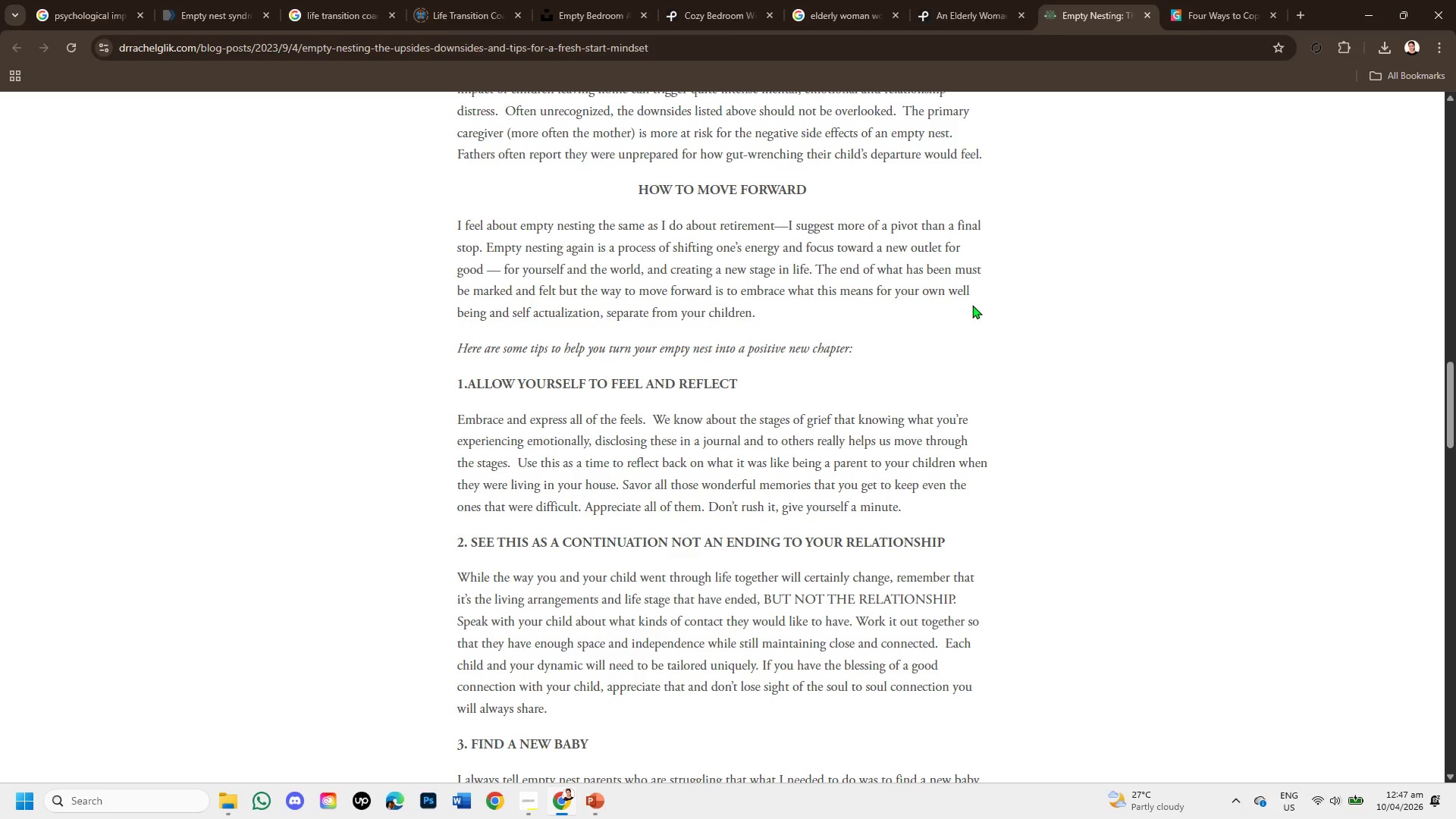 
scroll: coordinate [1025, 215], scroll_direction: up, amount: 11.0
 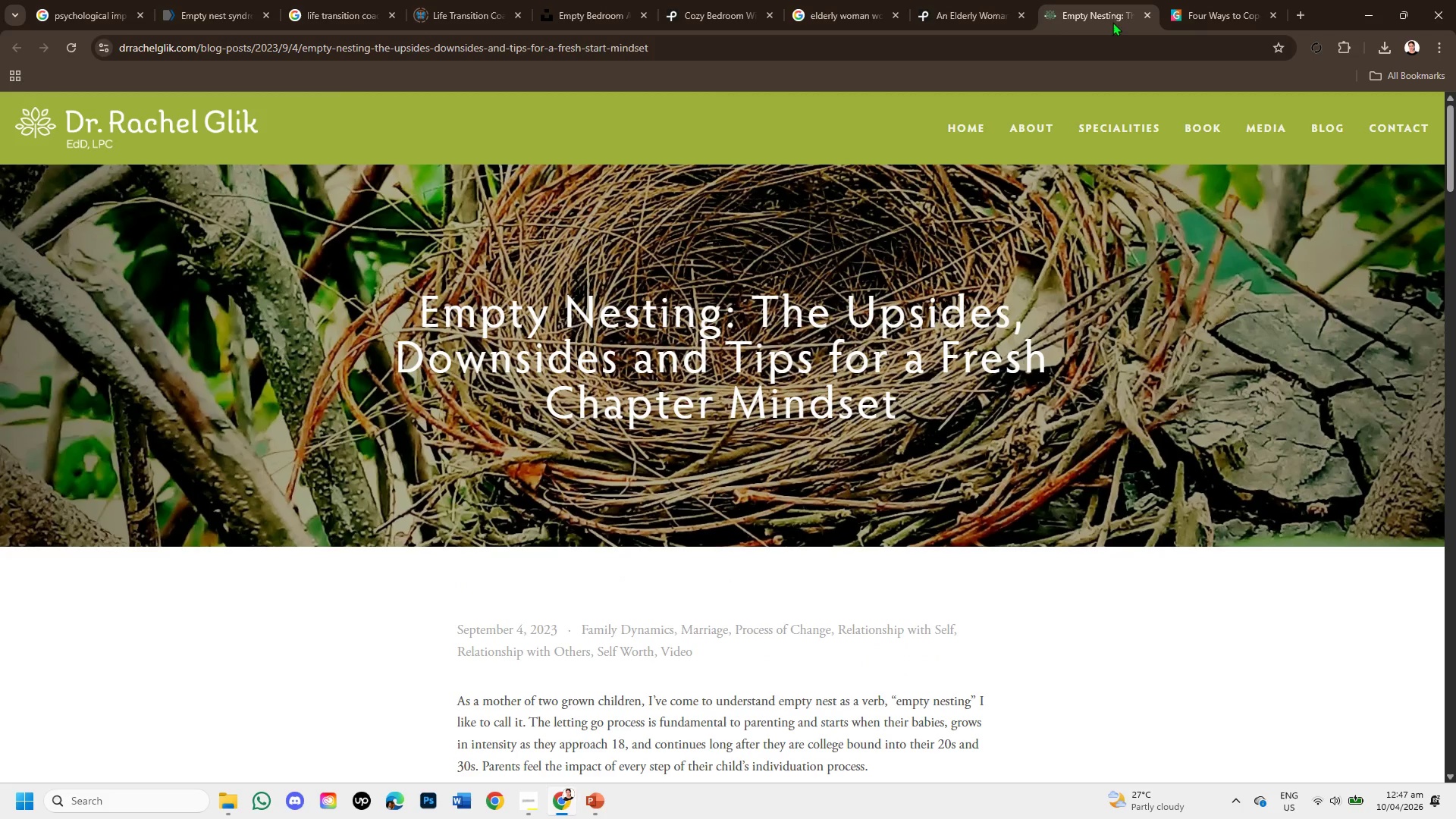 
left_click([1141, 12])
 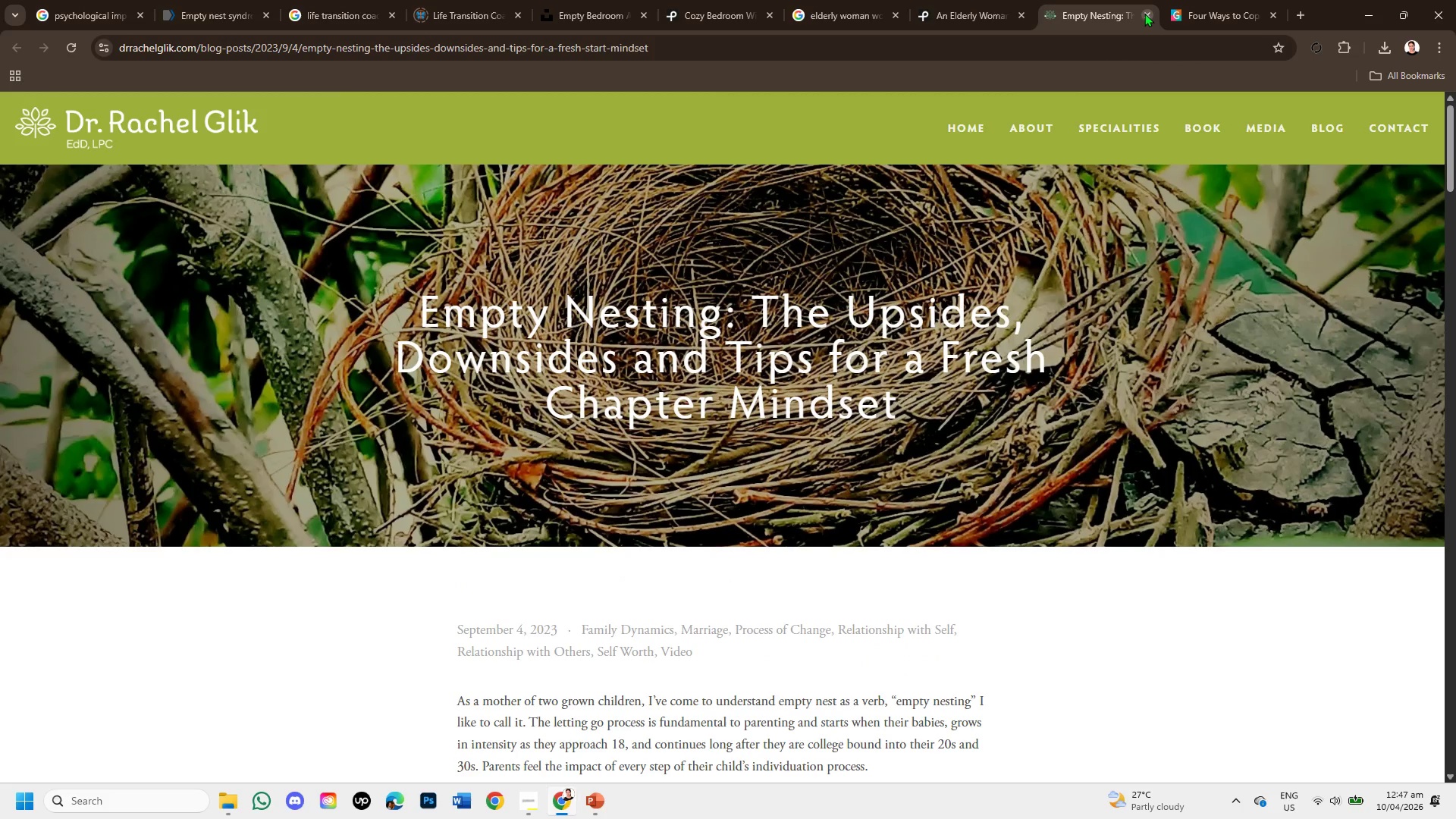 
left_click([1144, 13])
 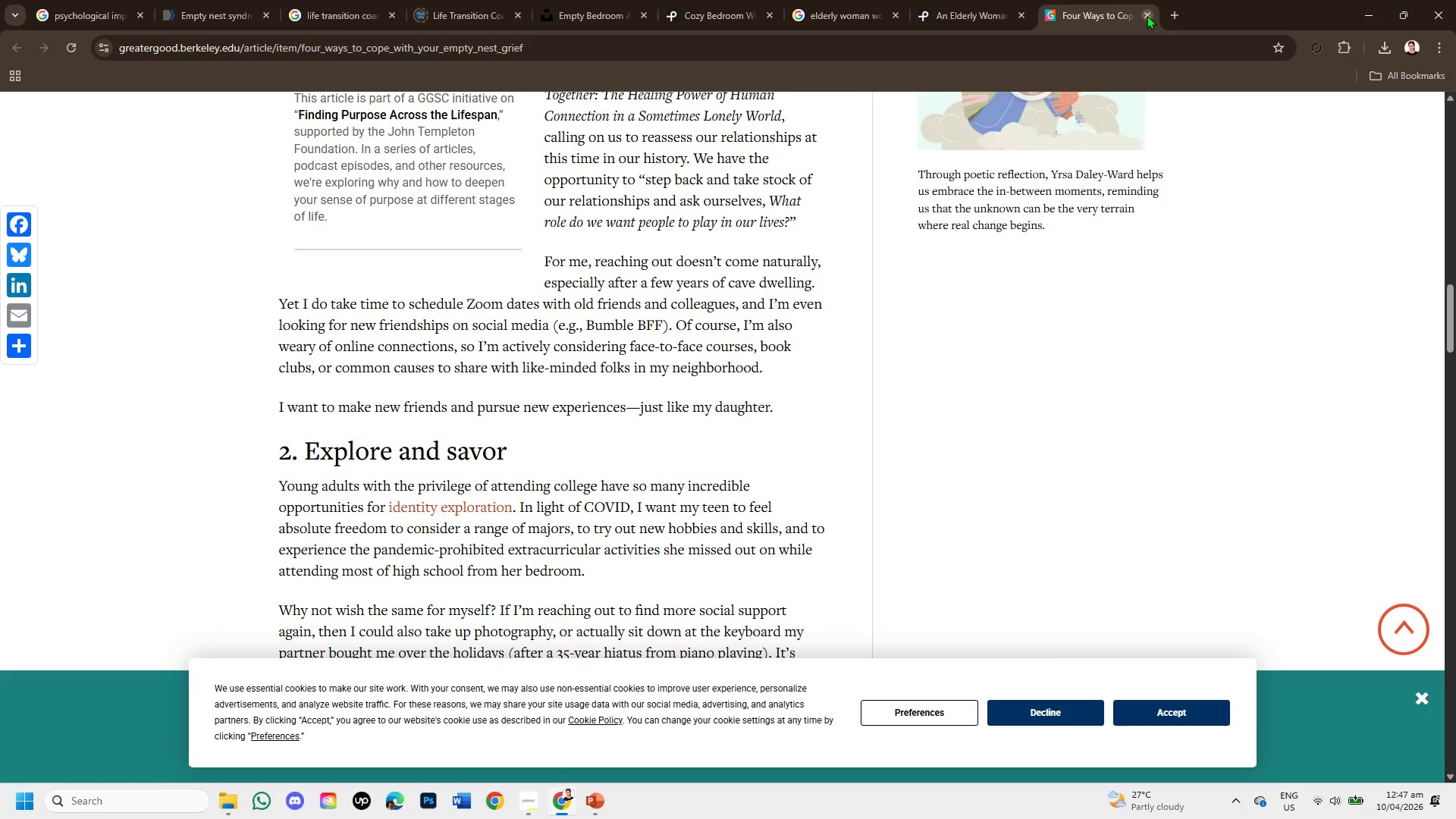 
left_click([1147, 15])
 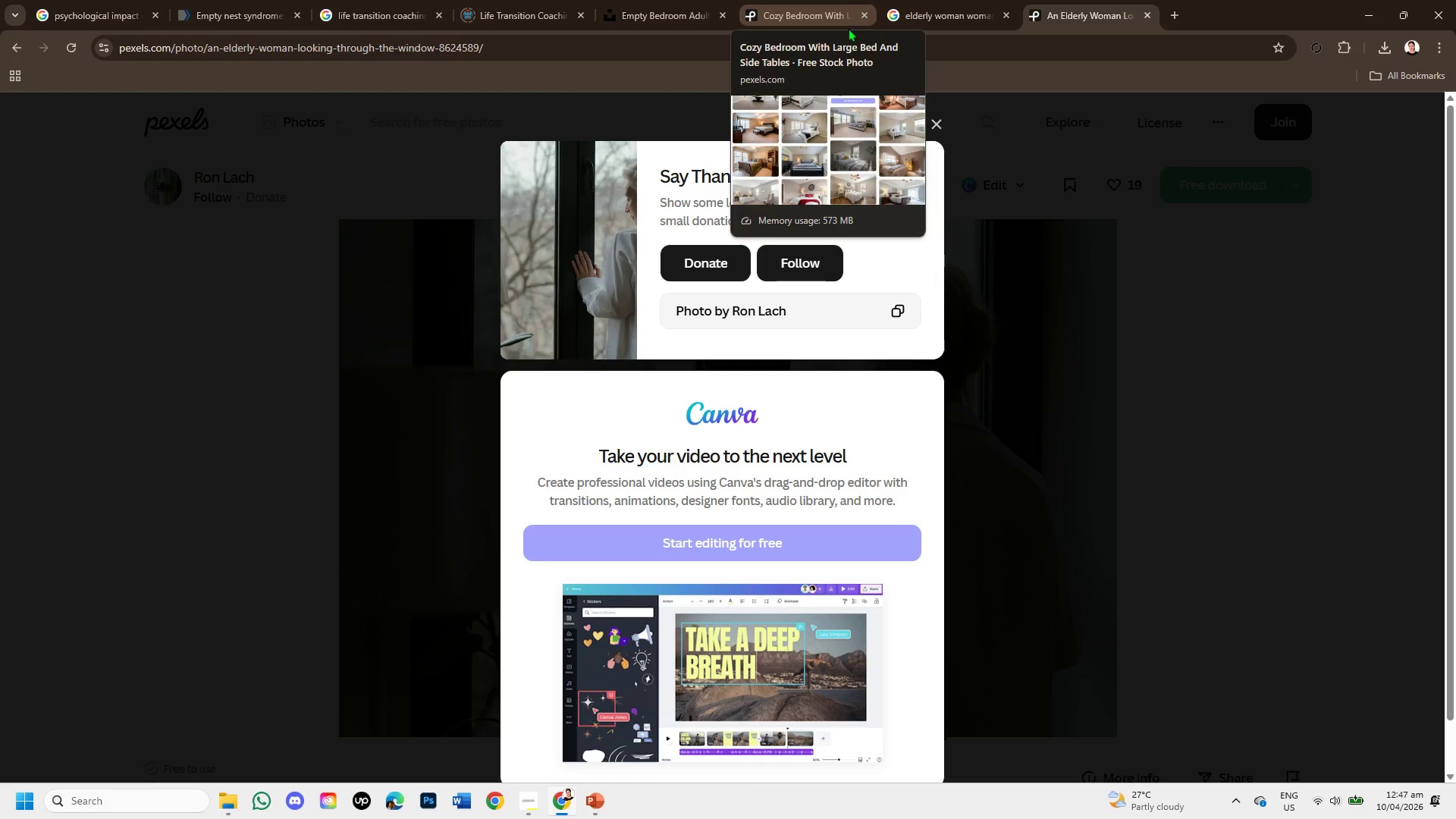 
wait(5.48)
 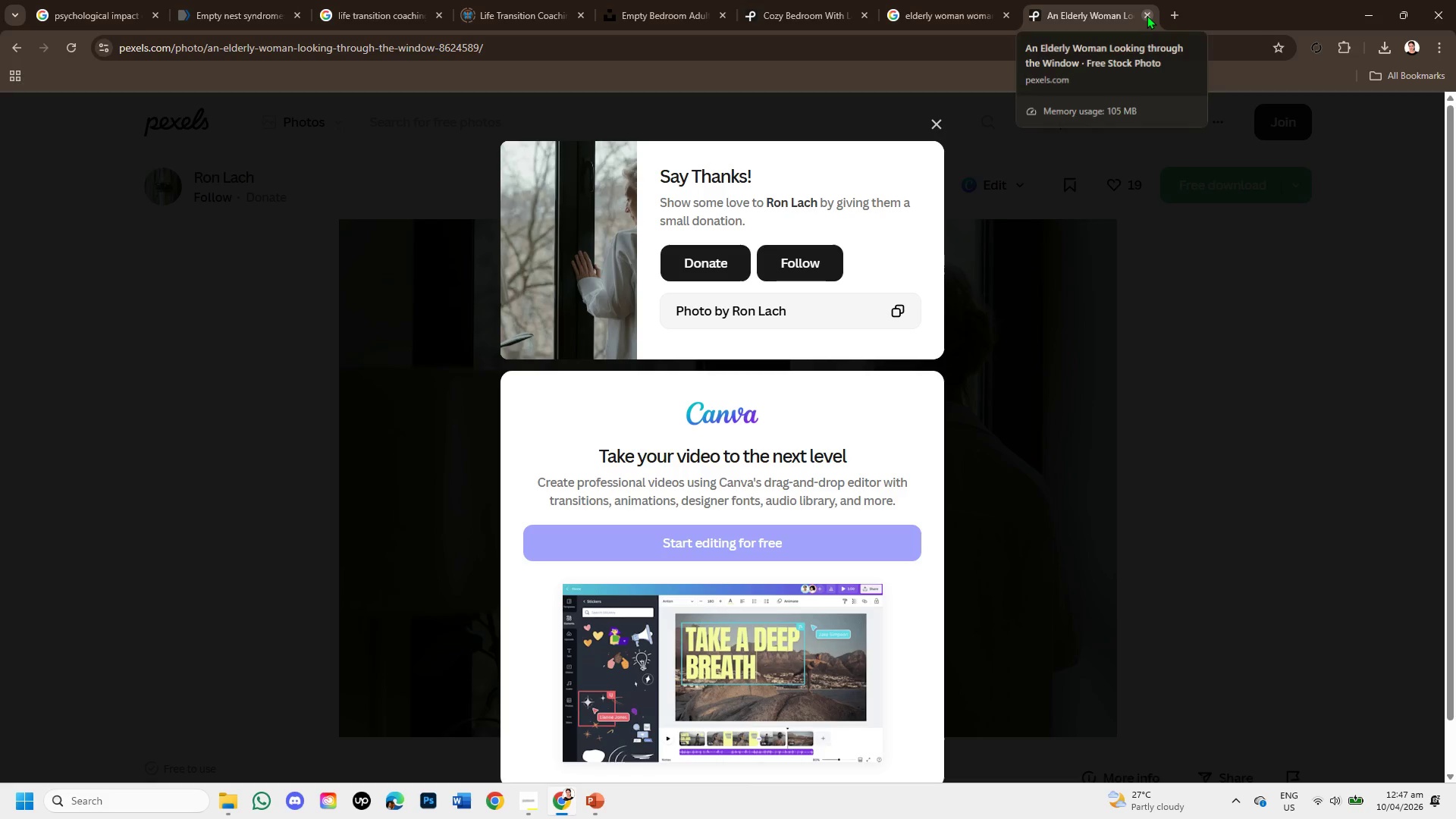 
left_click([934, 120])
 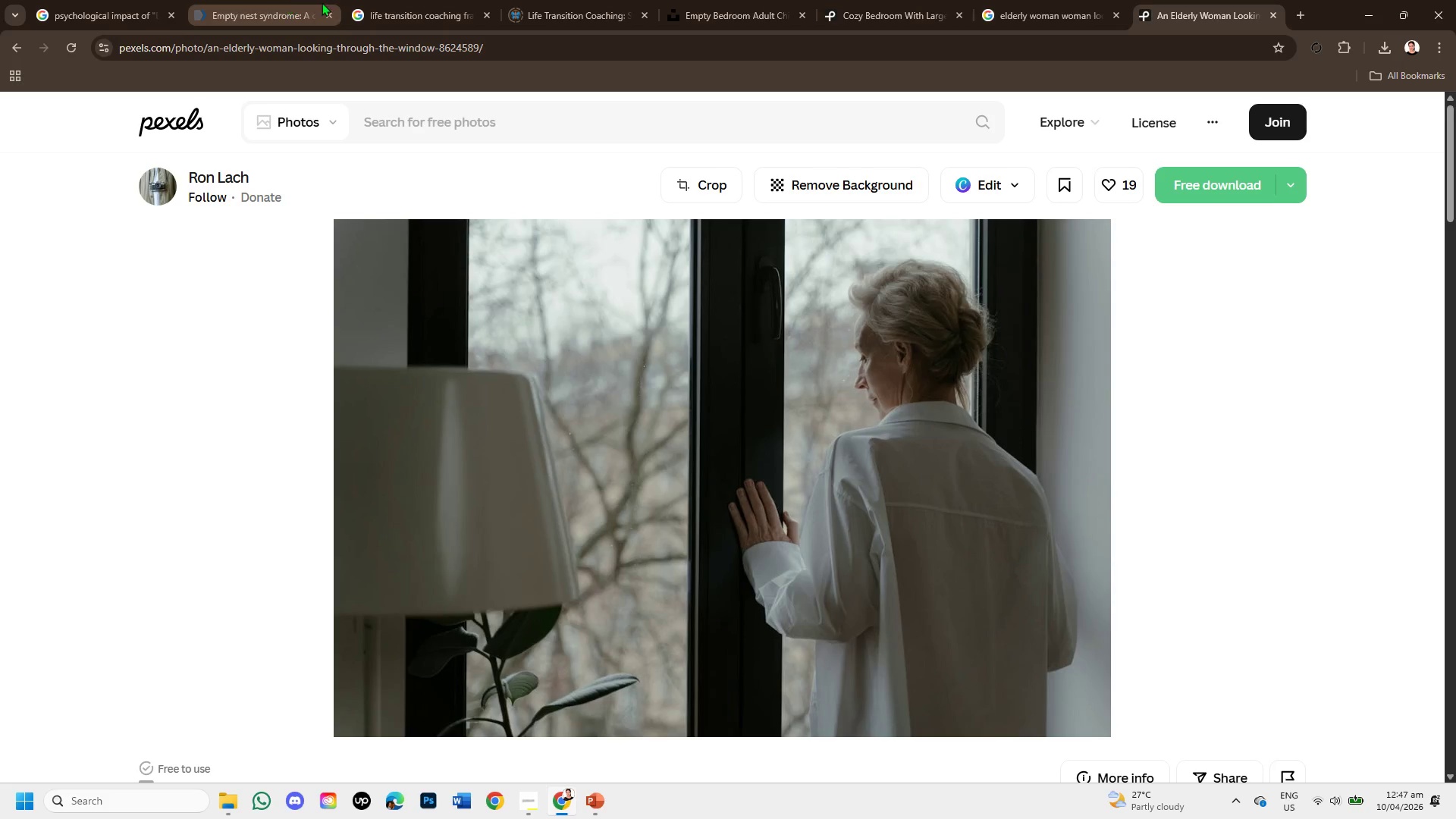 
left_click([144, 0])
 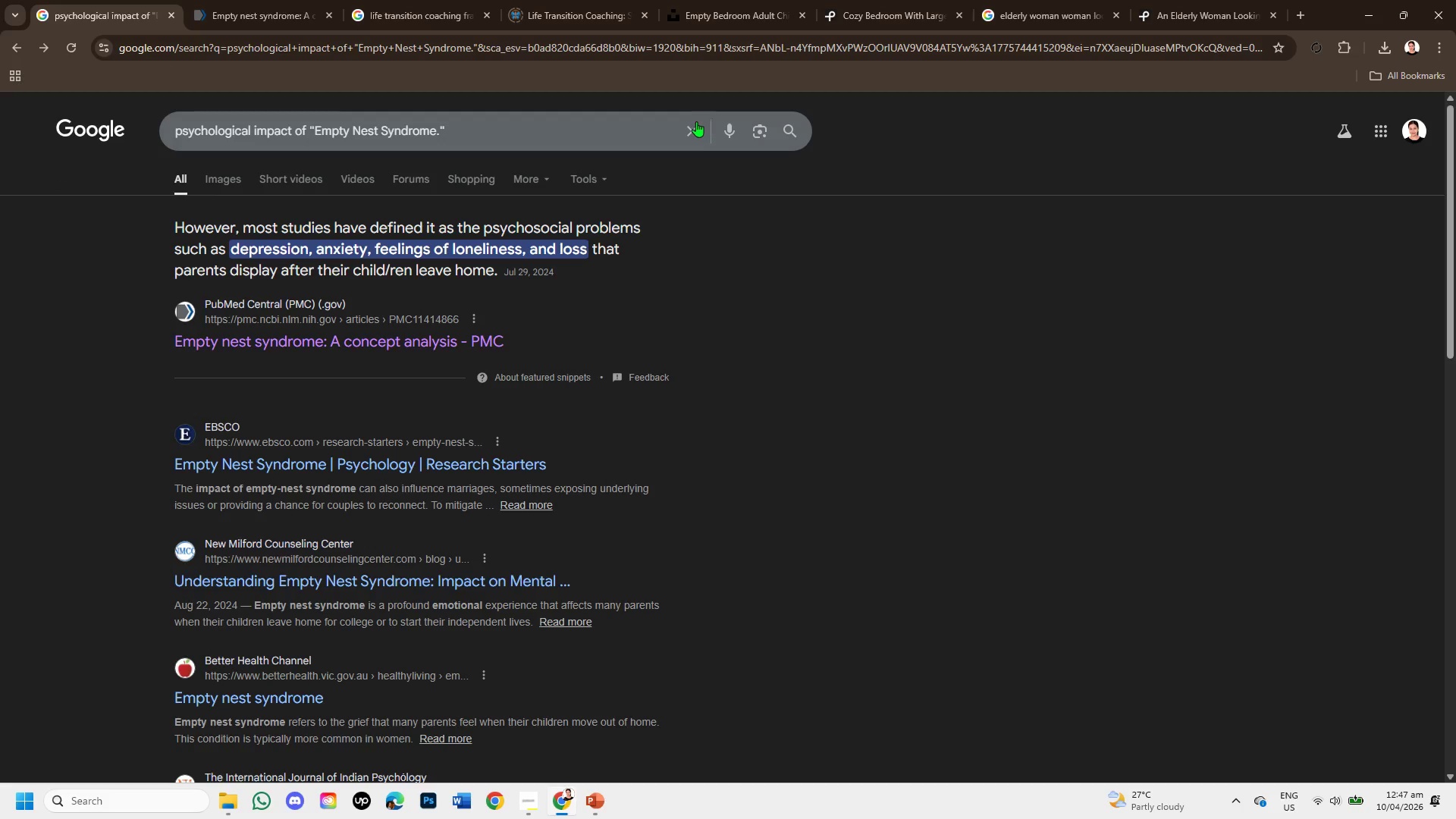 
left_click([695, 123])
 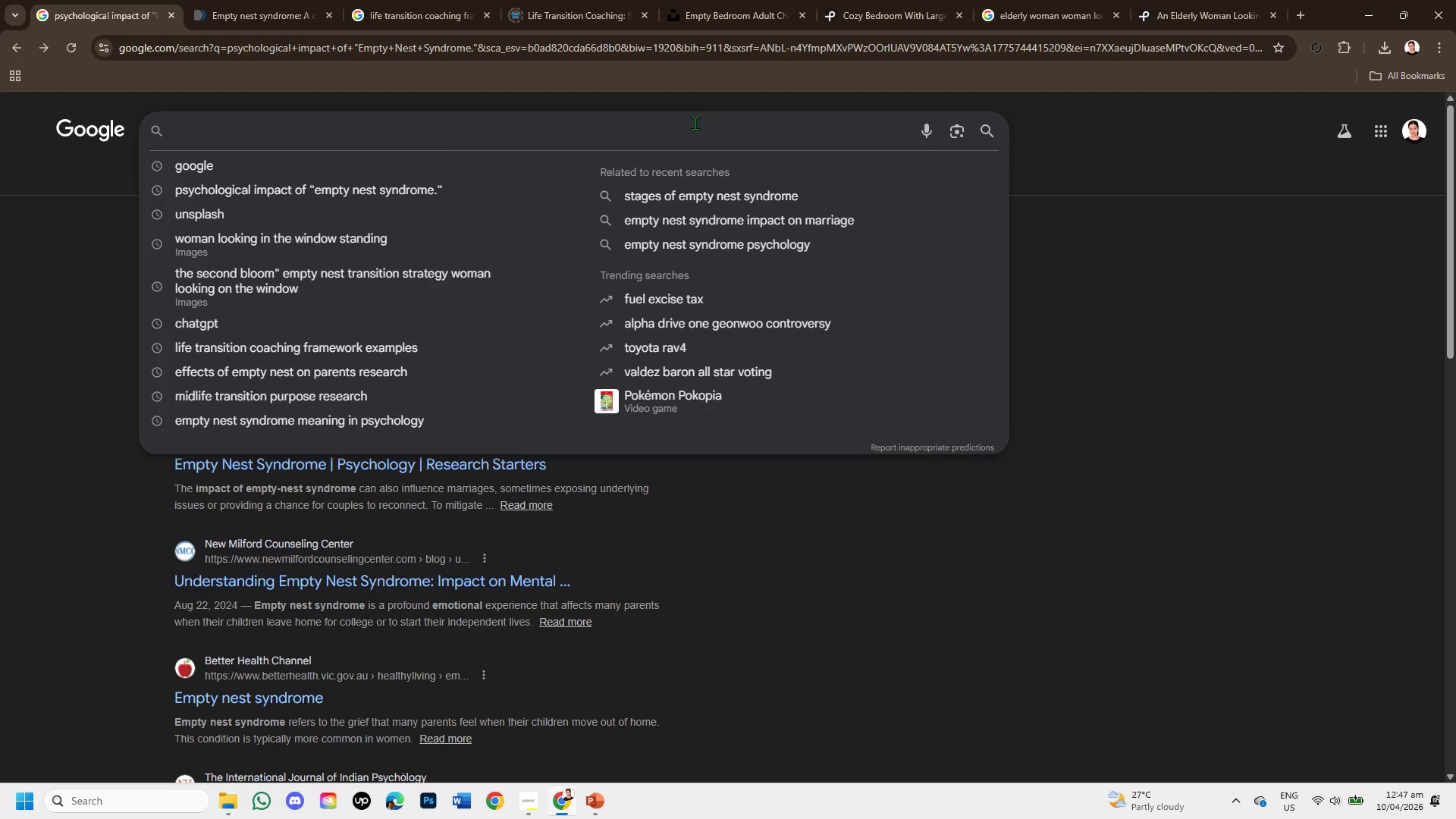 
wait(5.17)
 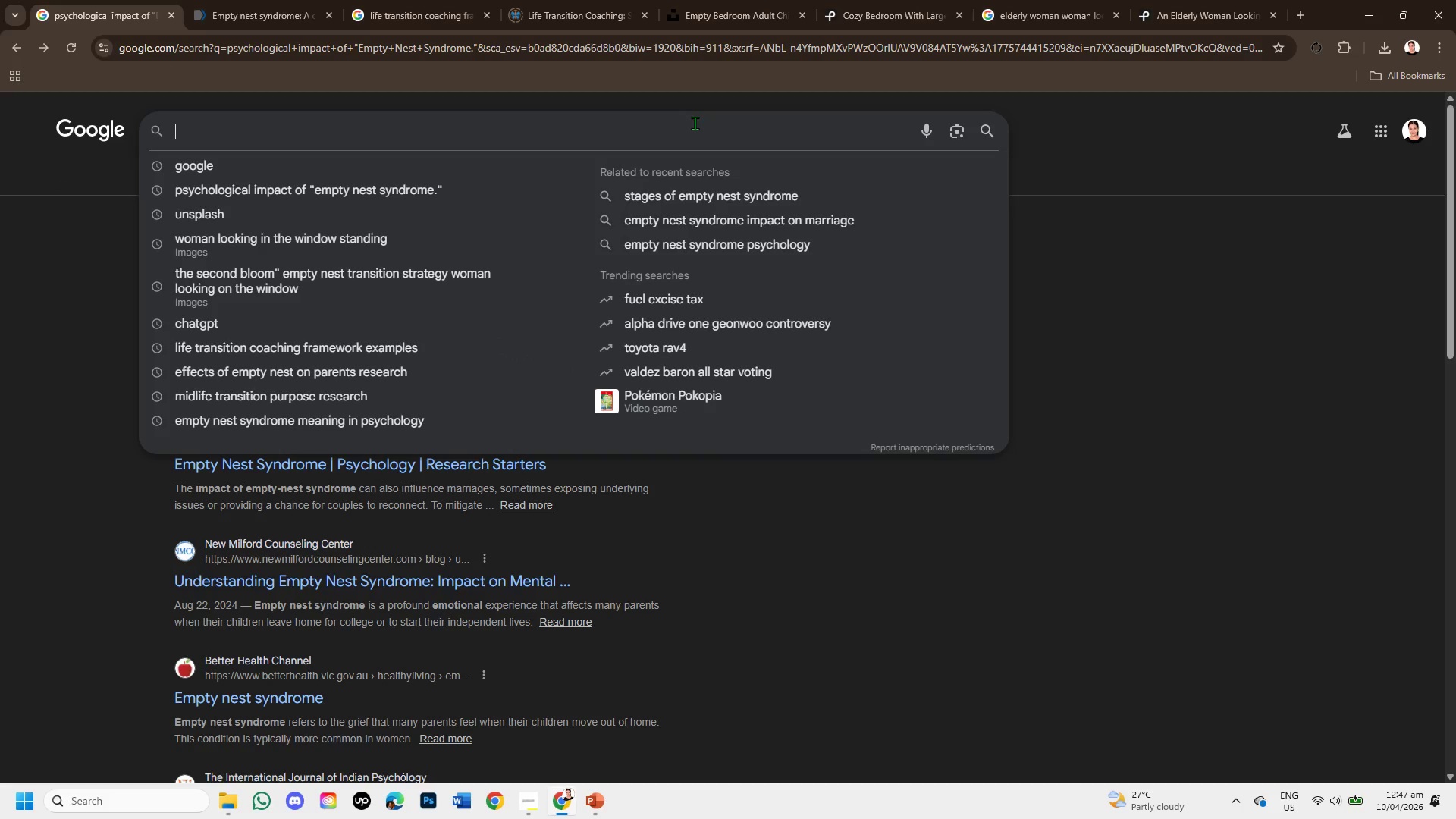 
type(life transition coaching framework examples )
 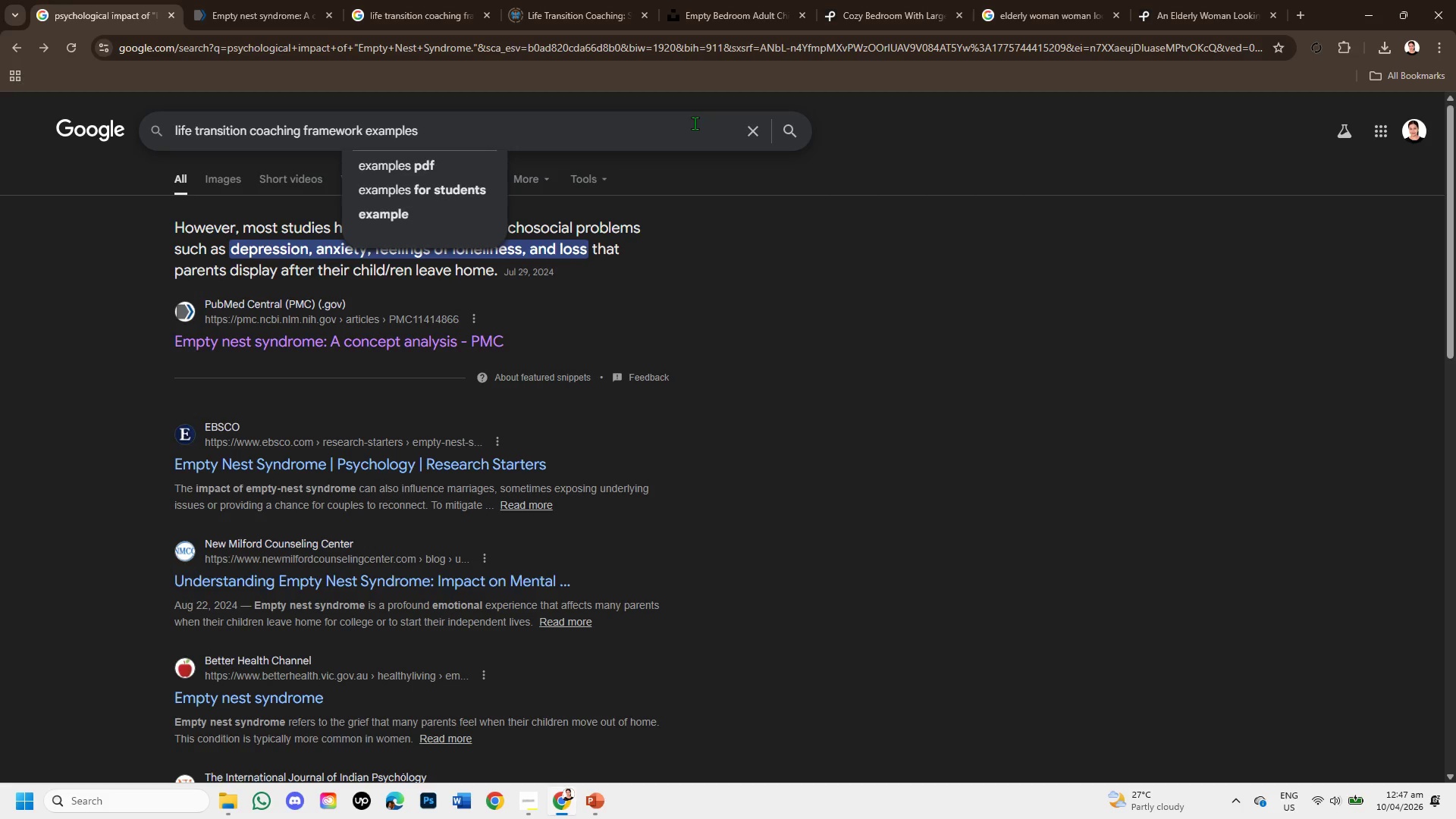 
key(Enter)
 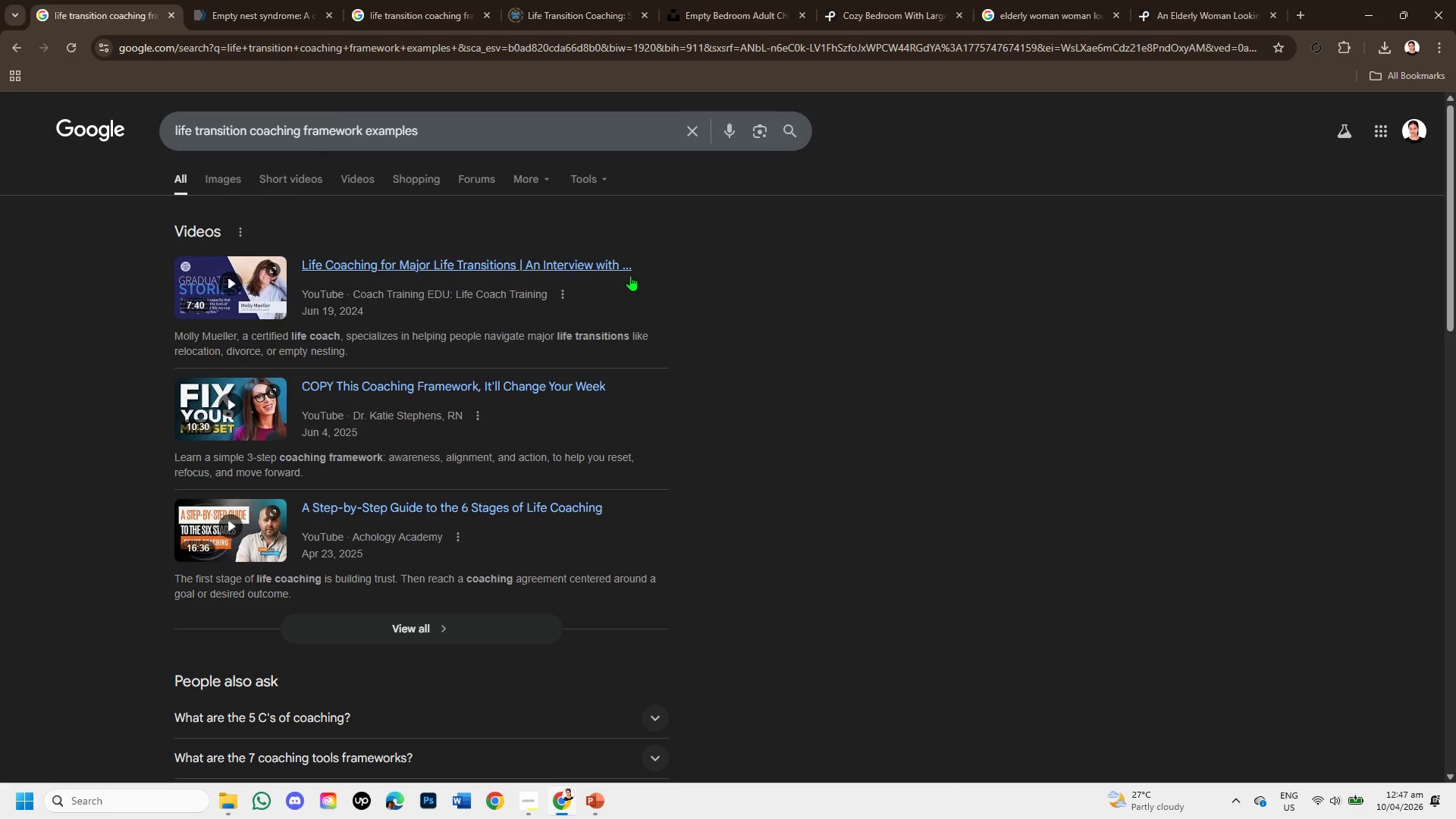 
scroll: coordinate [400, 526], scroll_direction: down, amount: 4.0
 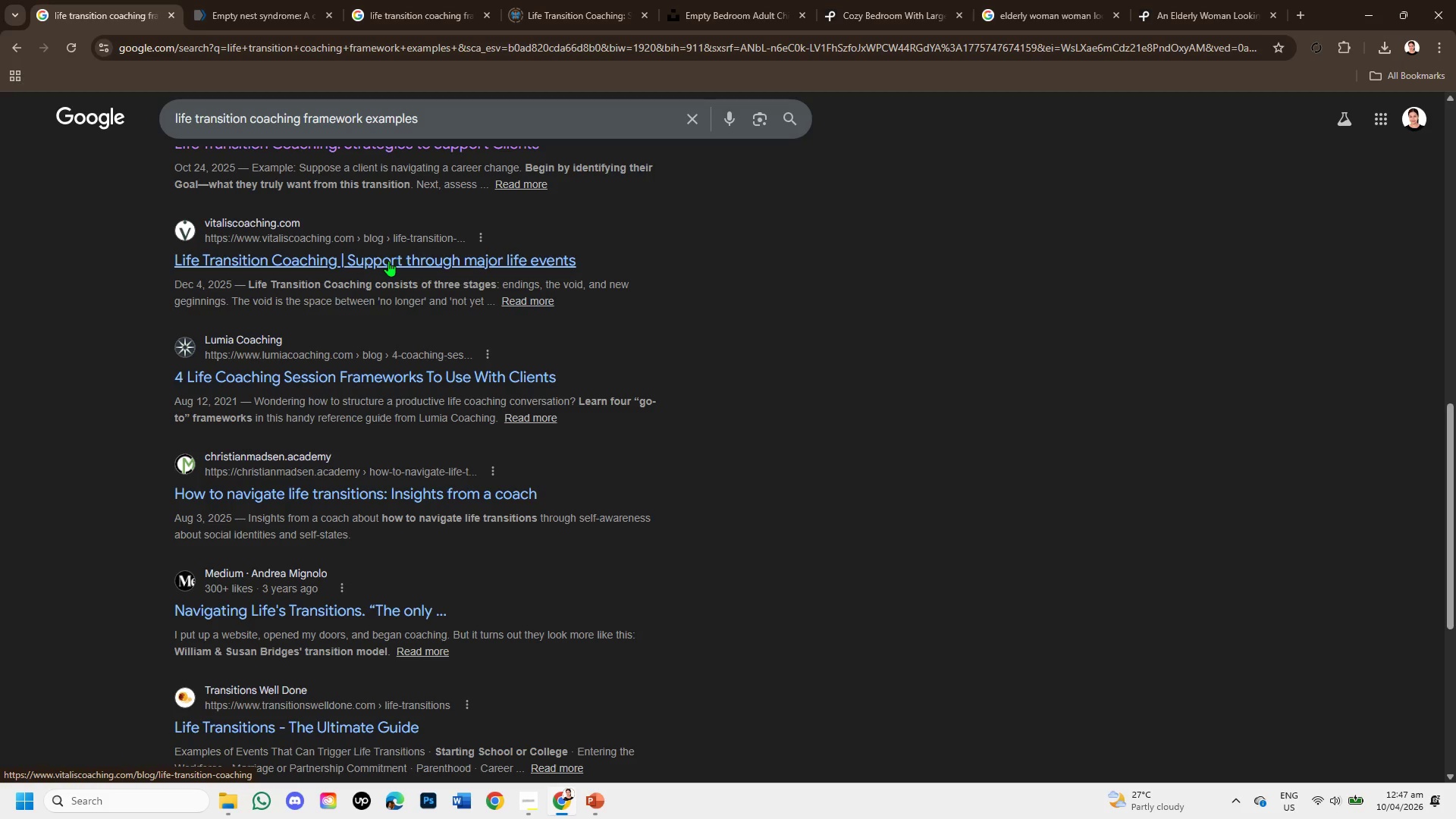 
right_click([403, 147])
 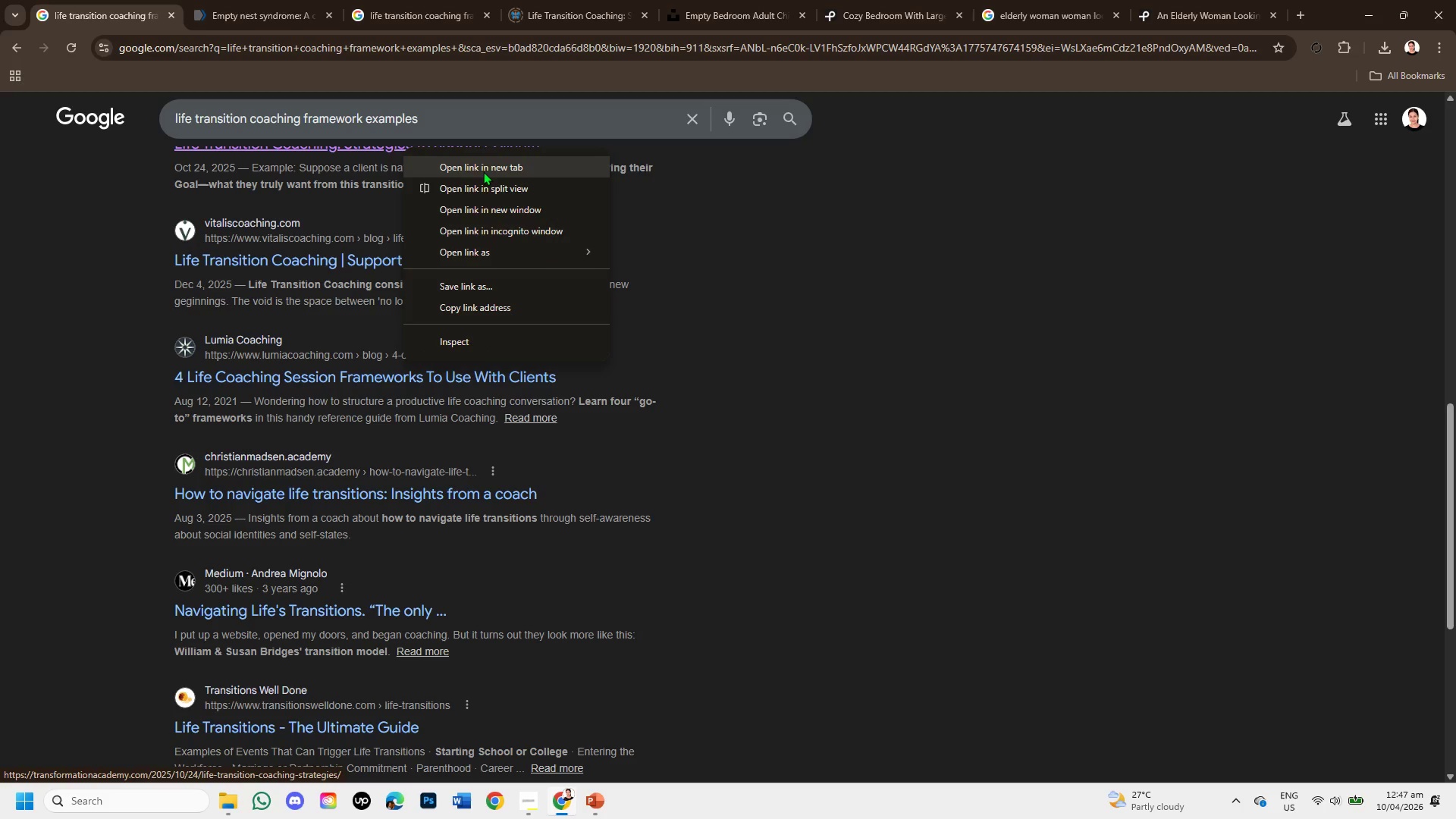 
left_click([485, 168])
 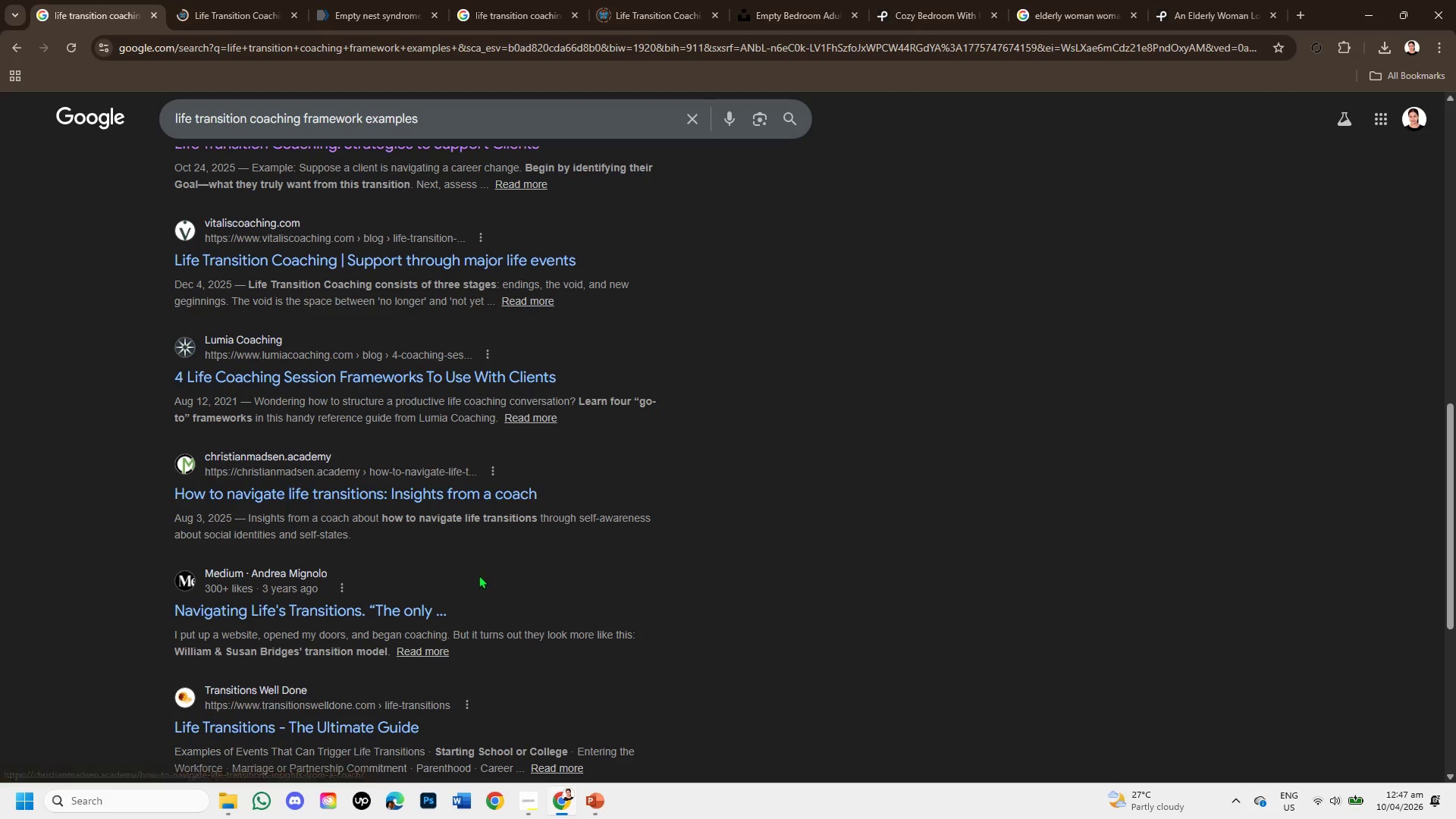 
right_click([482, 490])
 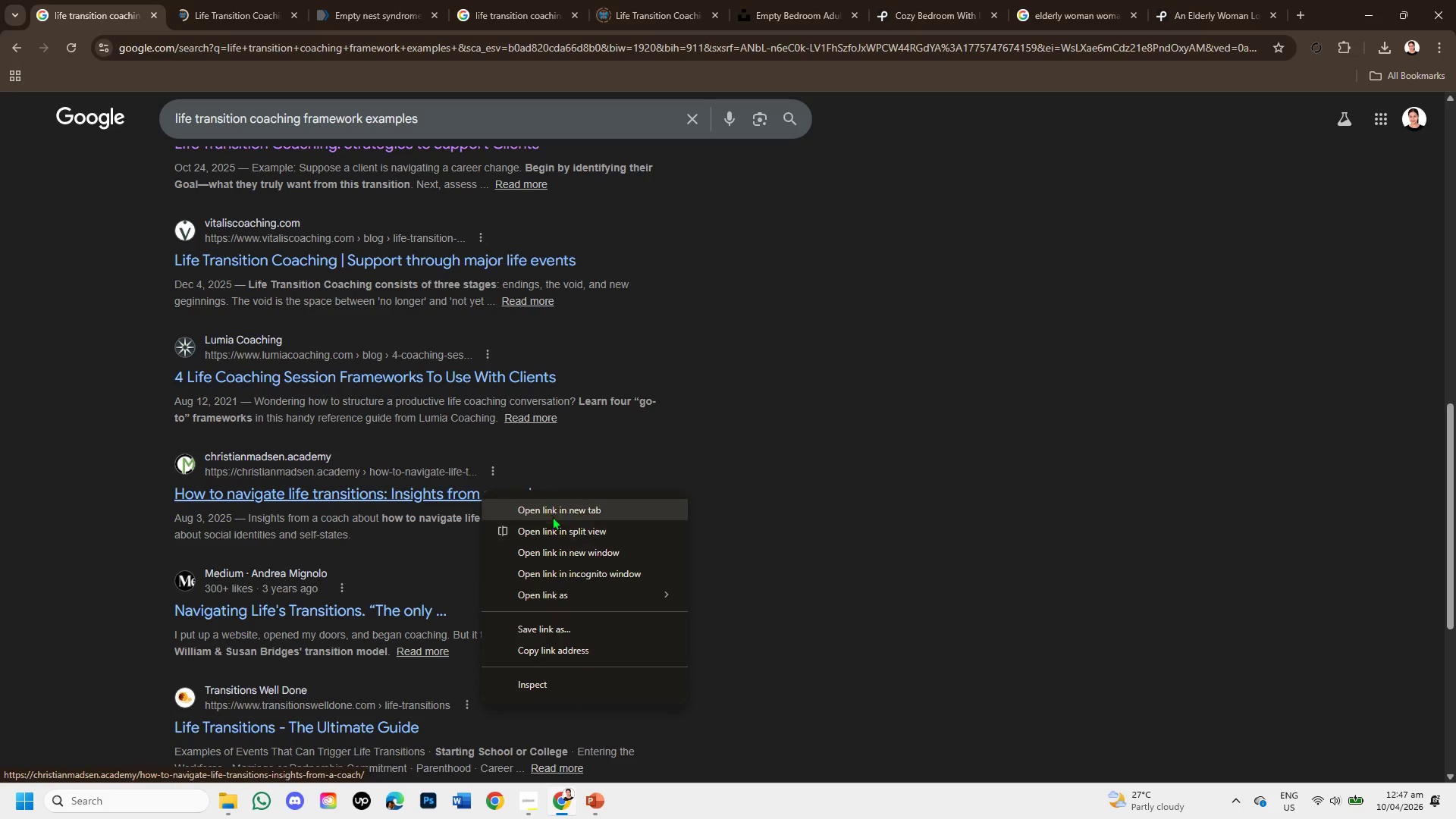 
left_click([550, 505])
 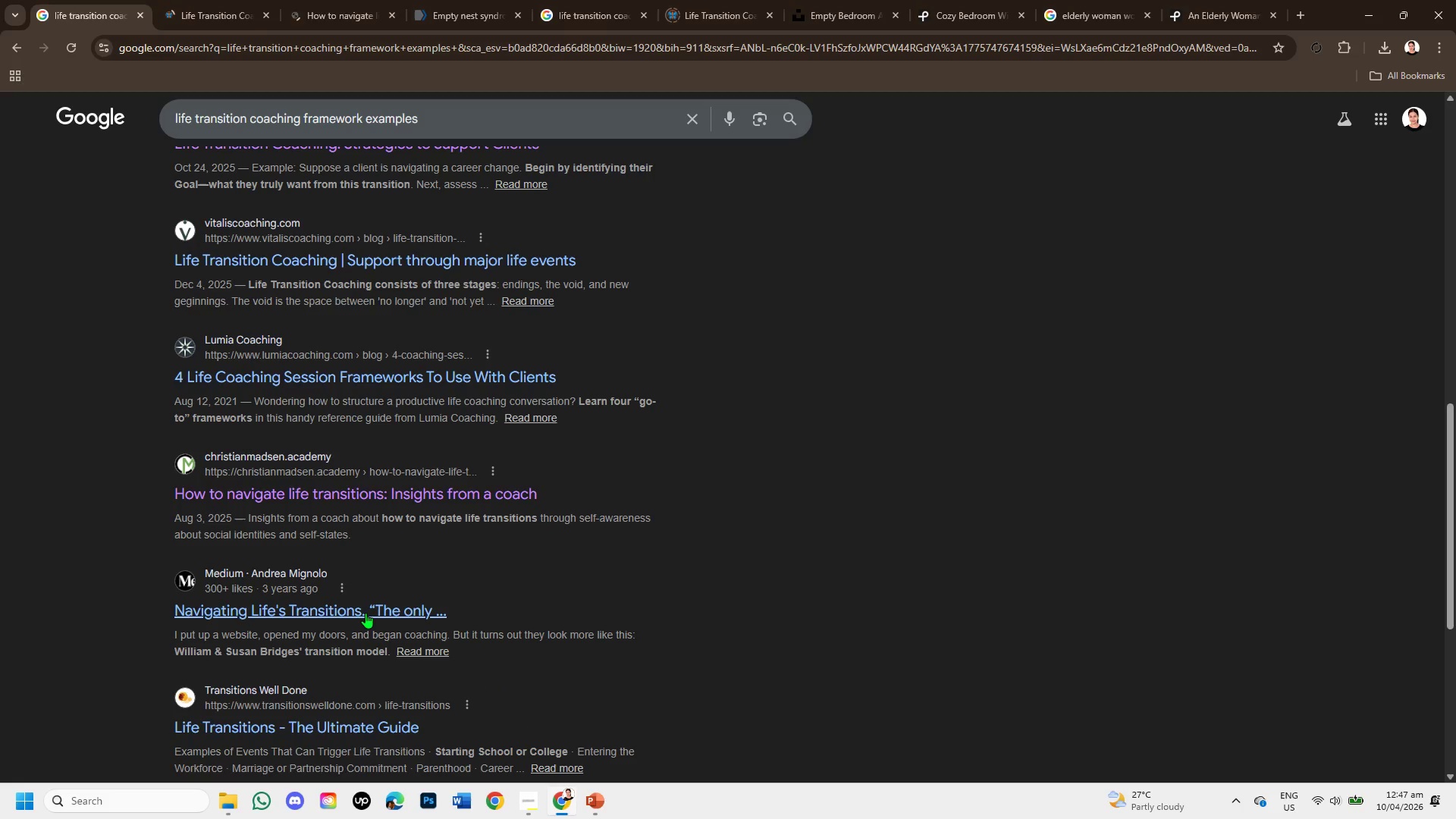 
right_click([365, 598])
 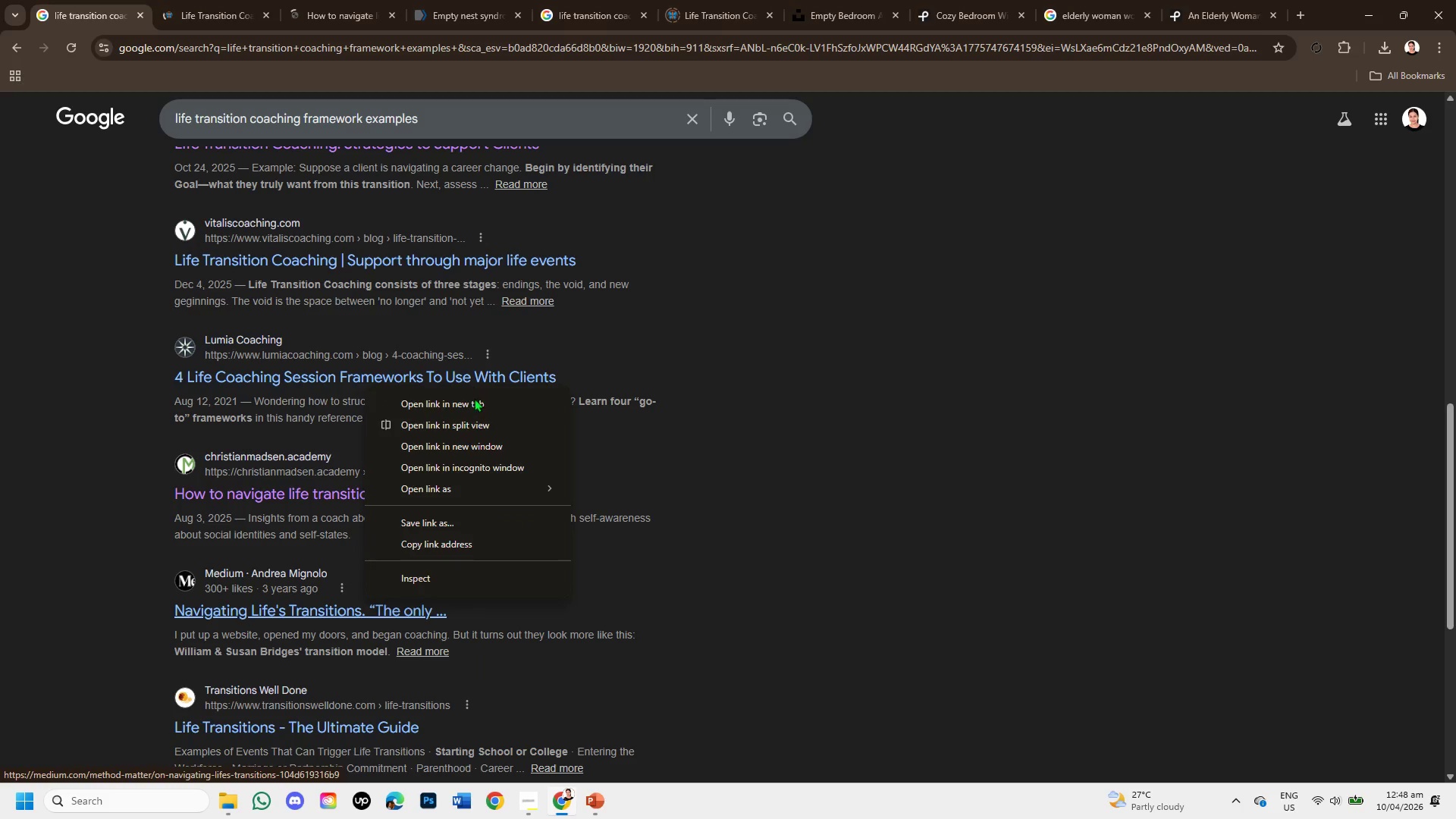 
left_click([475, 406])
 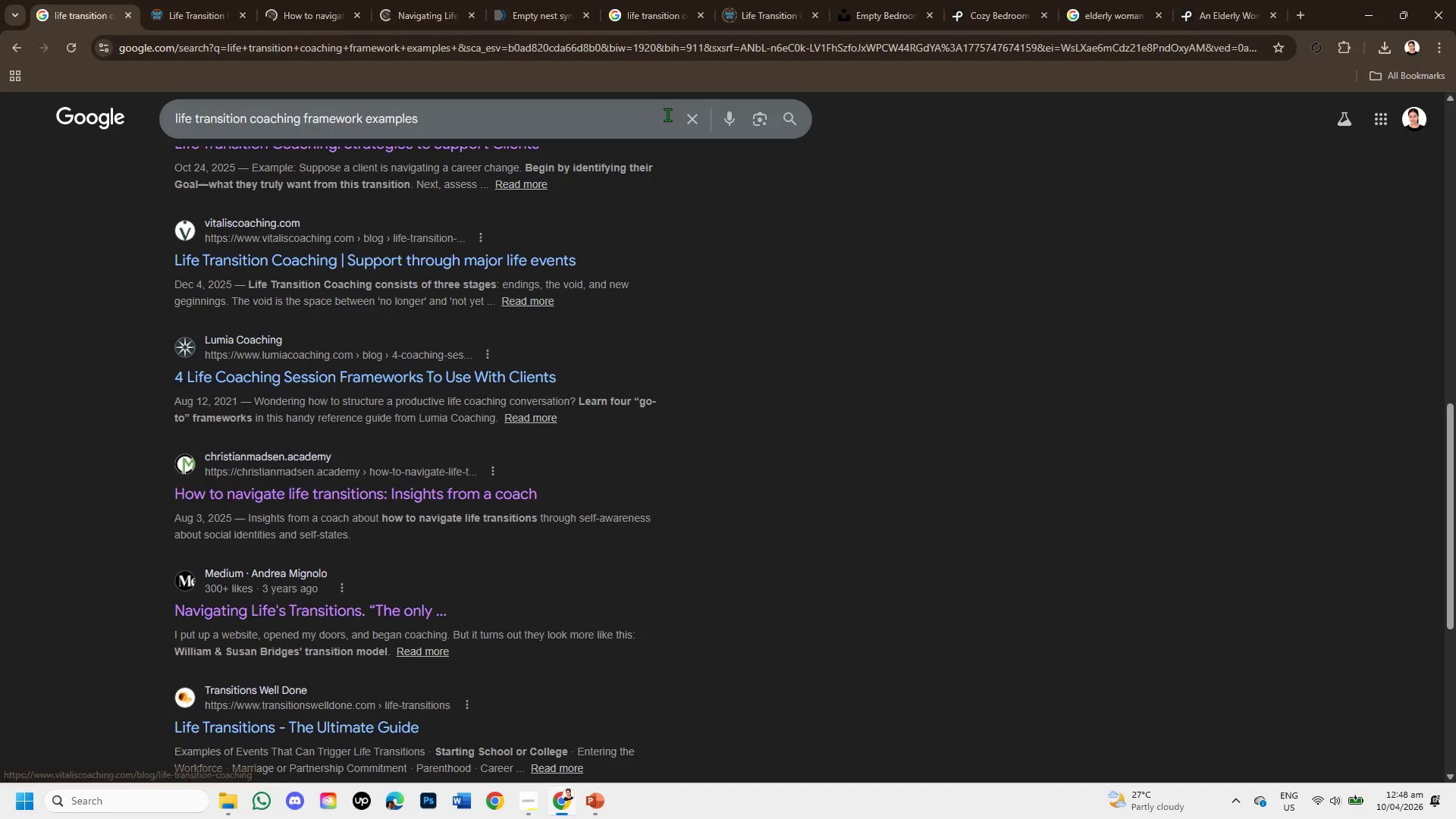 
left_click([686, 114])
 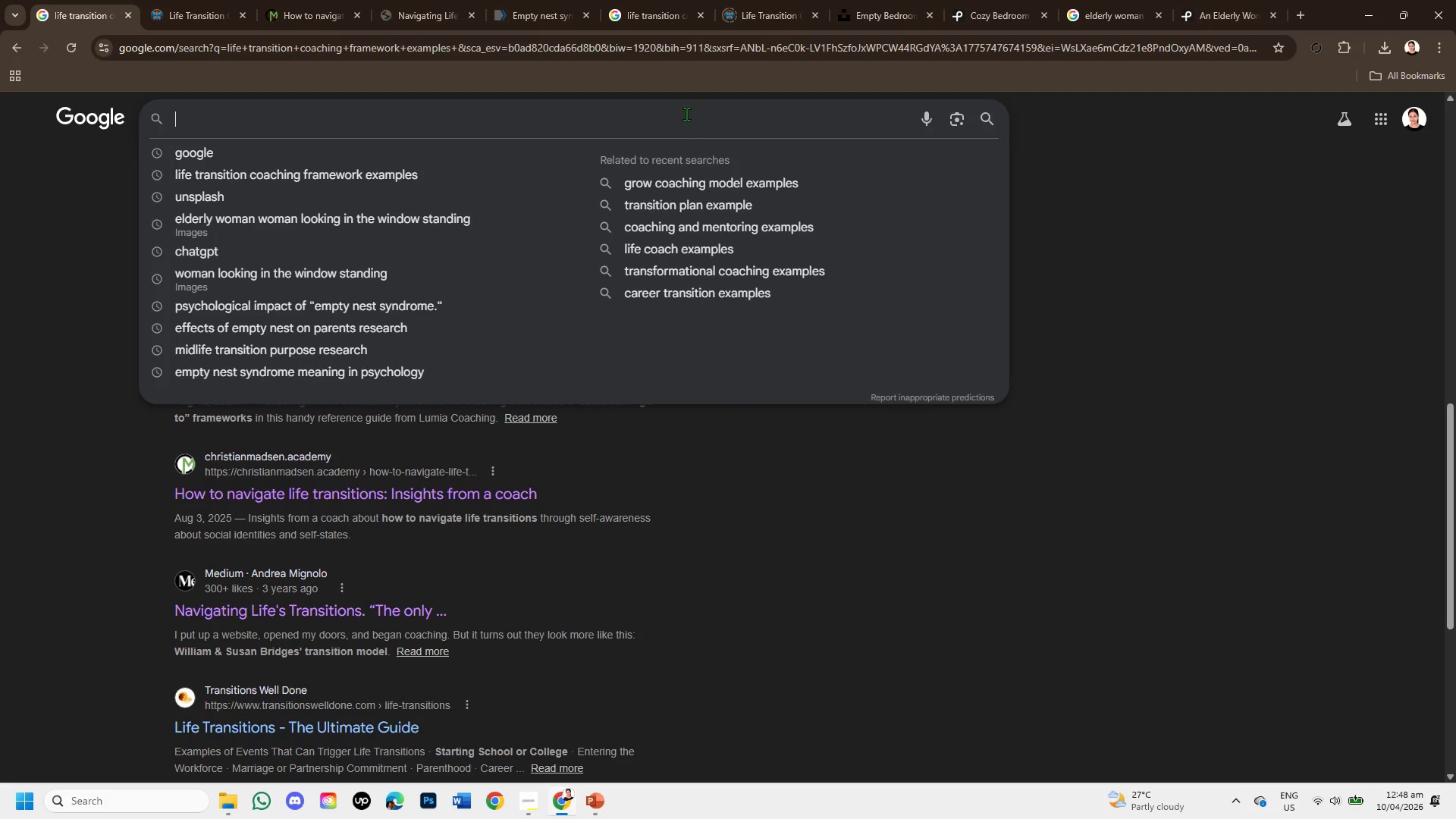 
wait(5.08)
 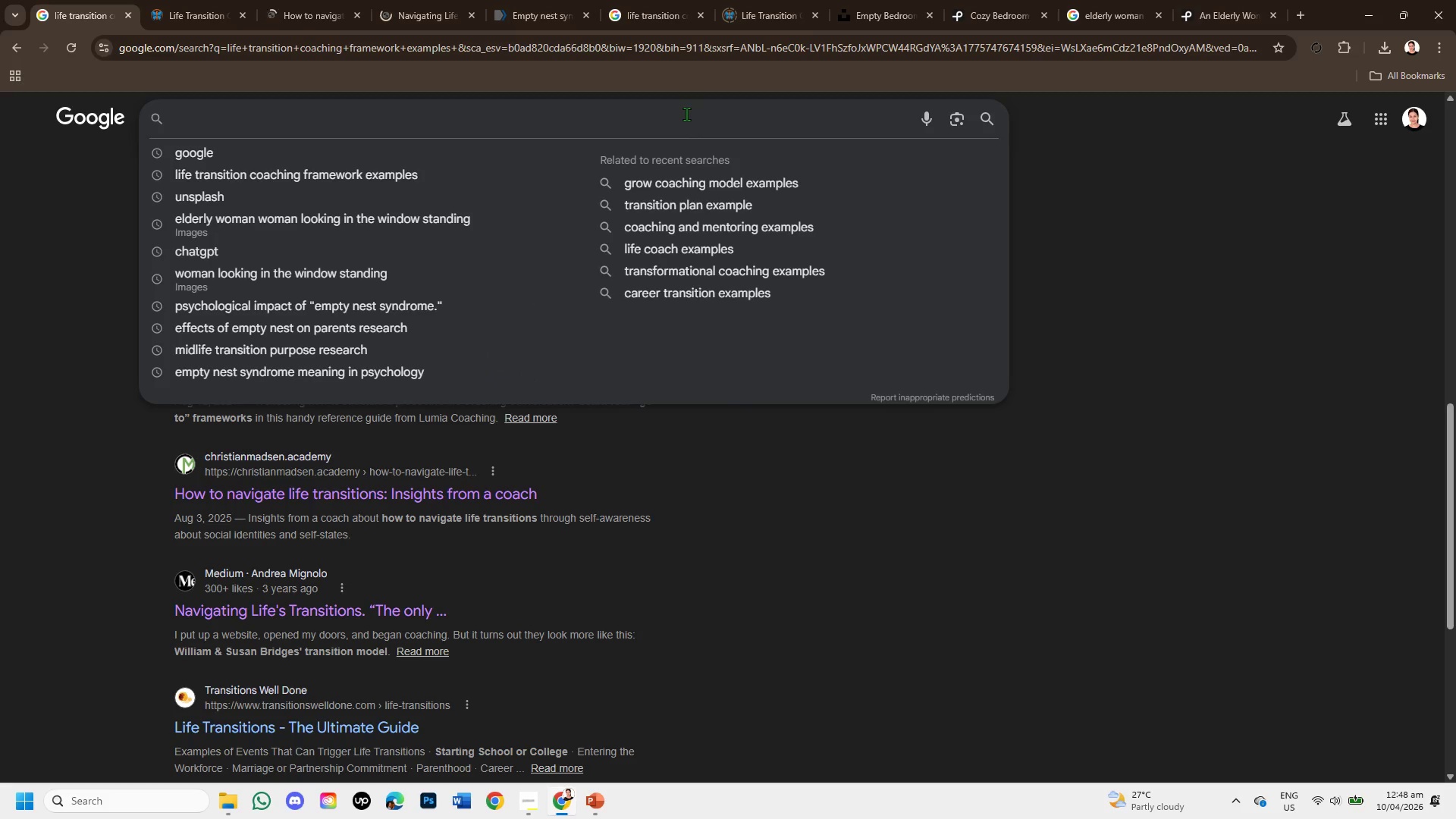 
type(healing journey stages model )
 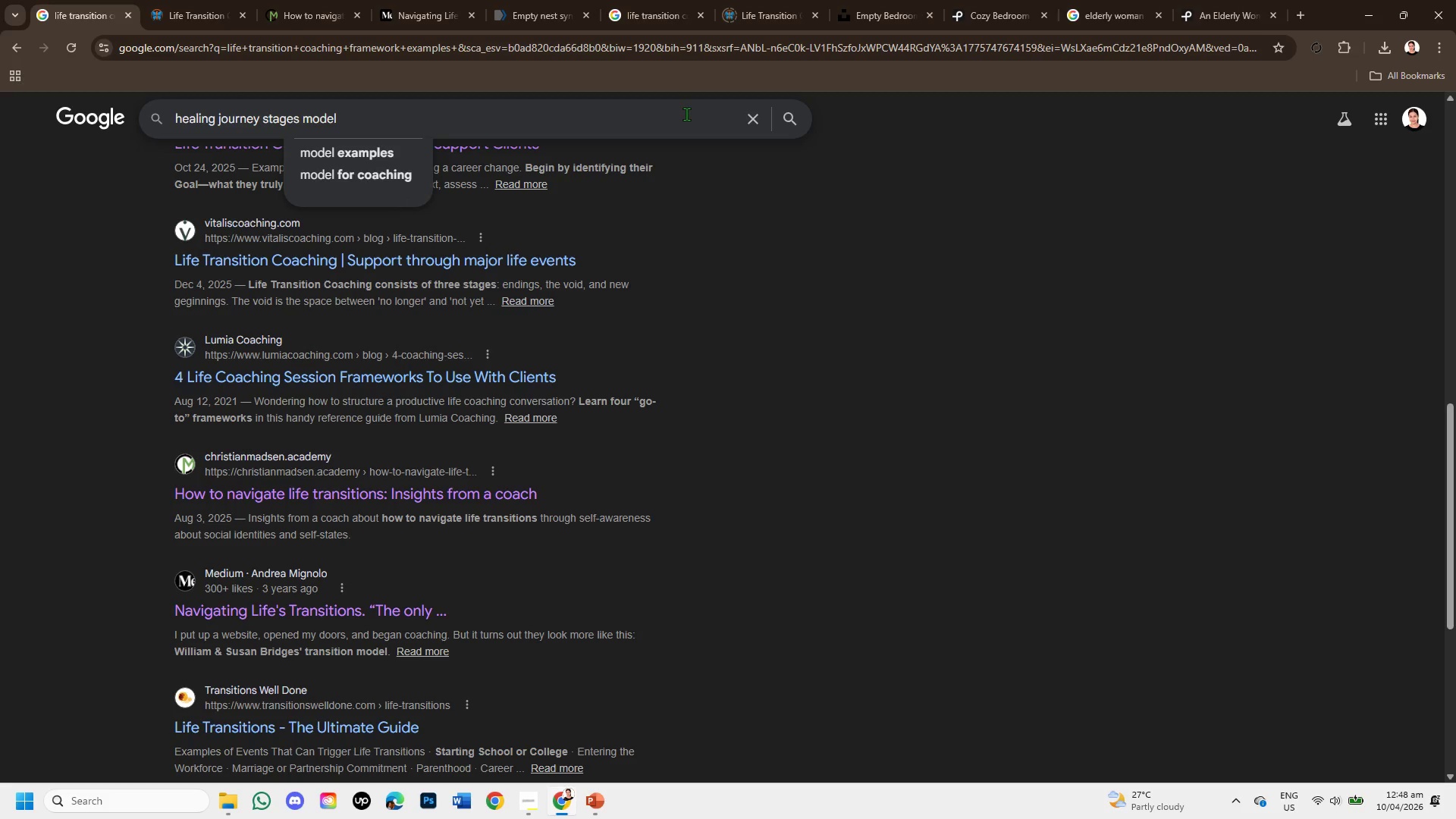 
key(Enter)
 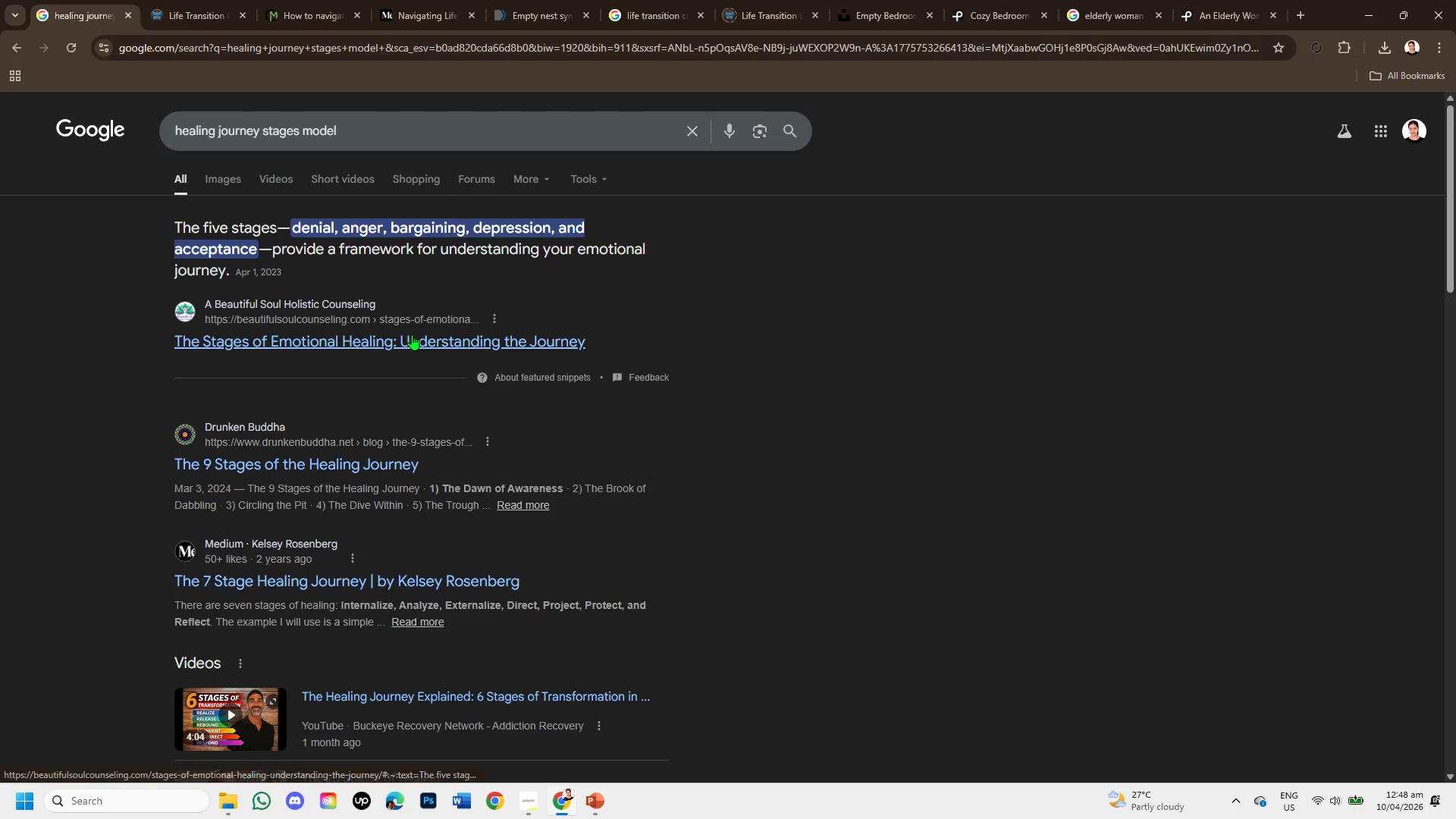 
right_click([412, 334])
 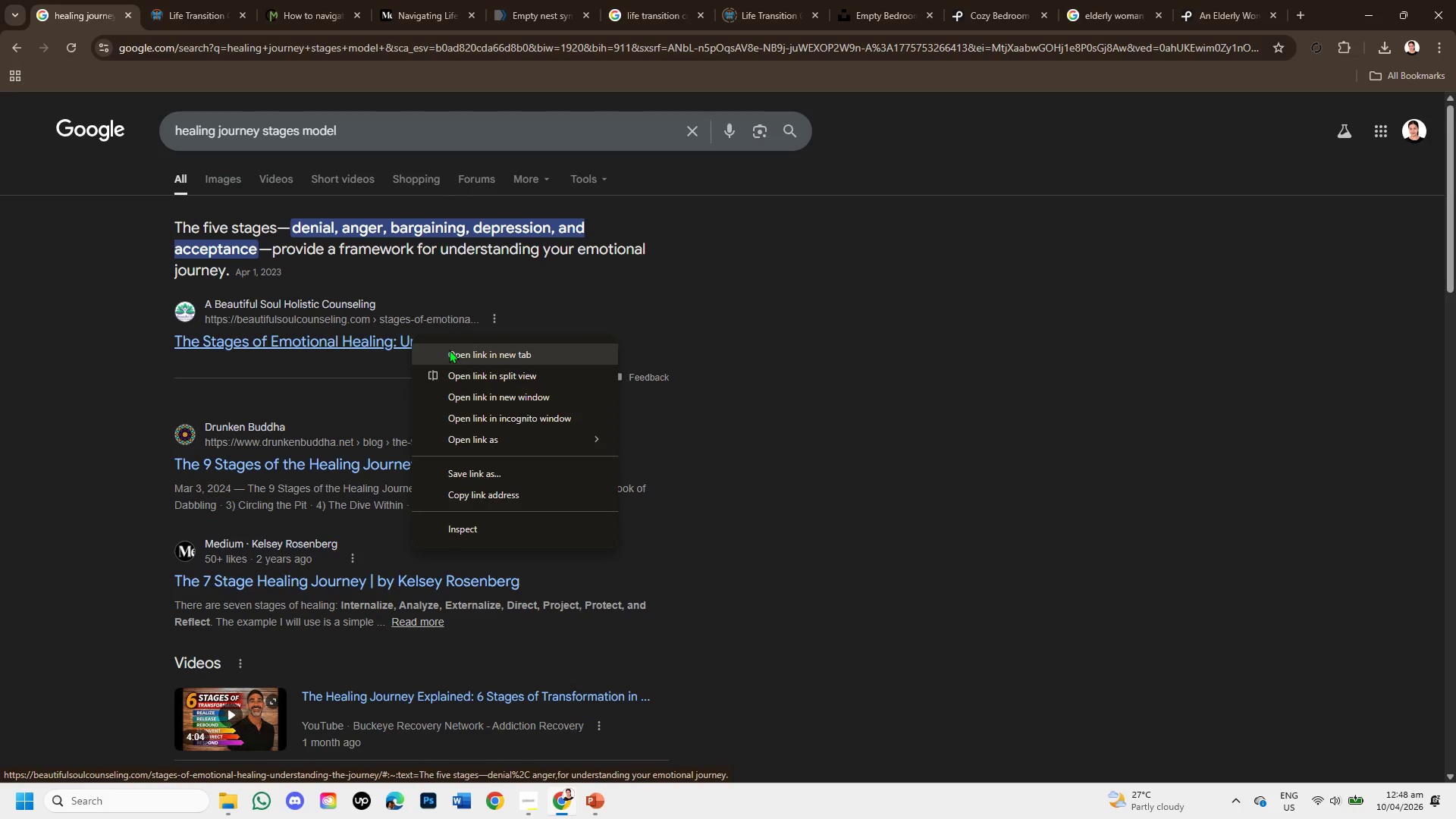 
left_click([449, 350])
 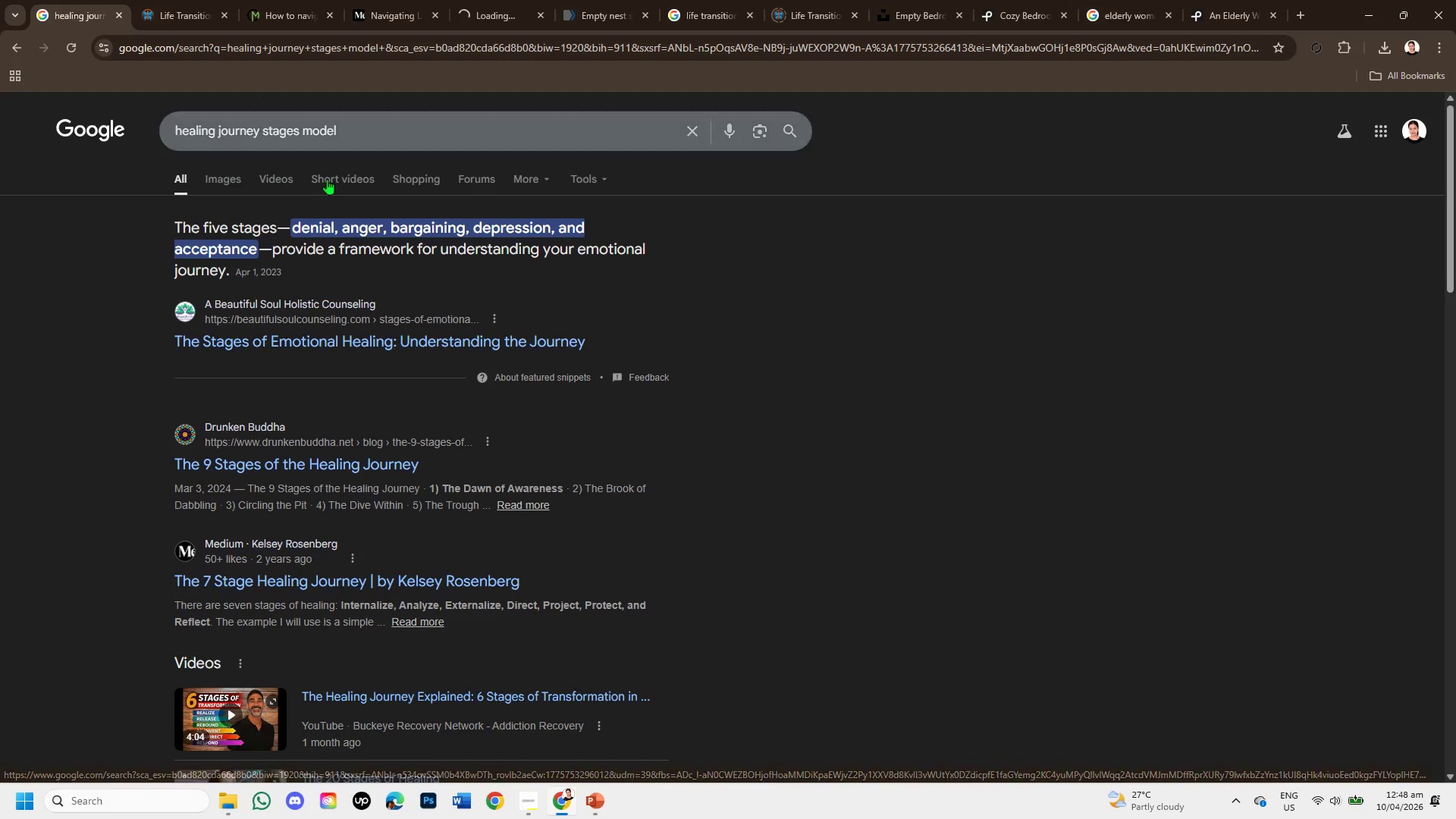 
scroll: coordinate [446, 437], scroll_direction: down, amount: 2.0
 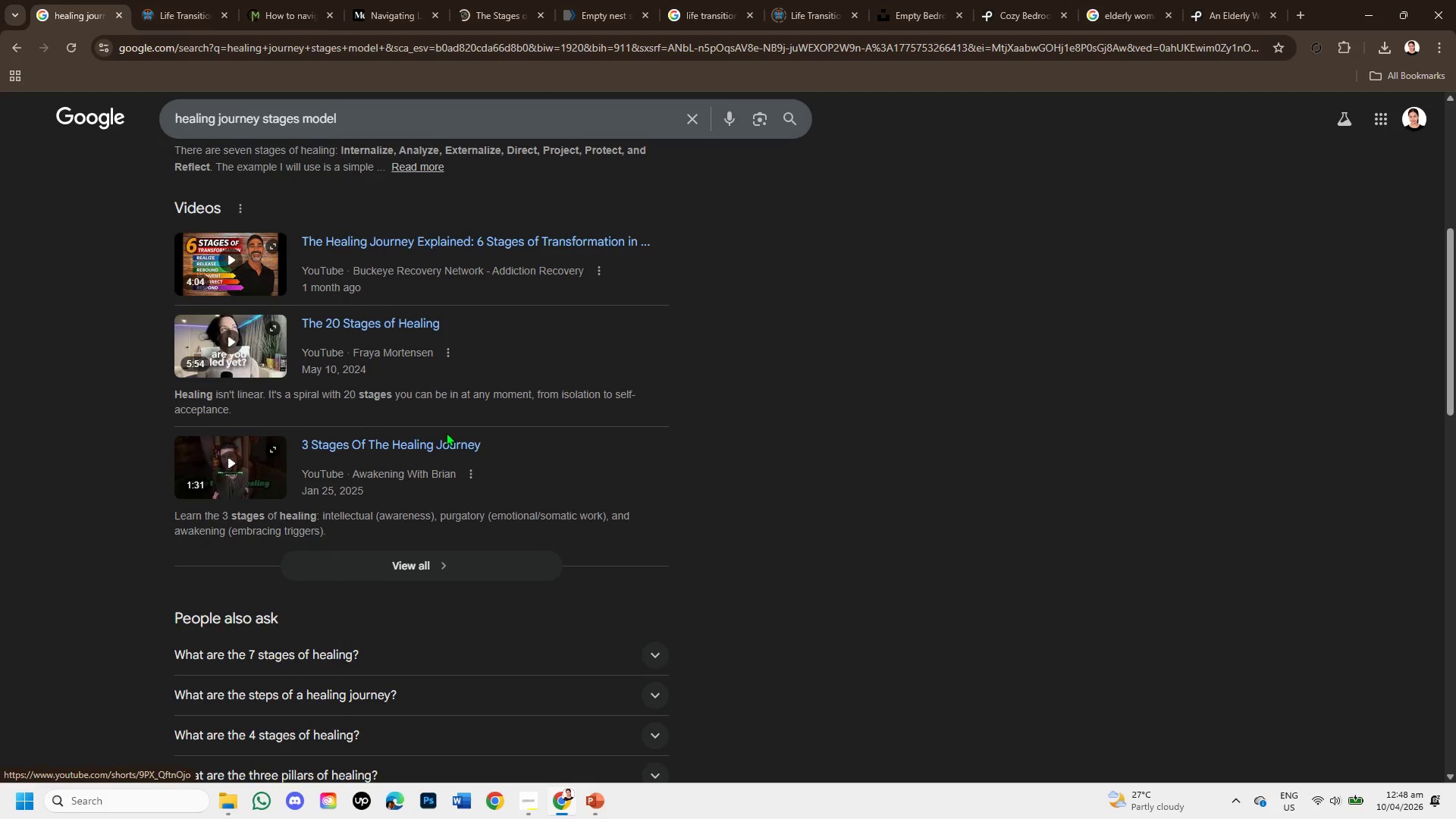 
scroll: coordinate [451, 416], scroll_direction: up, amount: 1.0
 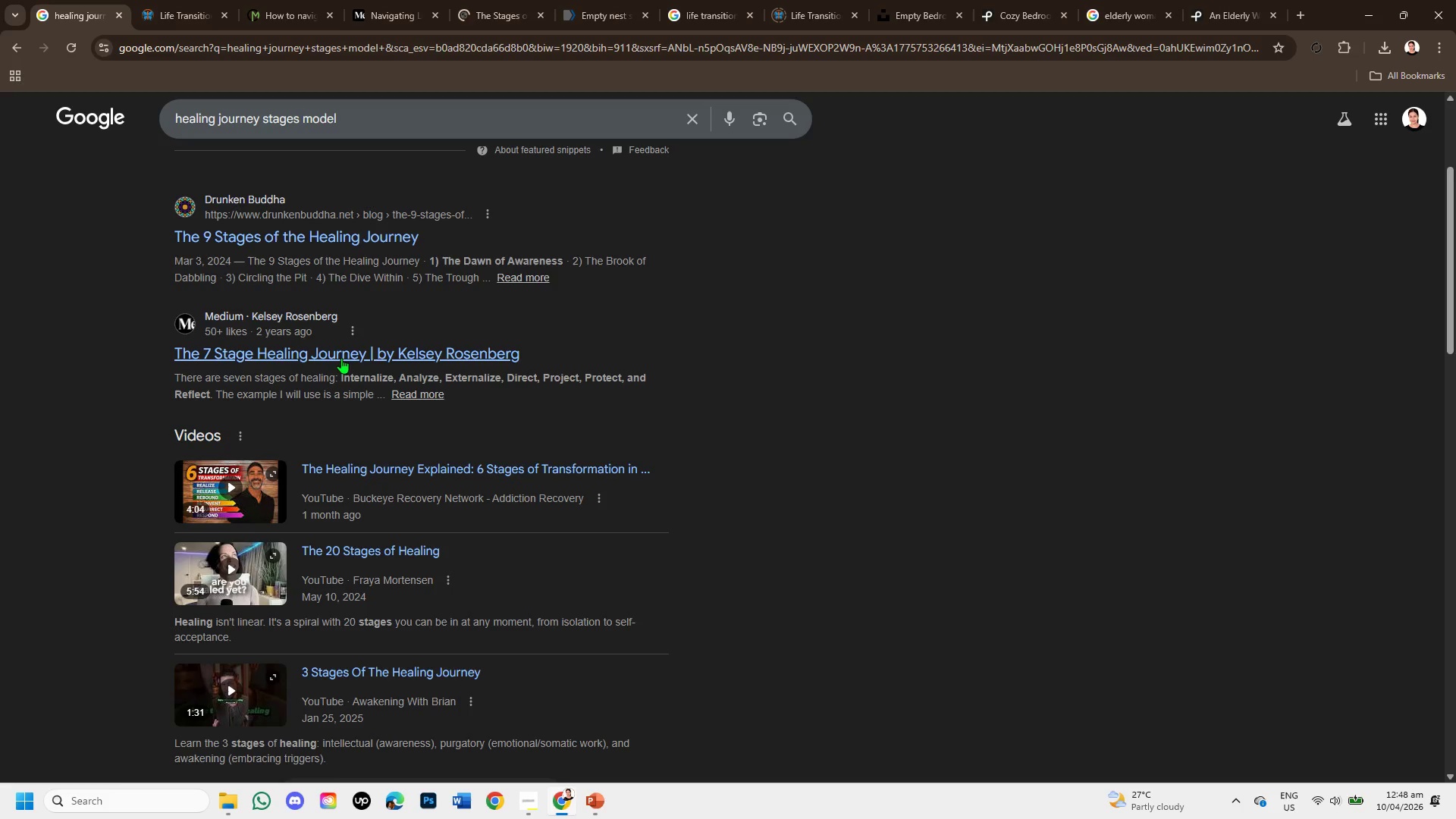 
right_click([341, 349])
 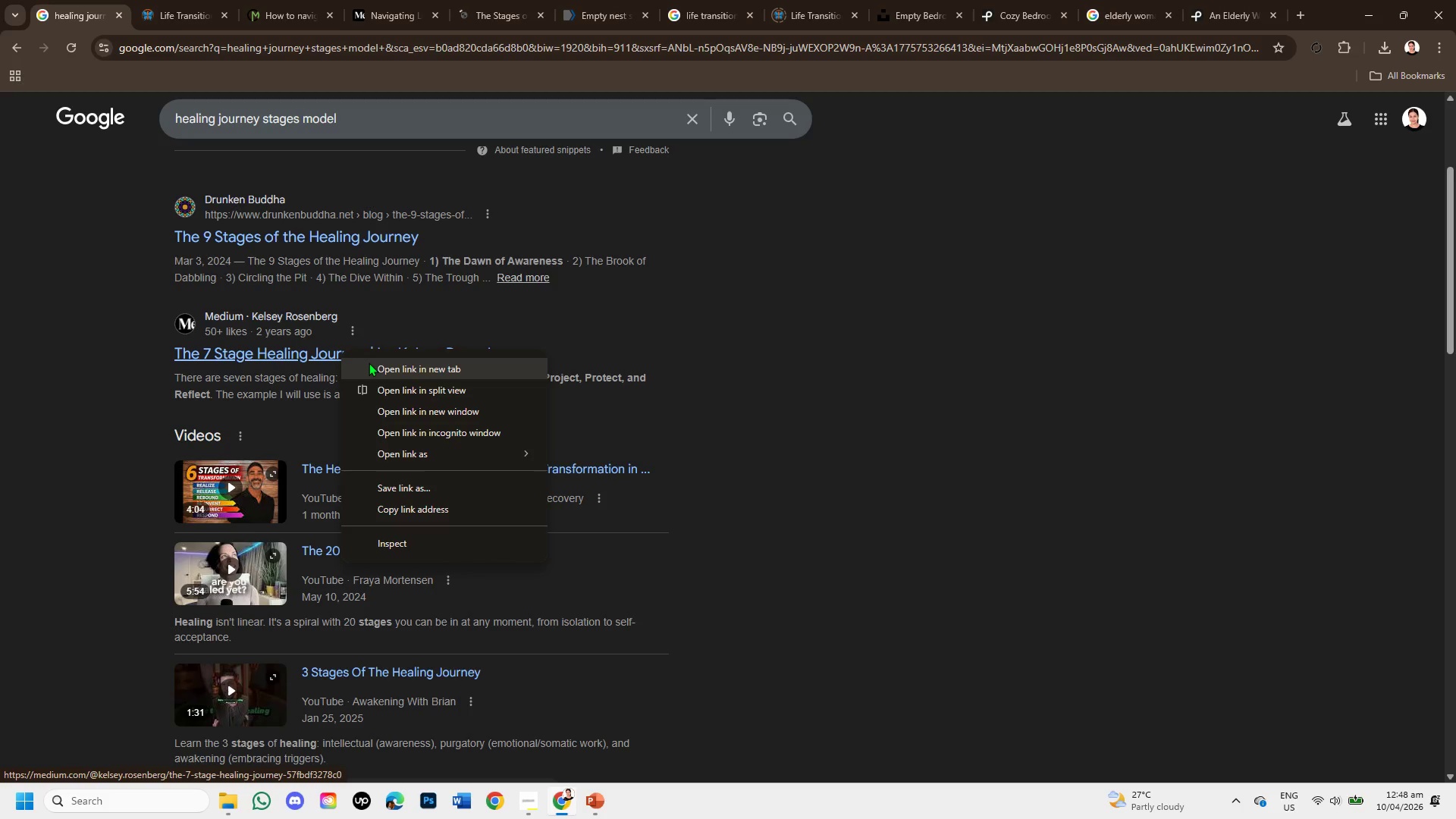 
left_click([369, 362])
 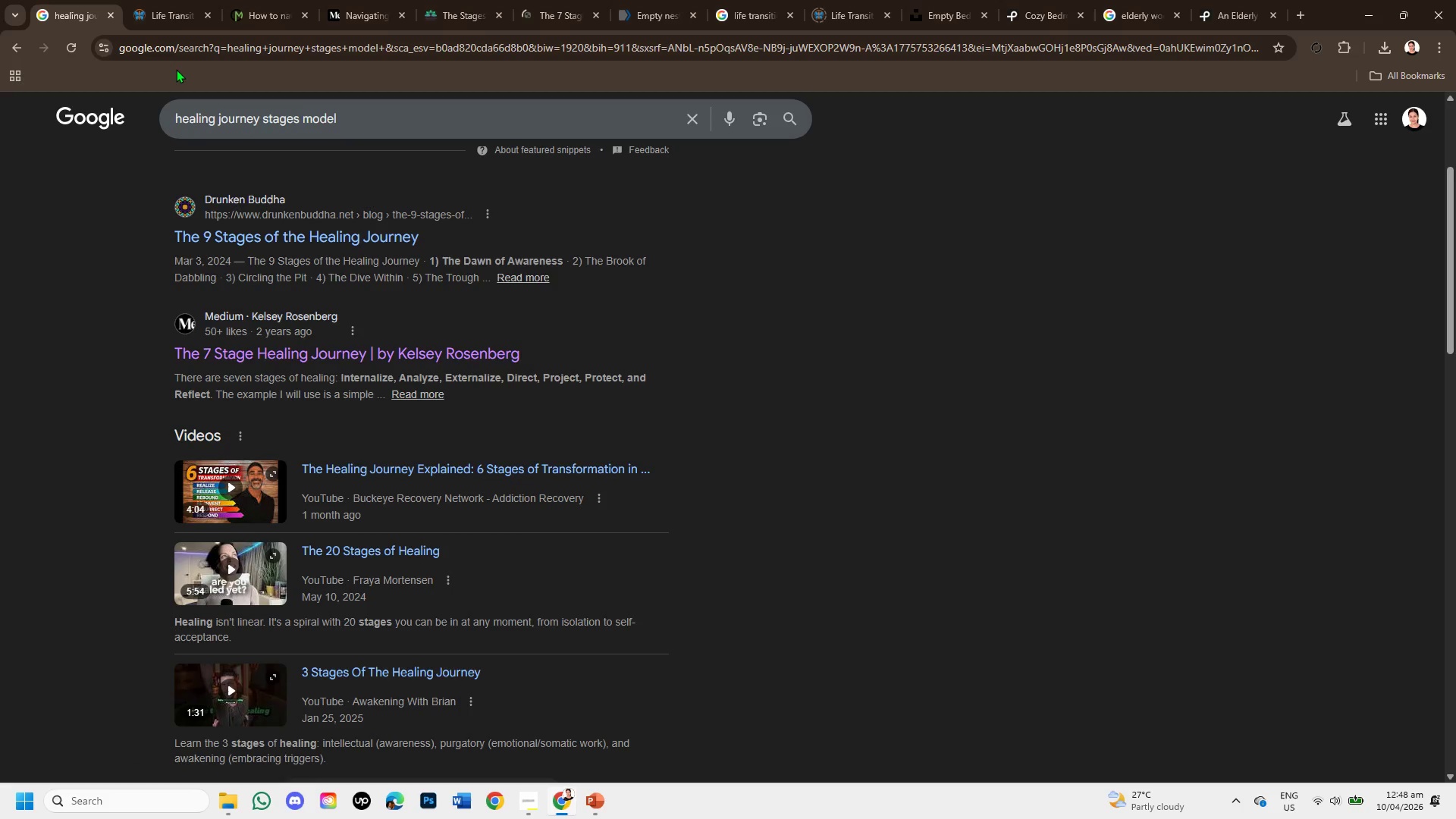 
left_click([186, 21])
 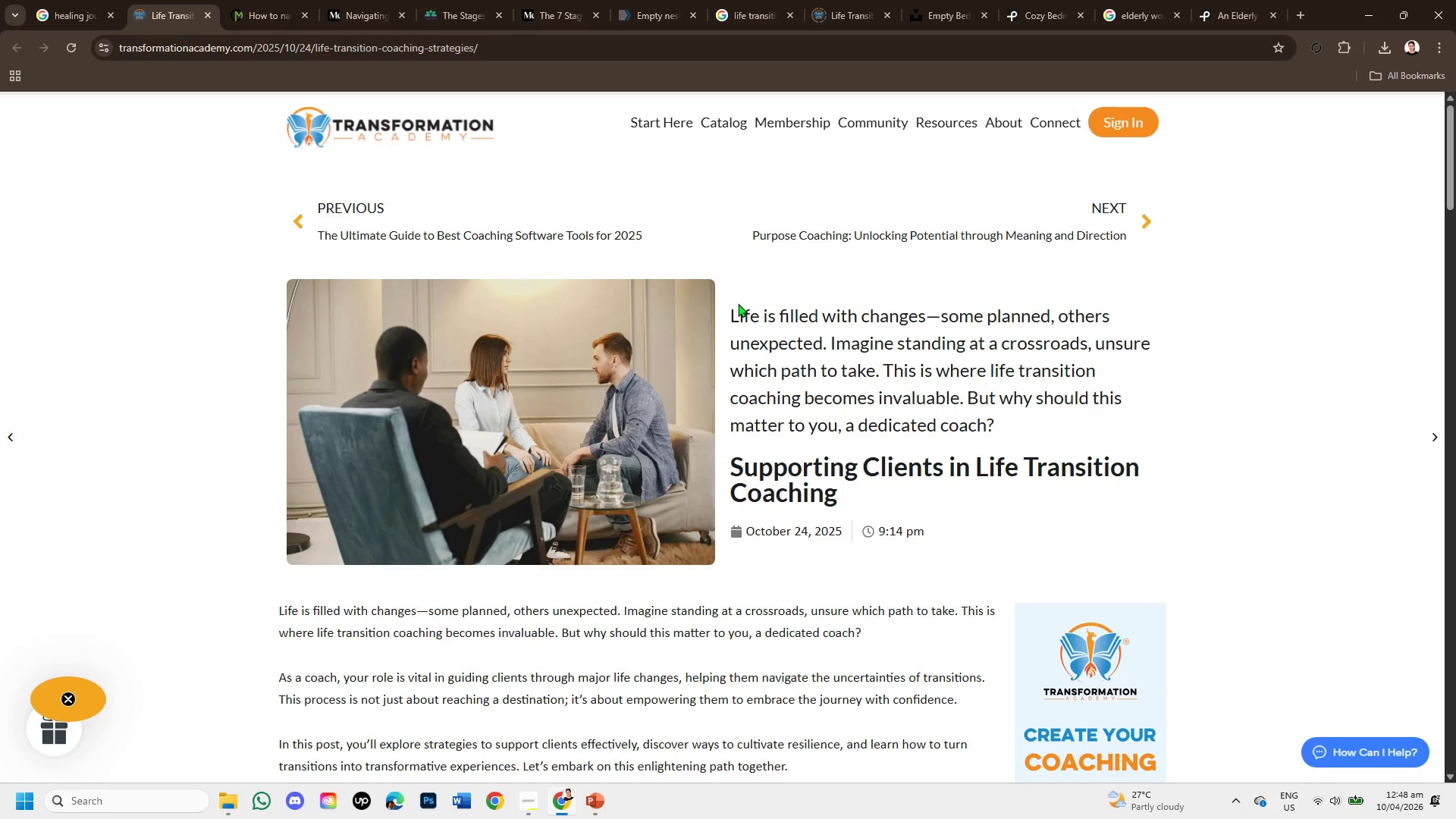 
wait(5.64)
 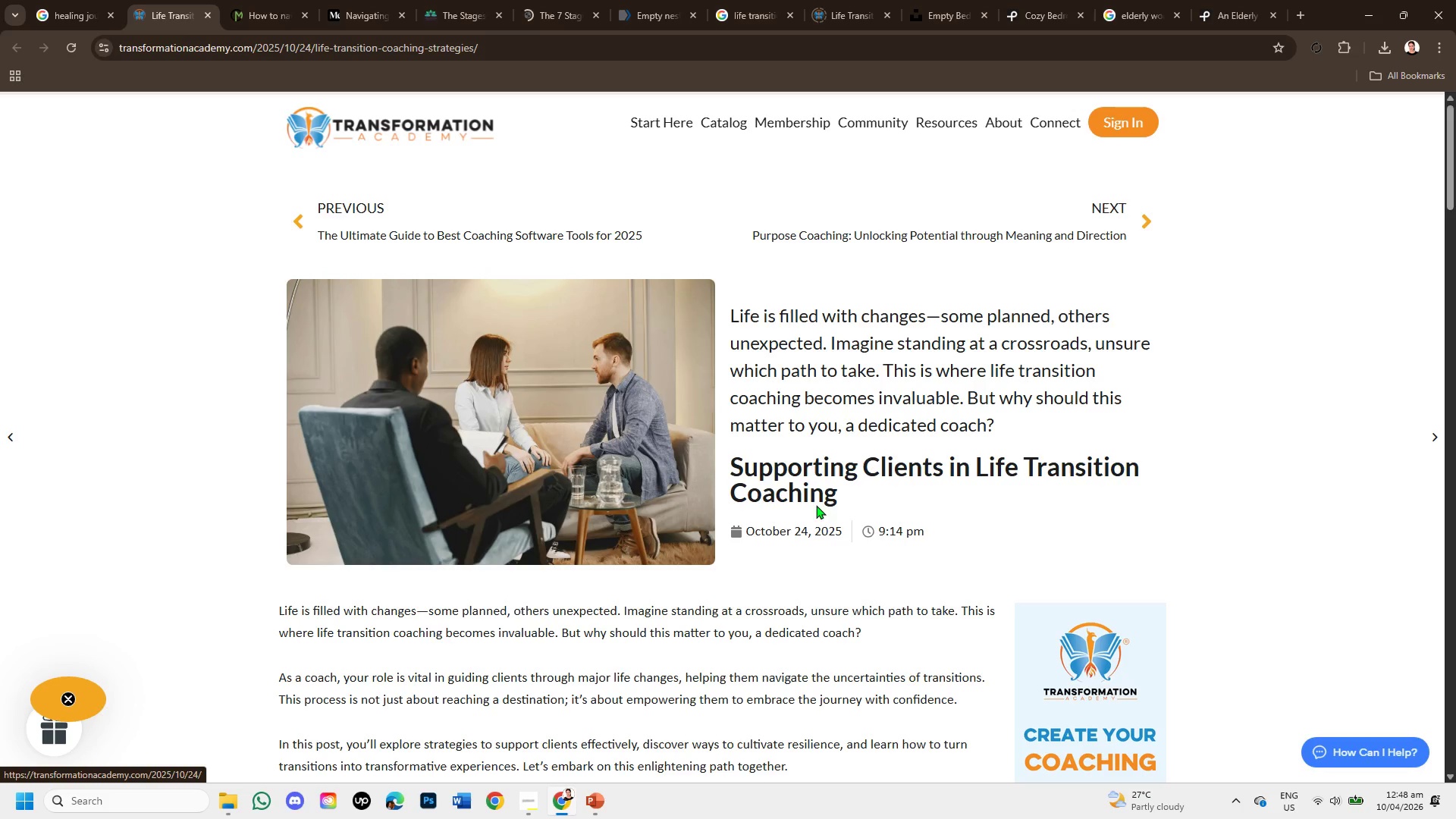 
left_click_drag(start_coordinate=[733, 343], to_coordinate=[1099, 406])
 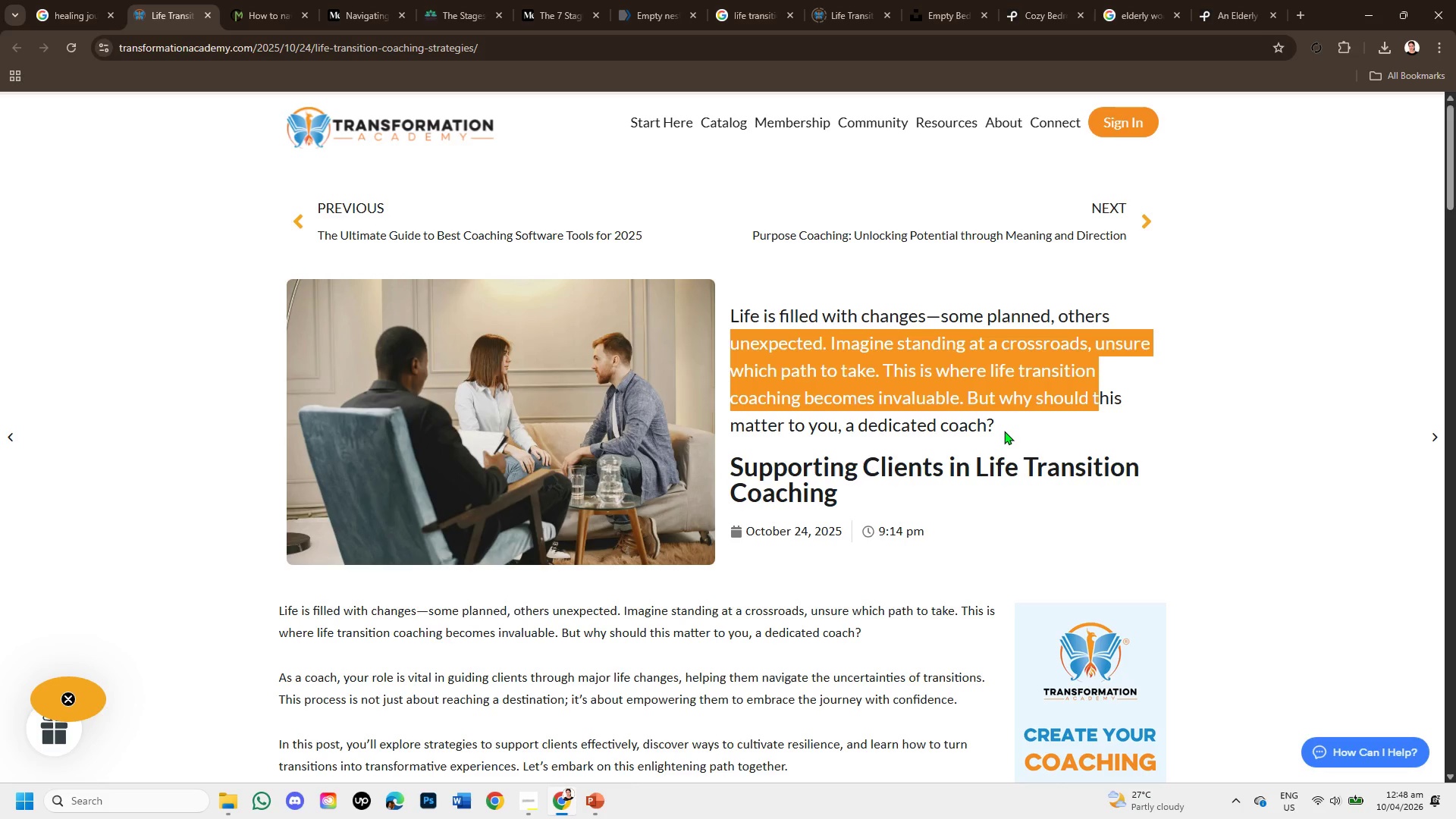 
left_click_drag(start_coordinate=[993, 422], to_coordinate=[965, 421])
 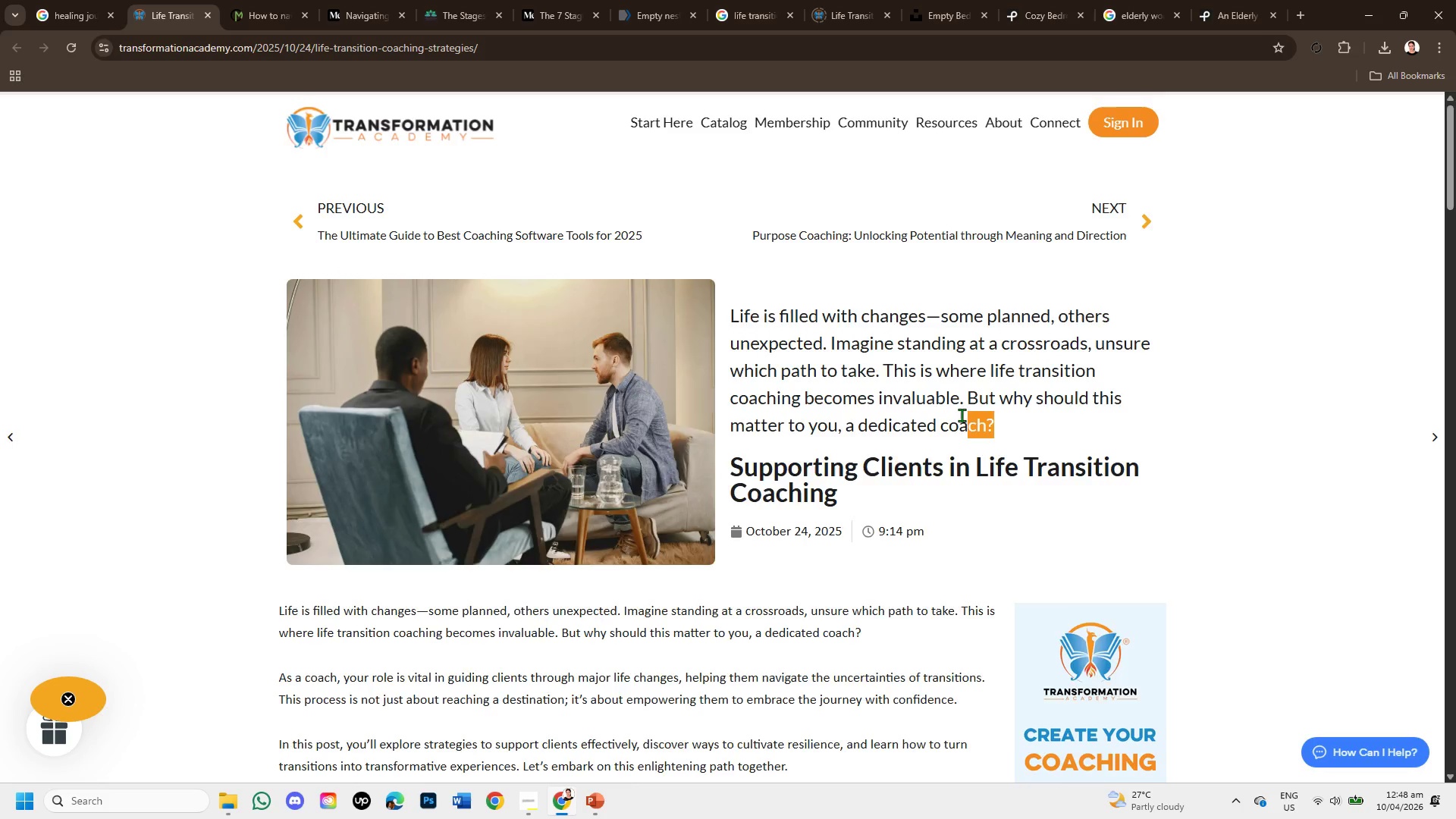 
scroll: coordinate [962, 415], scroll_direction: down, amount: 2.0
 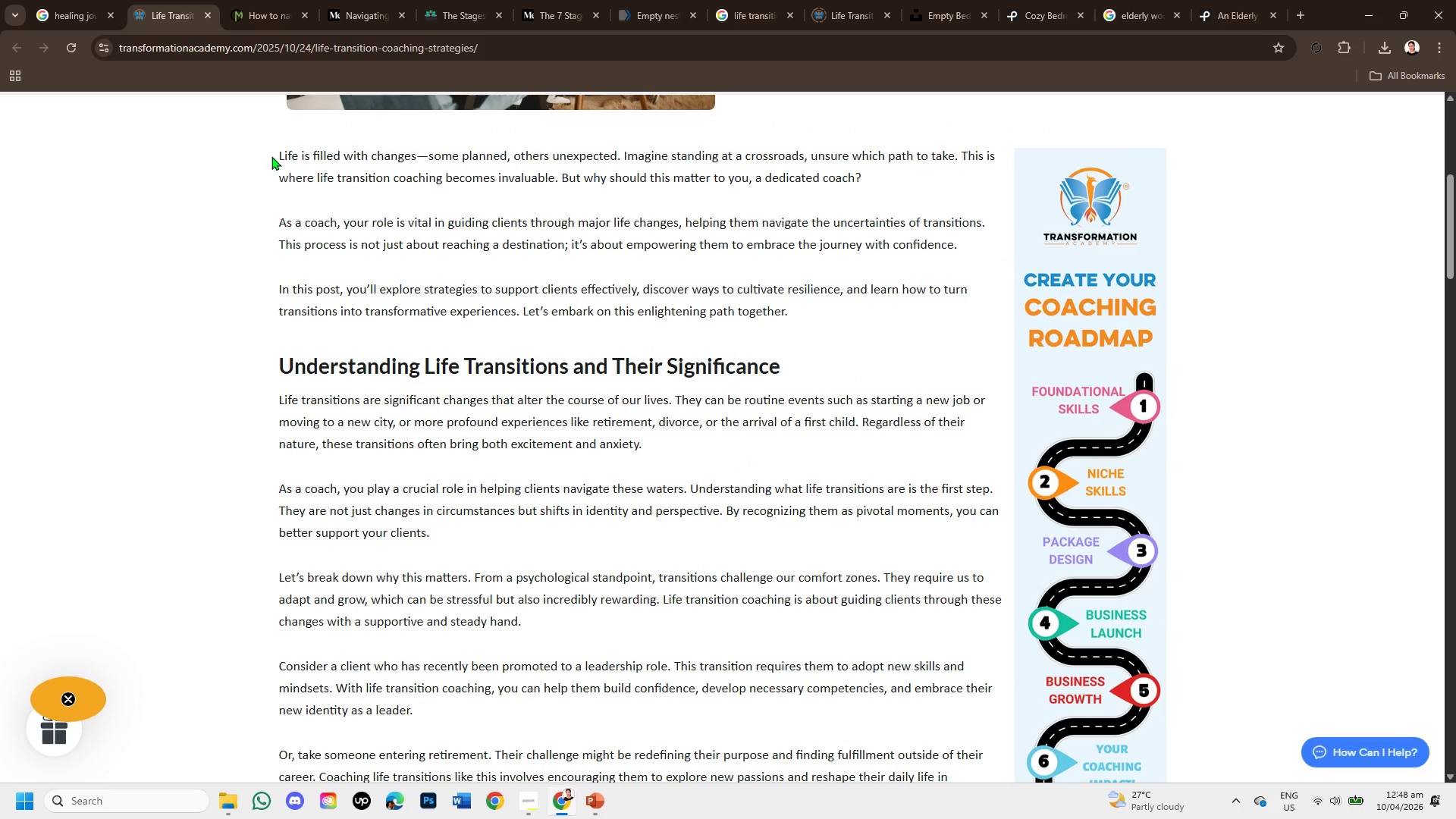 
left_click_drag(start_coordinate=[276, 156], to_coordinate=[886, 186])
 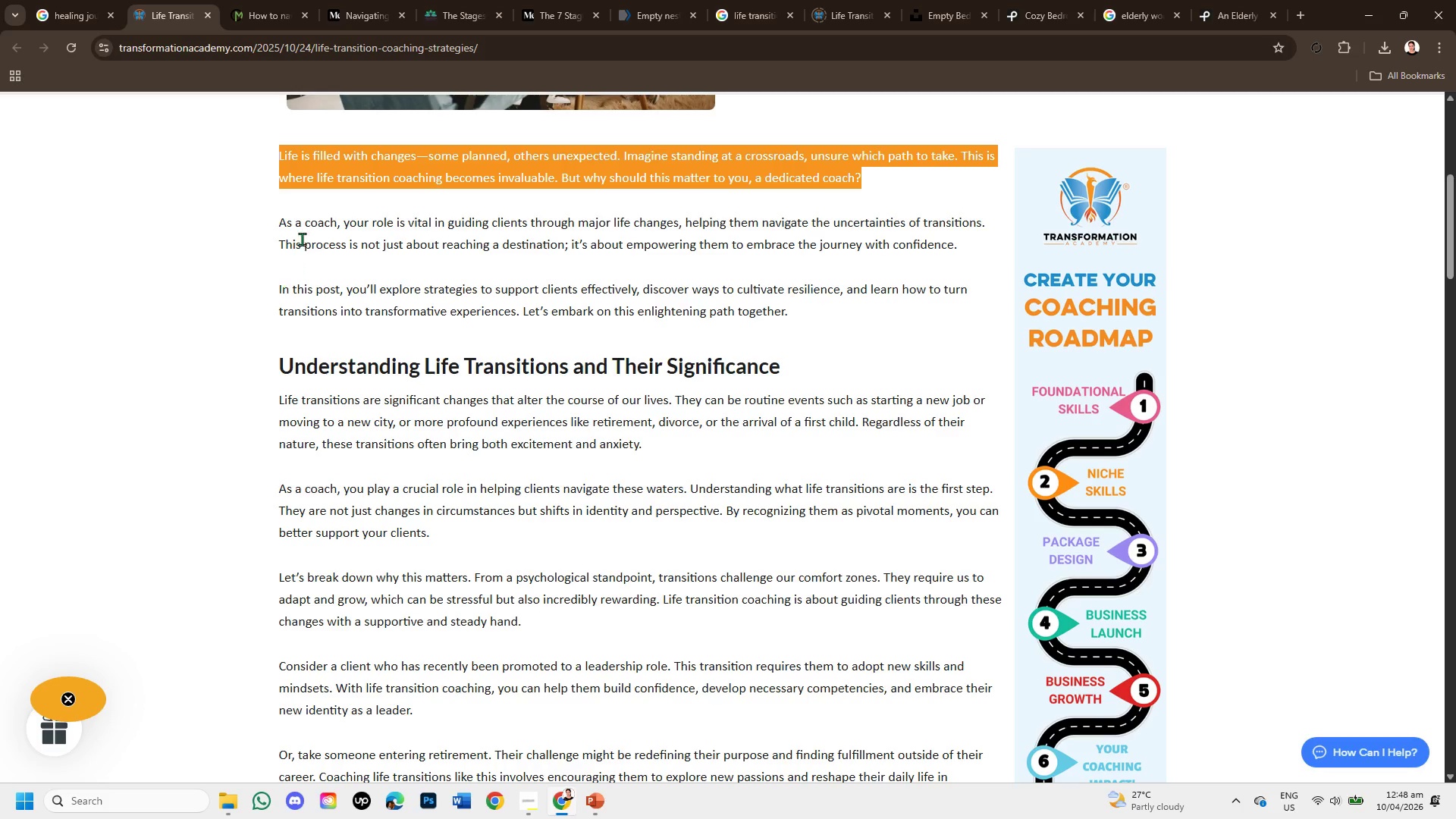 
left_click_drag(start_coordinate=[269, 218], to_coordinate=[939, 259])
 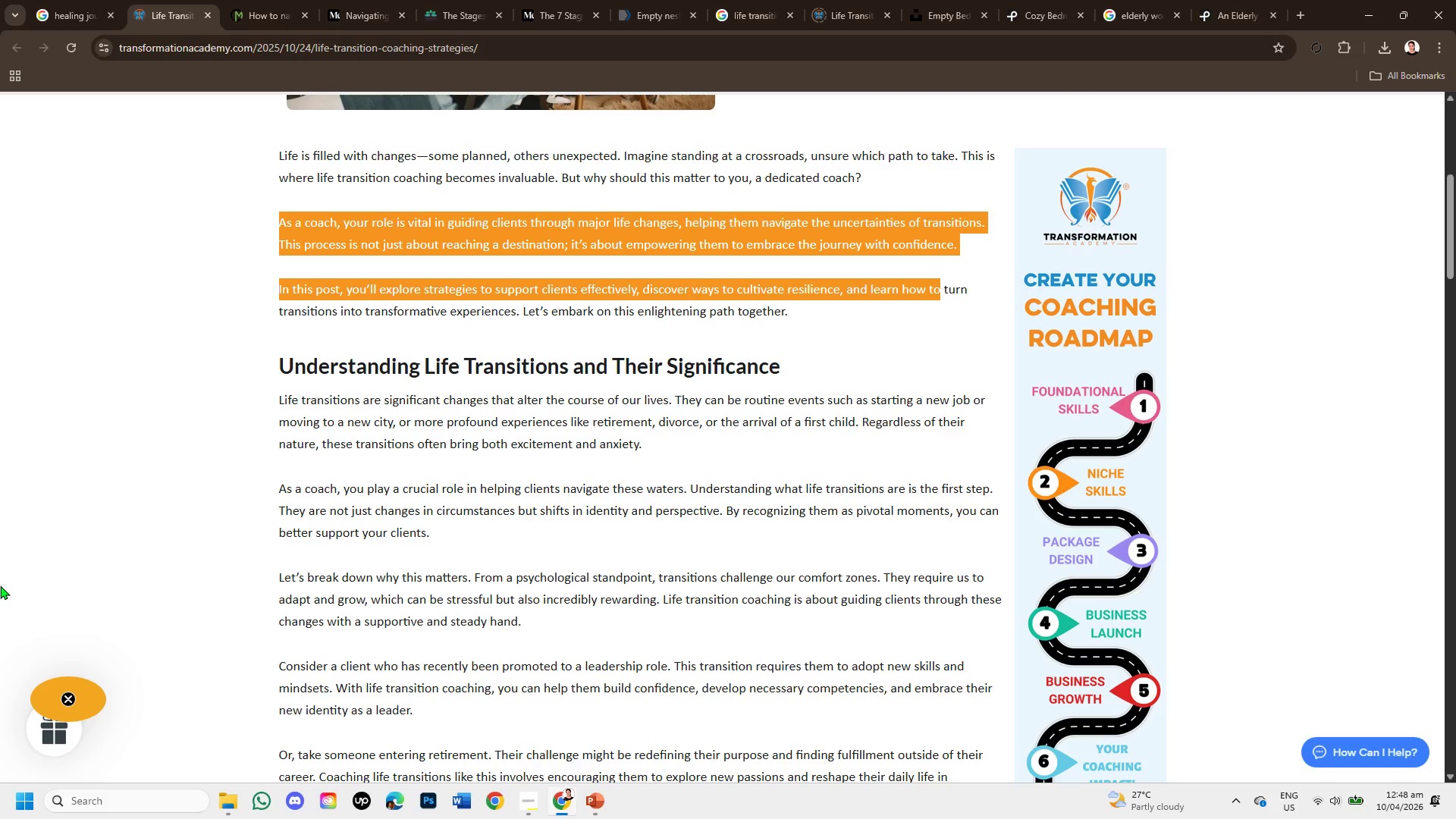 
wait(9.86)
 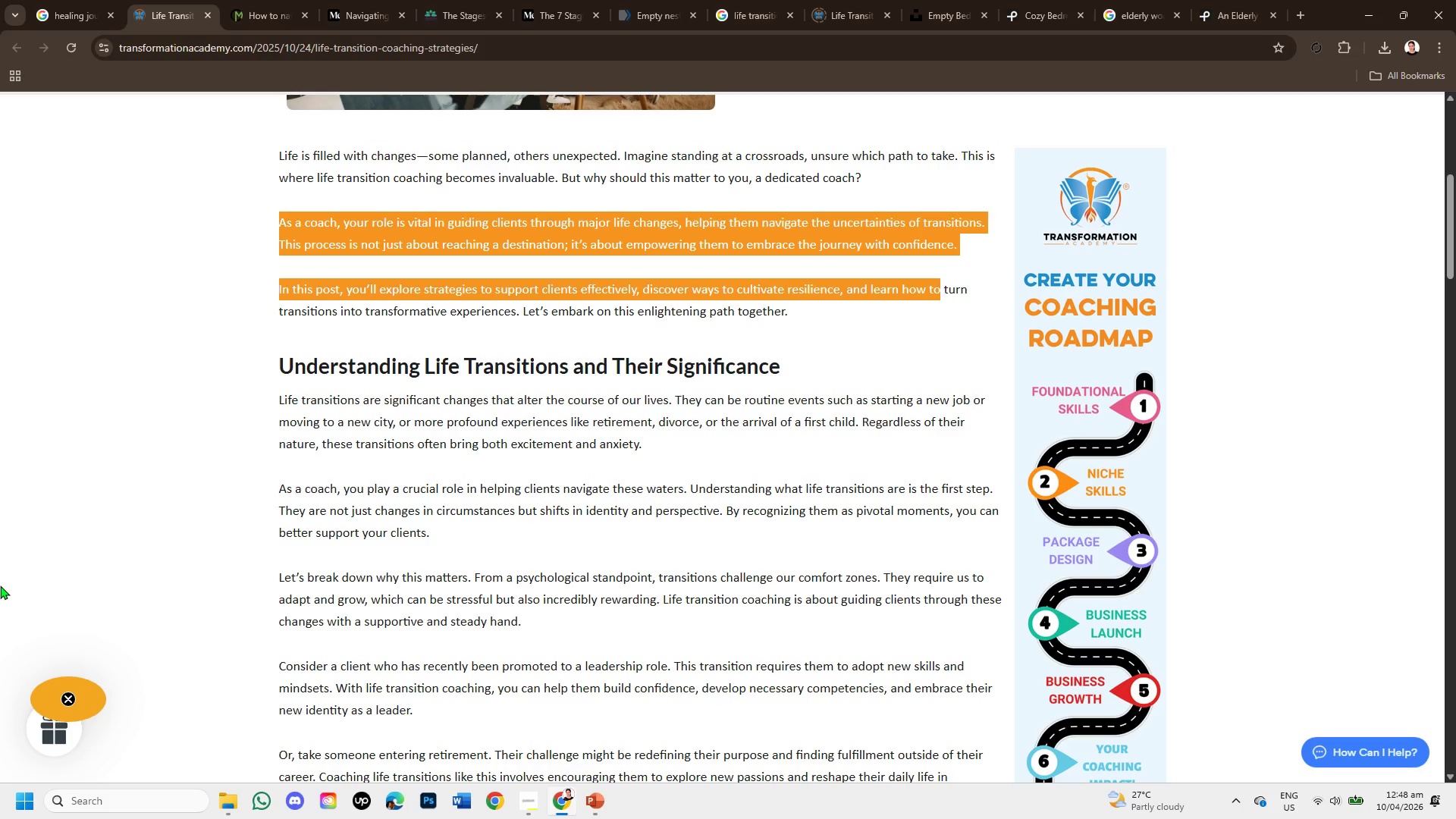 
left_click_drag(start_coordinate=[280, 400], to_coordinate=[675, 438])
 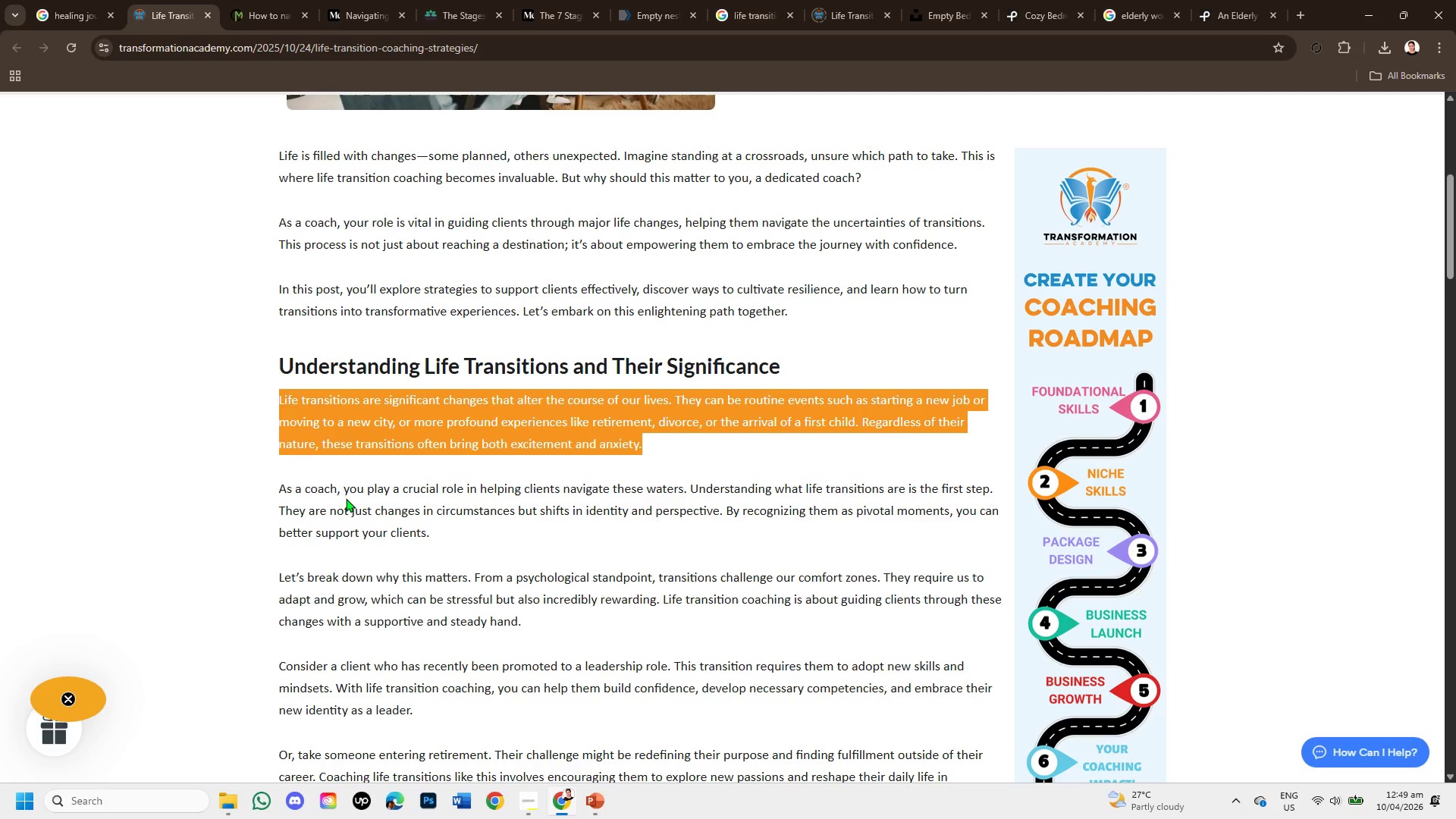 
left_click_drag(start_coordinate=[276, 489], to_coordinate=[489, 531])
 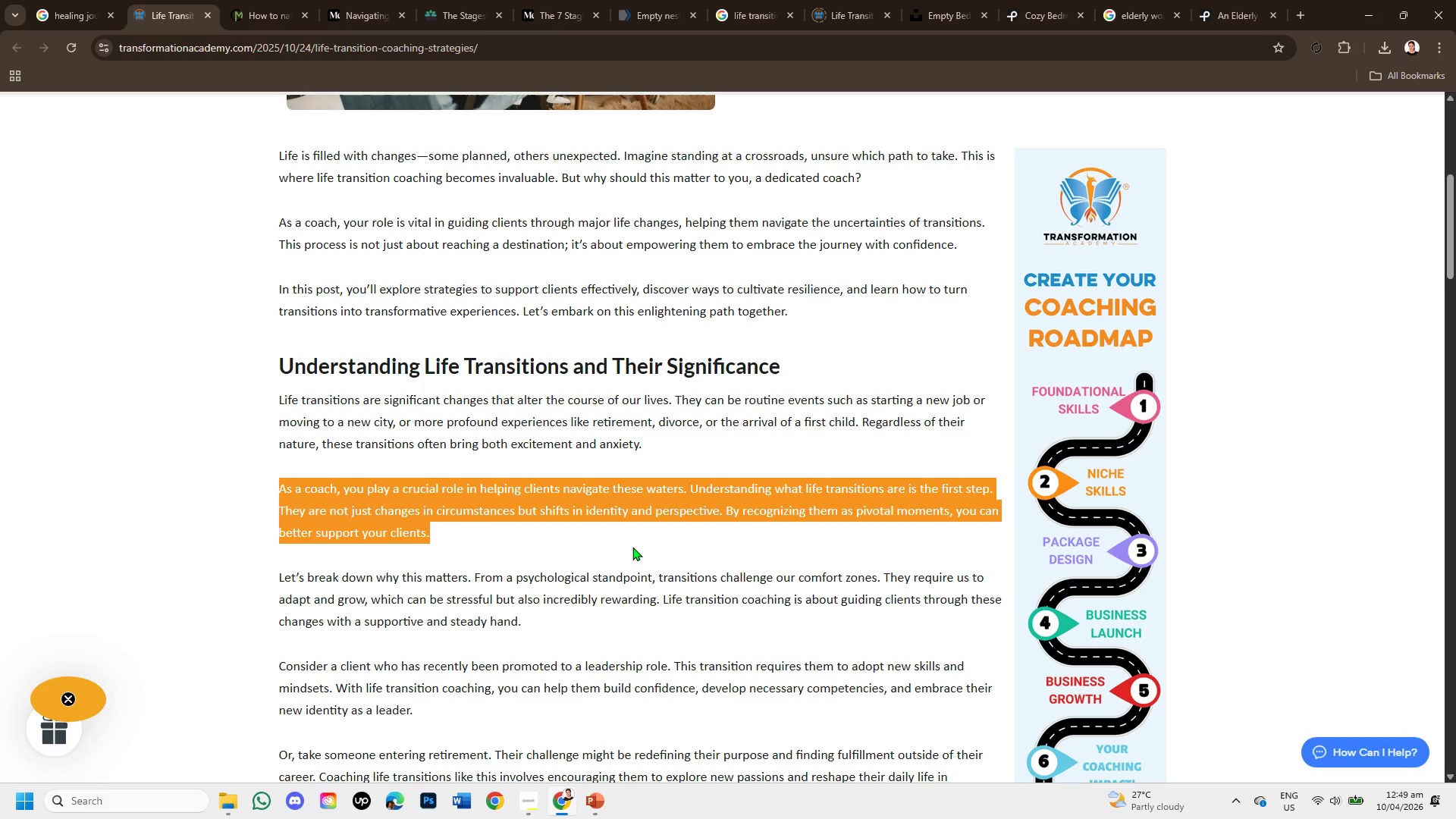 
scroll: coordinate [632, 547], scroll_direction: down, amount: 1.0
 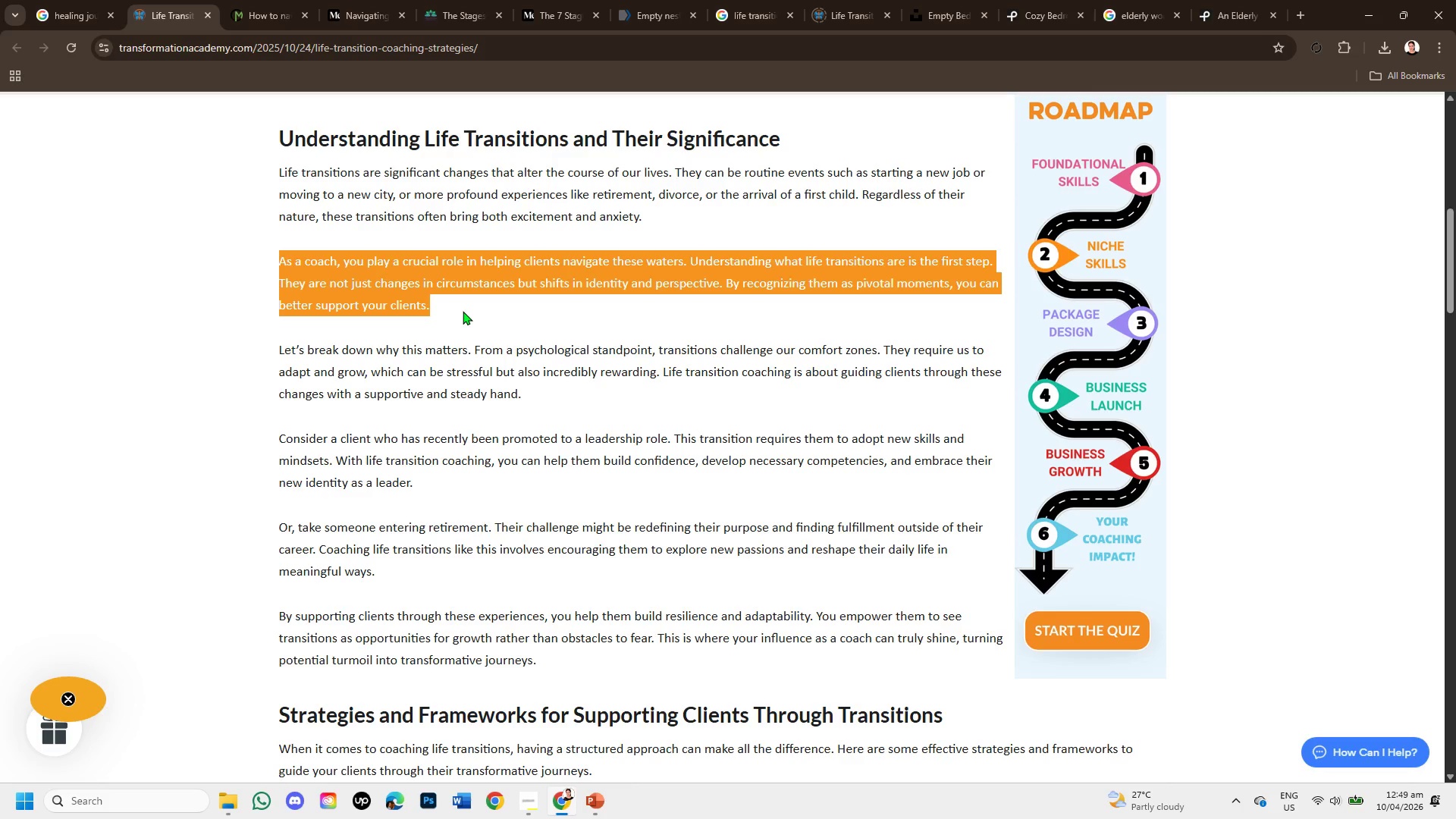 
wait(11.03)
 